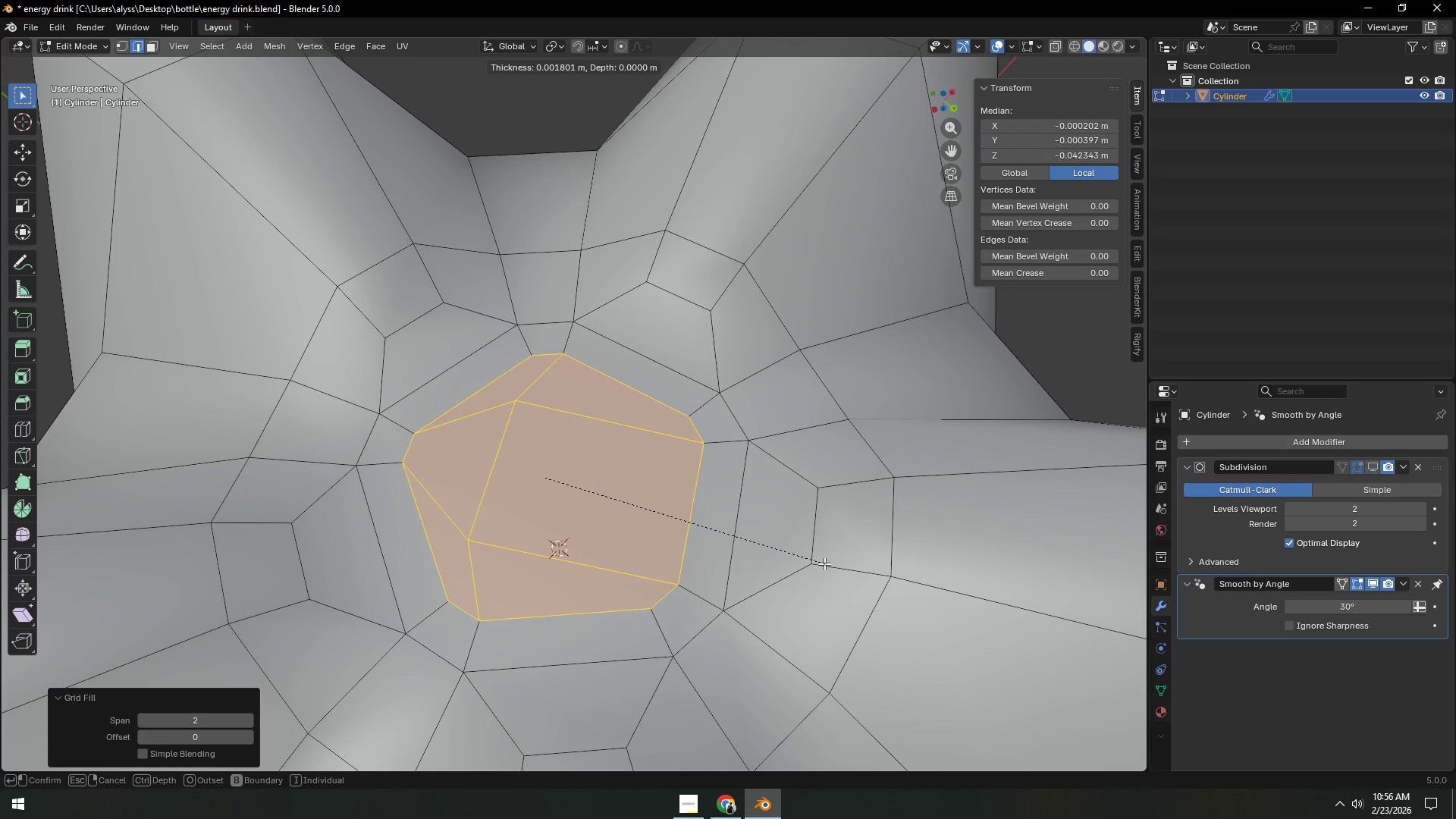 
left_click([821, 563])
 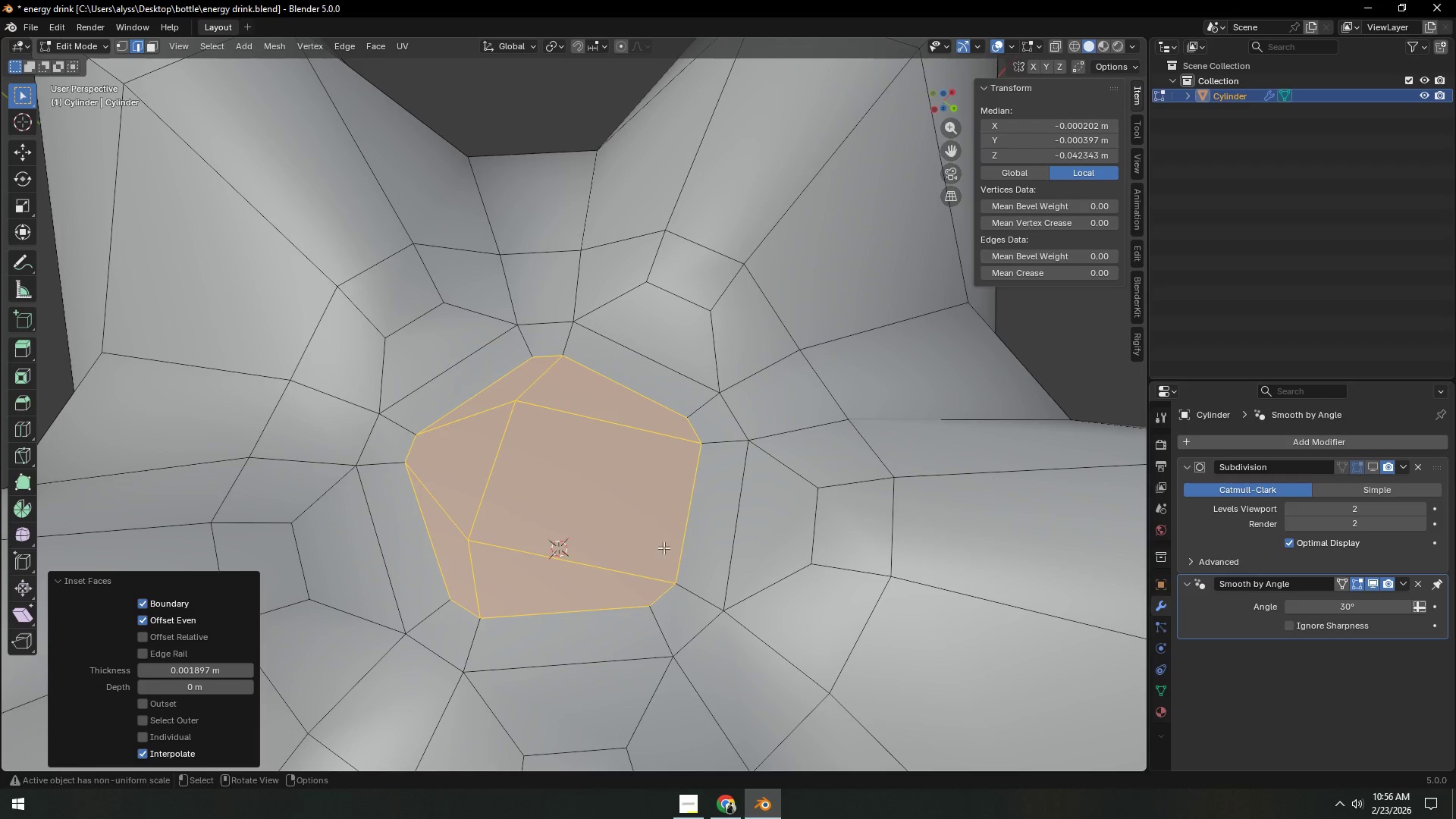 
left_click([623, 530])
 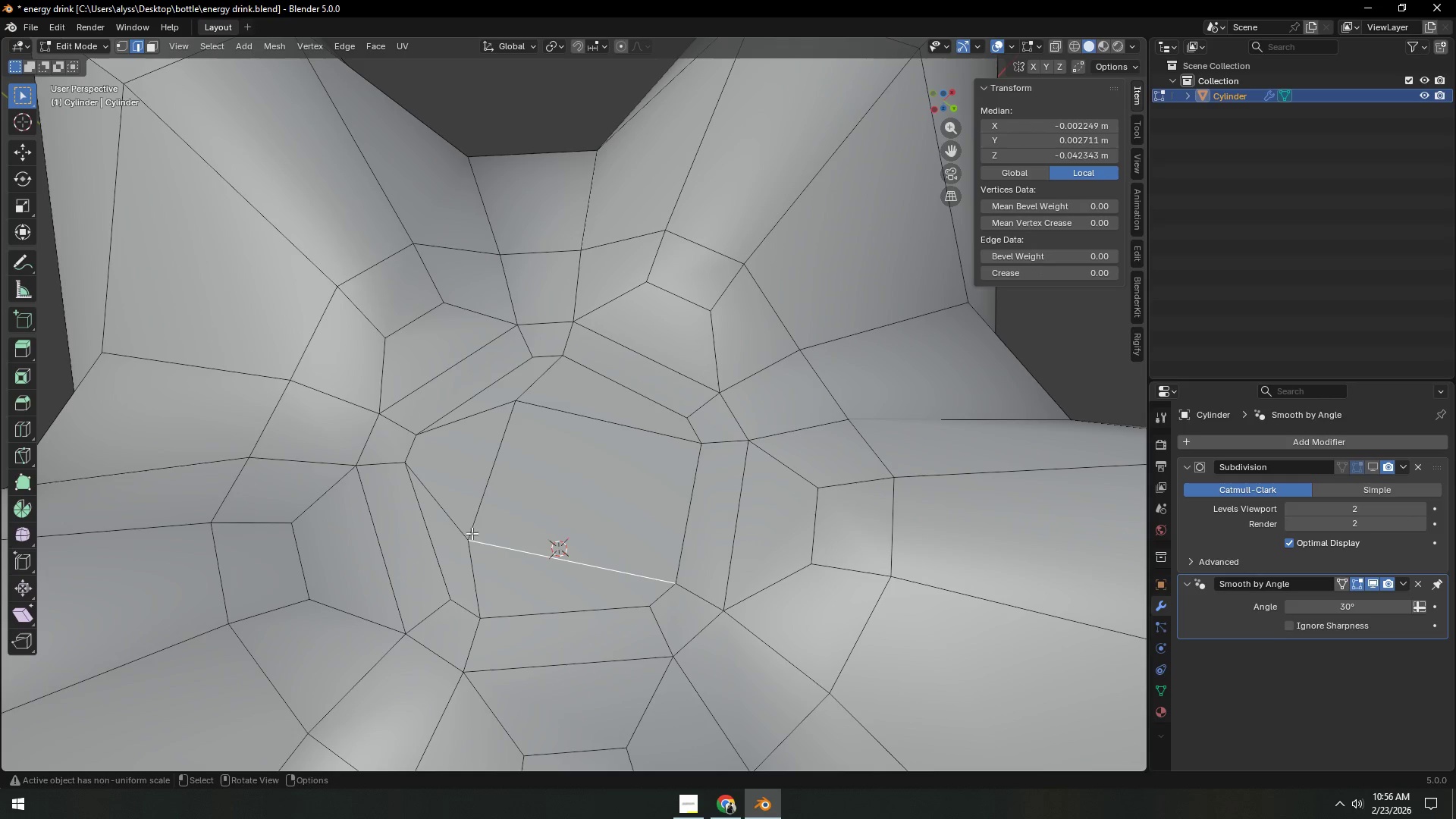 
left_click([482, 490])
 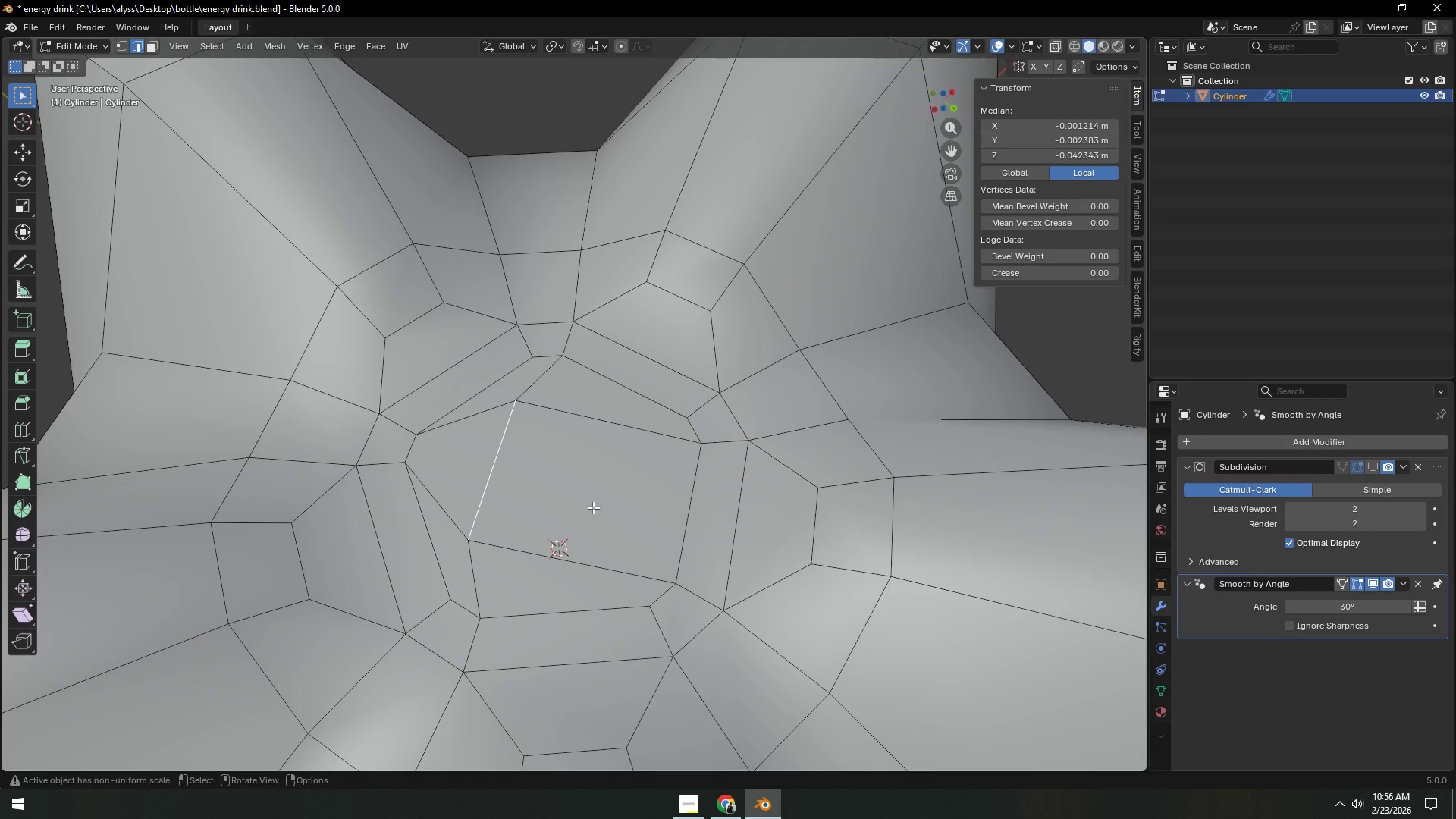 
hold_key(key=Backquote, duration=0.56)
 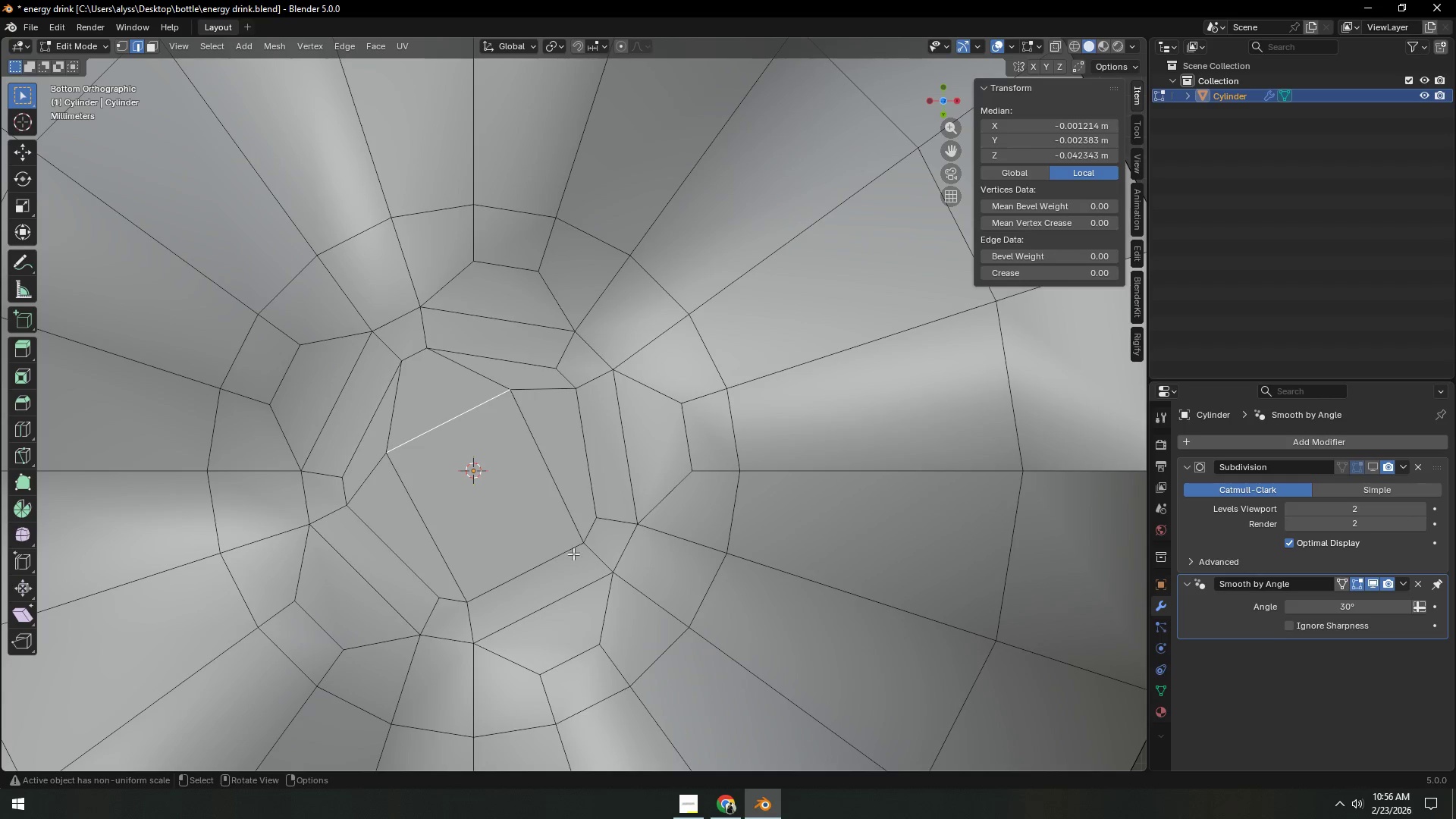 
key(Shift+ShiftLeft)
 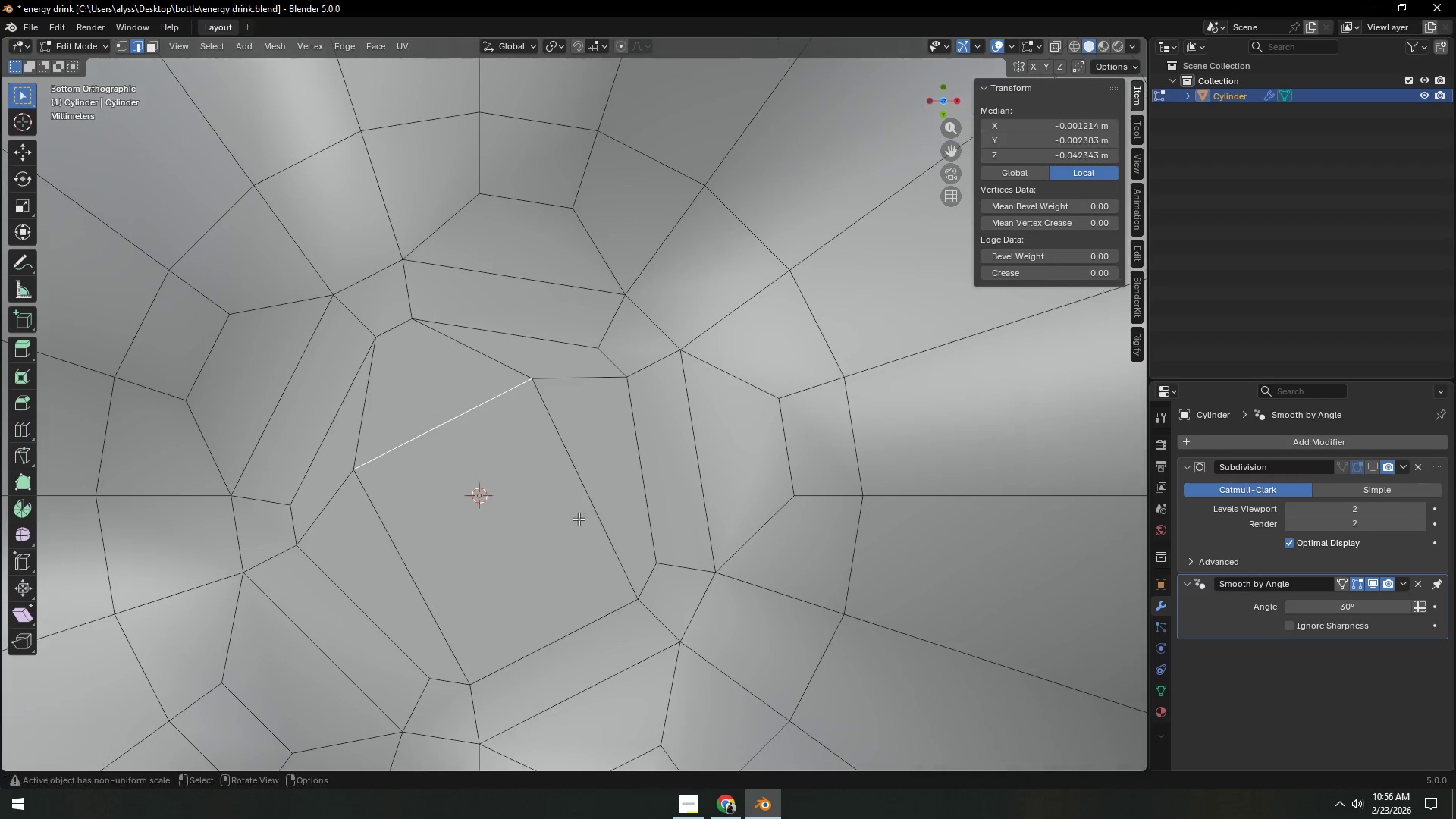 
scroll: coordinate [565, 541], scroll_direction: up, amount: 2.0
 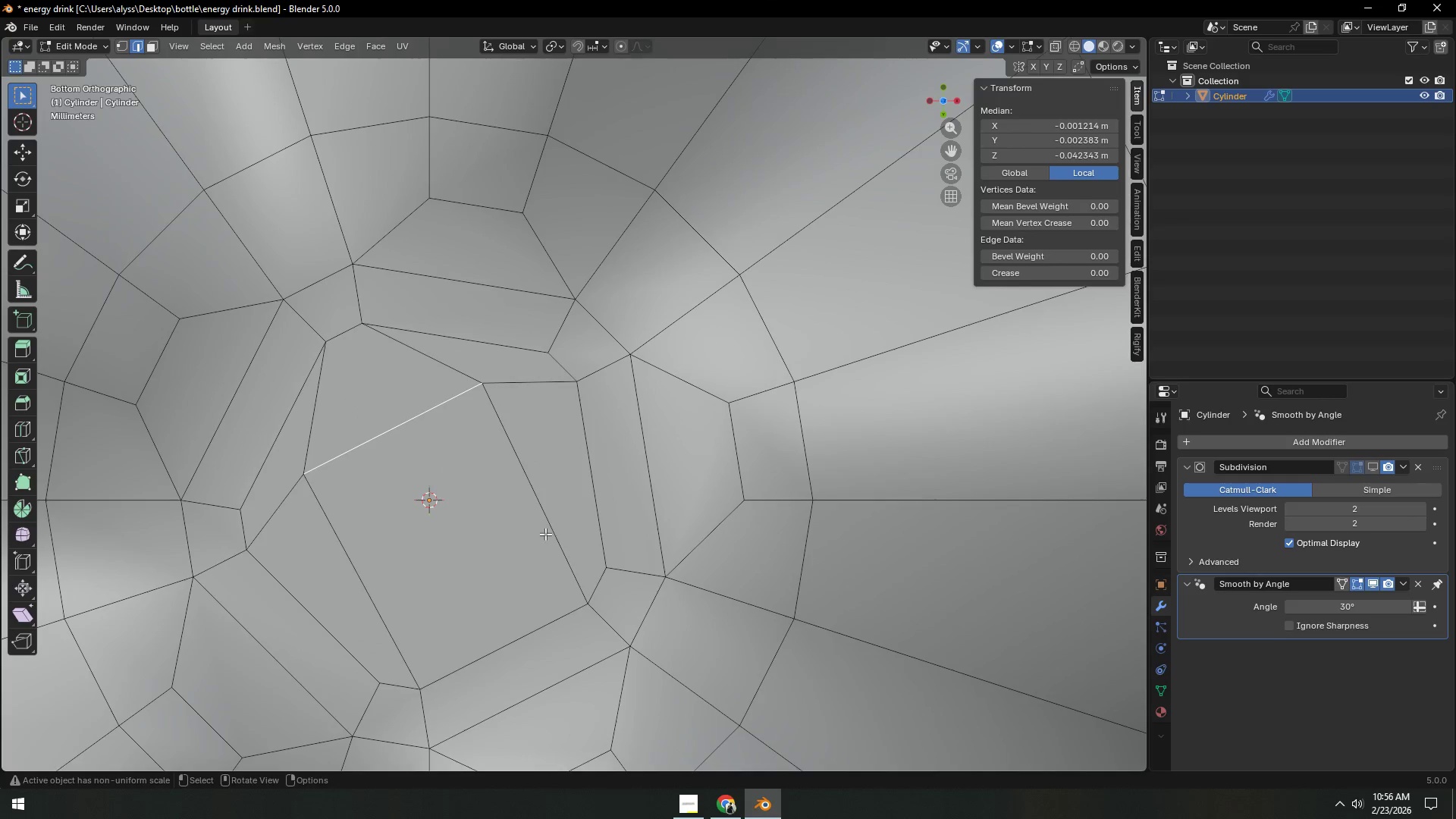 
type(gg)
 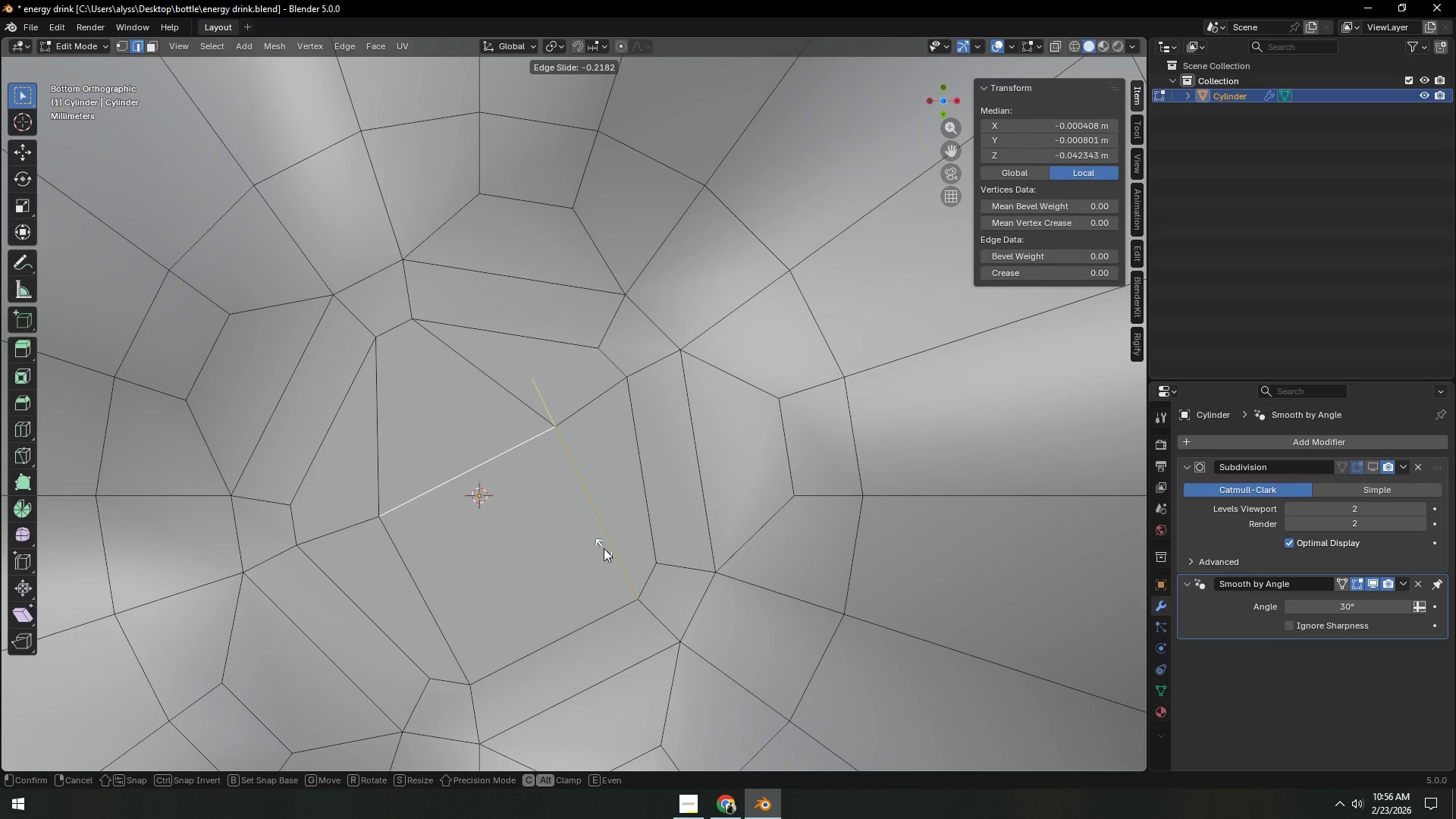 
left_click([604, 548])
 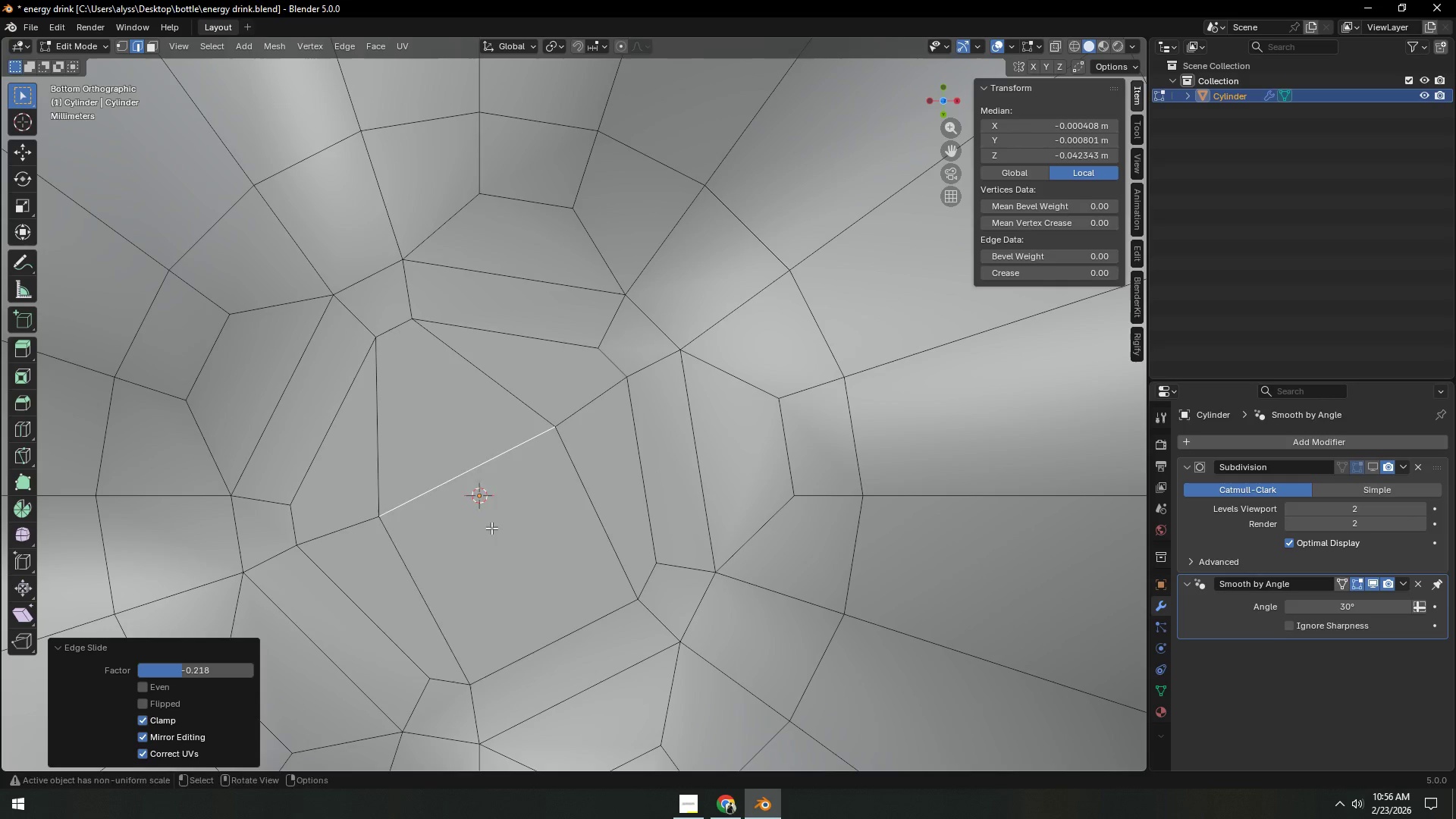 
key(X)
 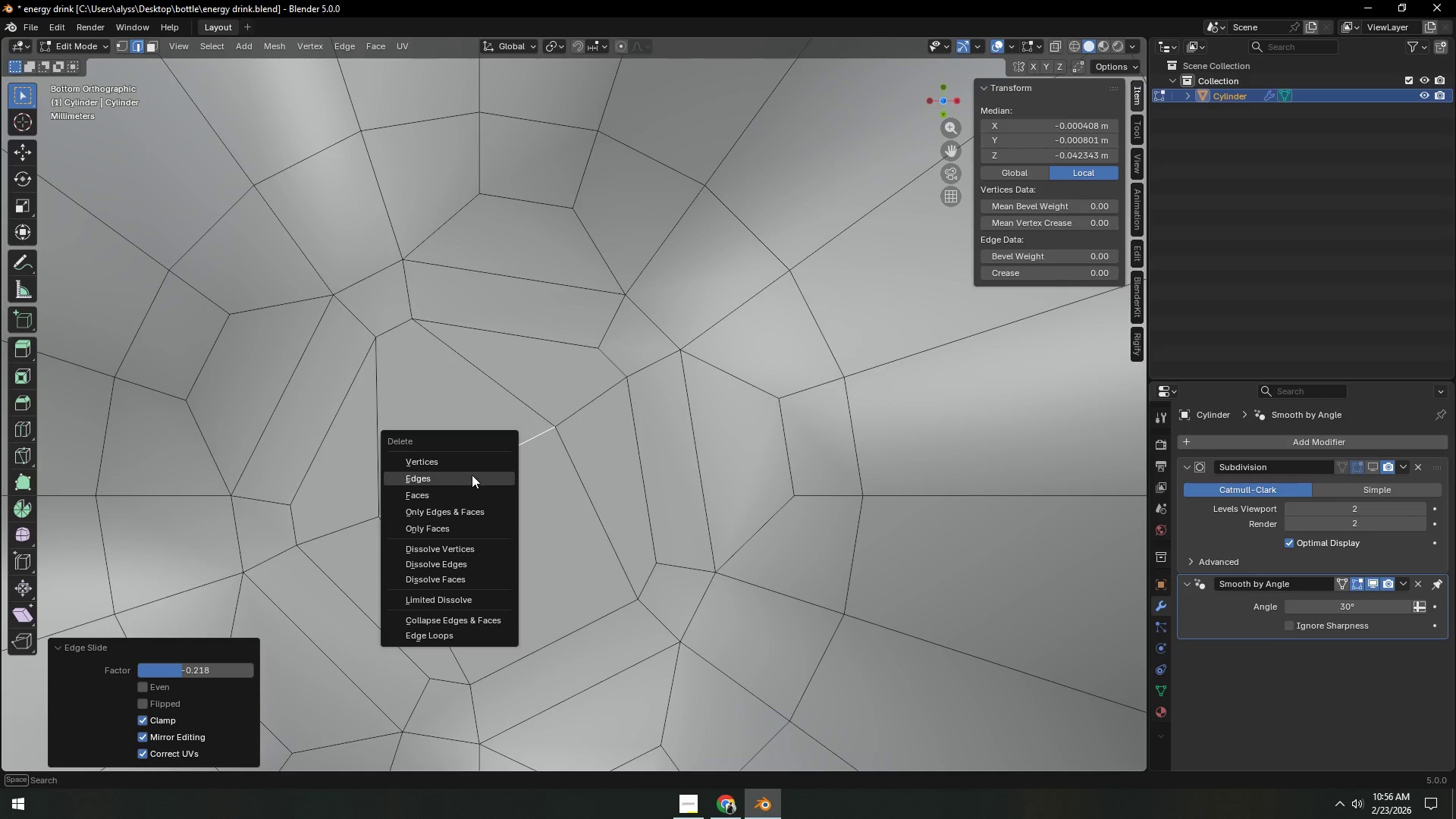 
left_click([471, 466])
 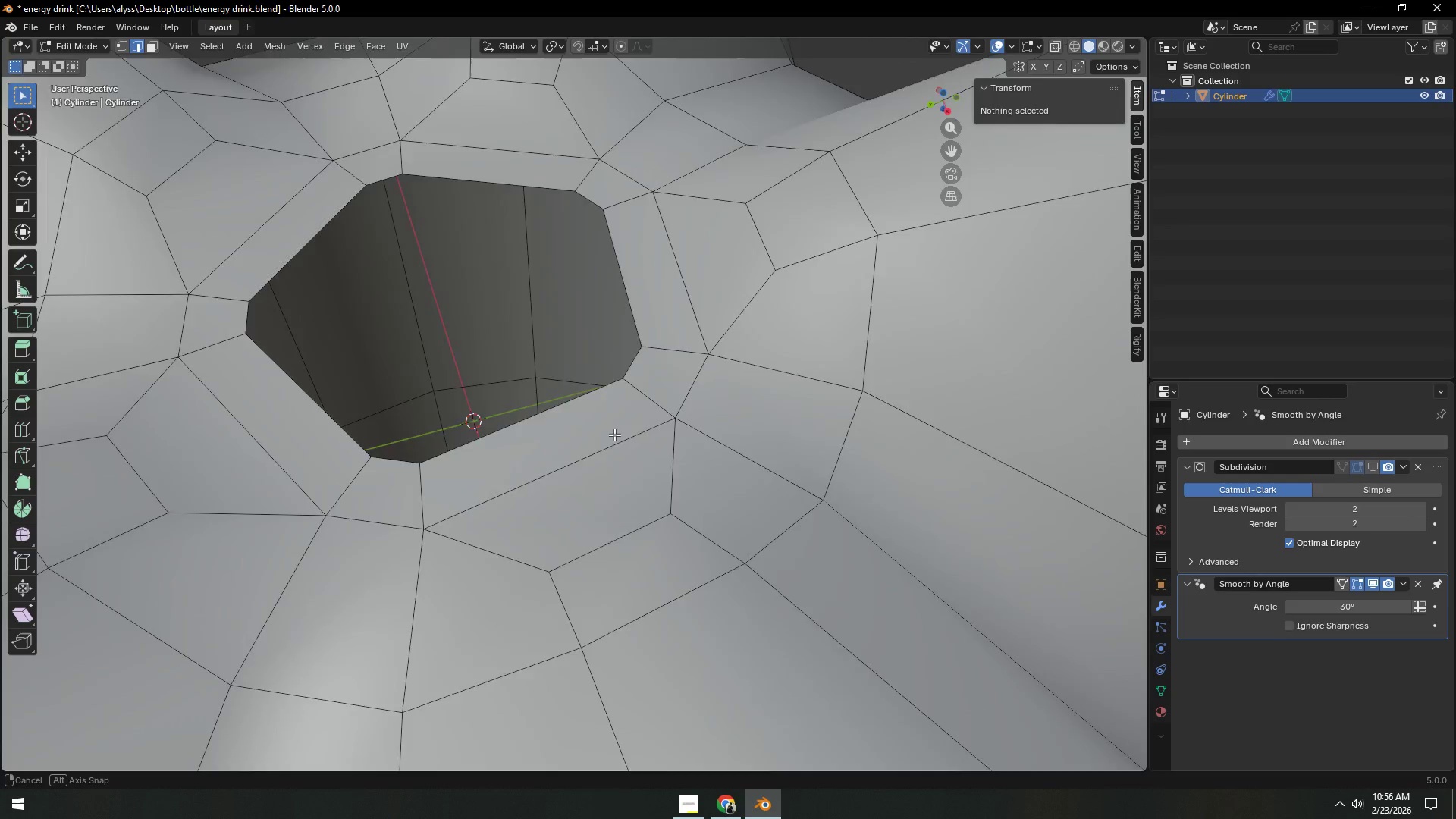 
hold_key(key=AltLeft, duration=0.56)
left_click([575, 459])
 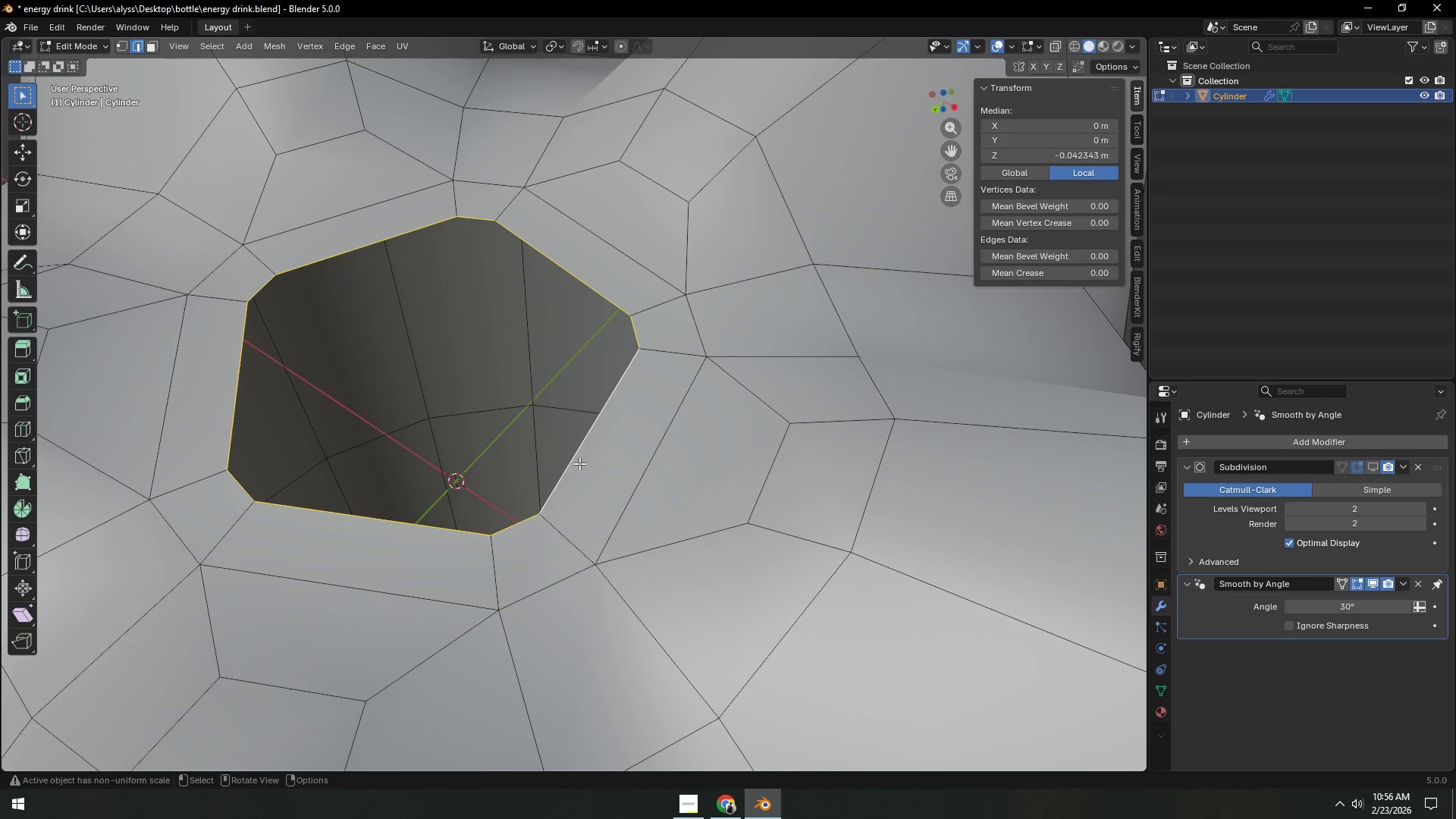 
right_click([579, 463])
 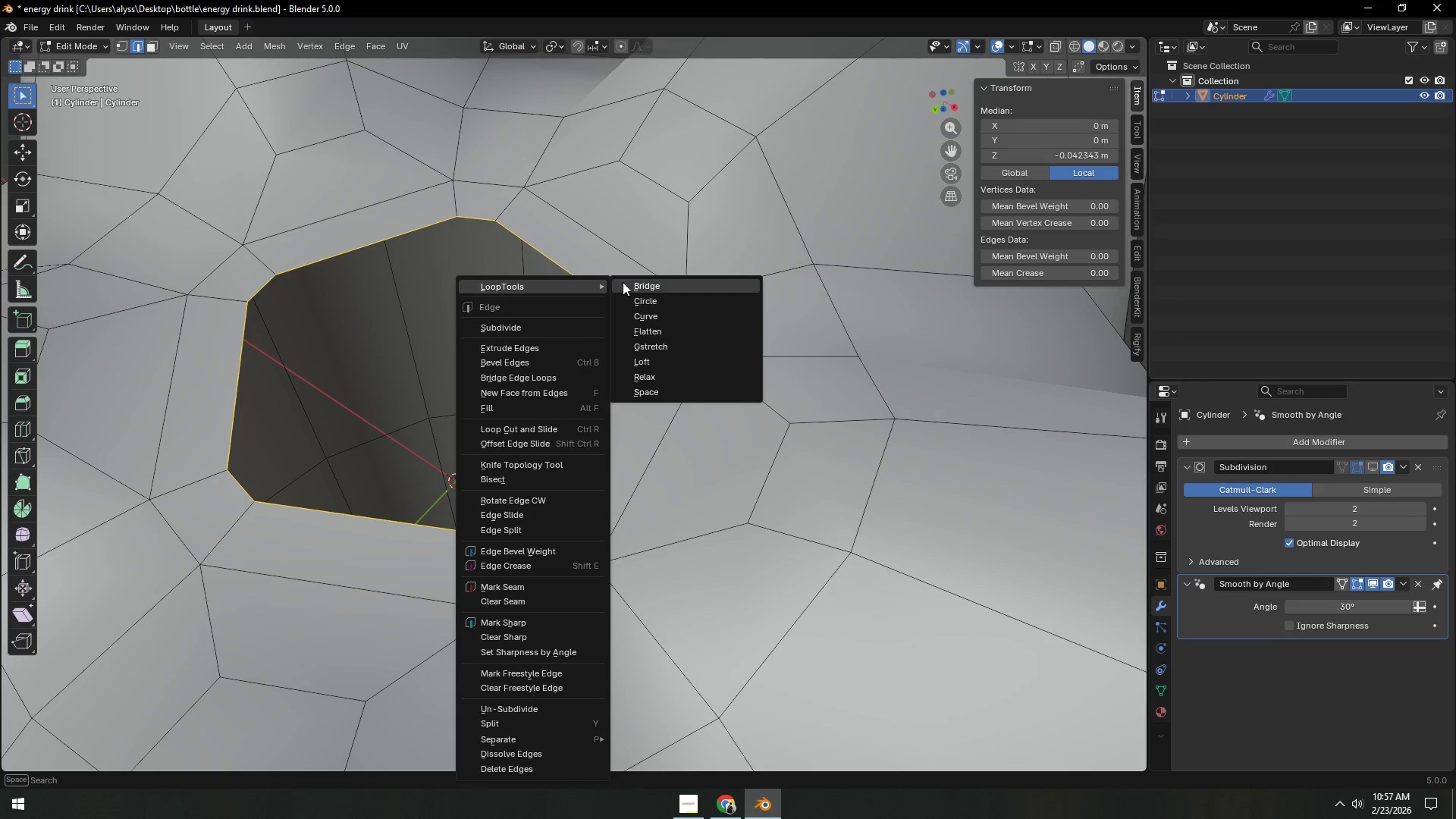 
left_click([651, 303])
 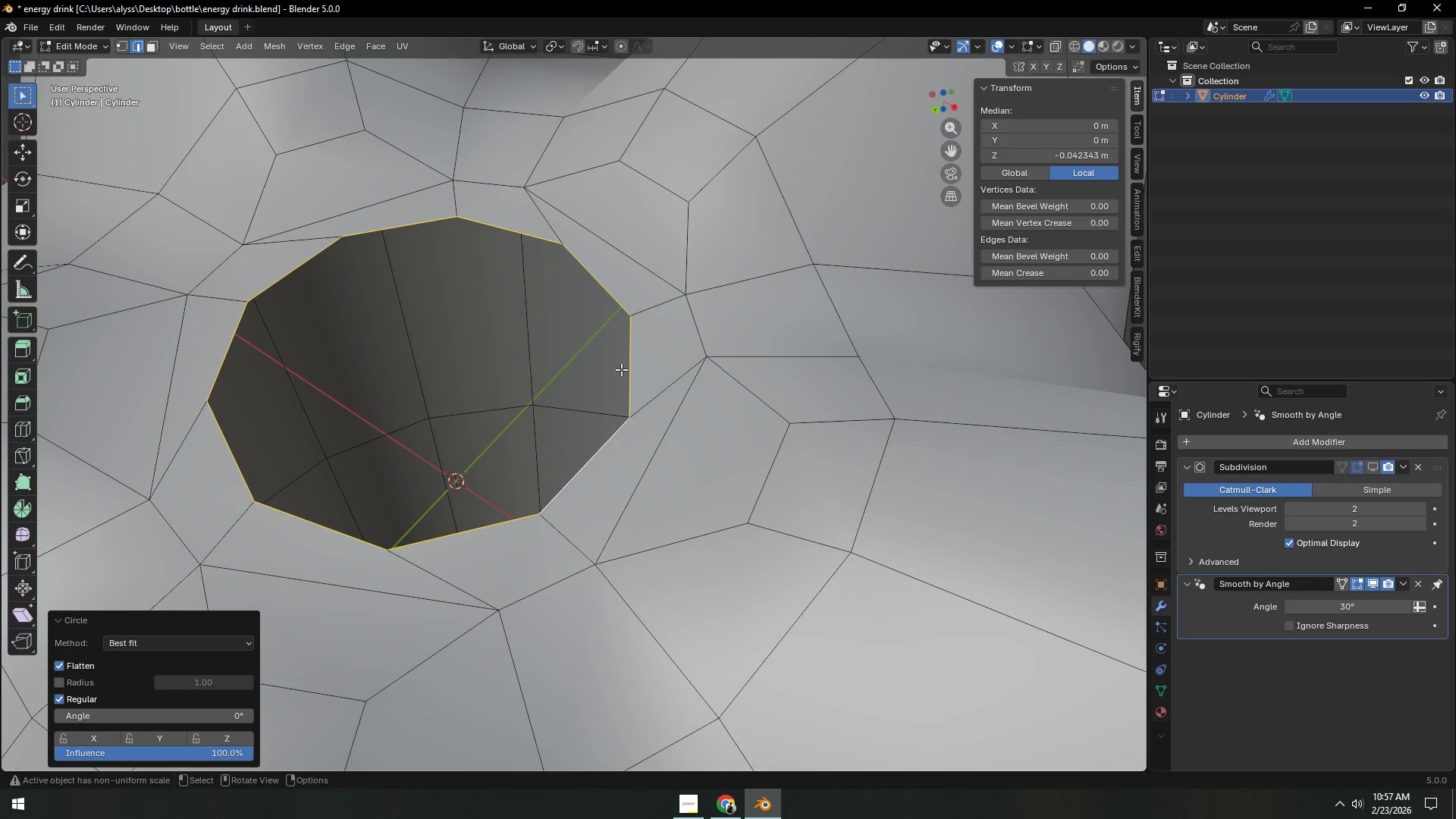 
scroll: coordinate [603, 411], scroll_direction: down, amount: 2.0
 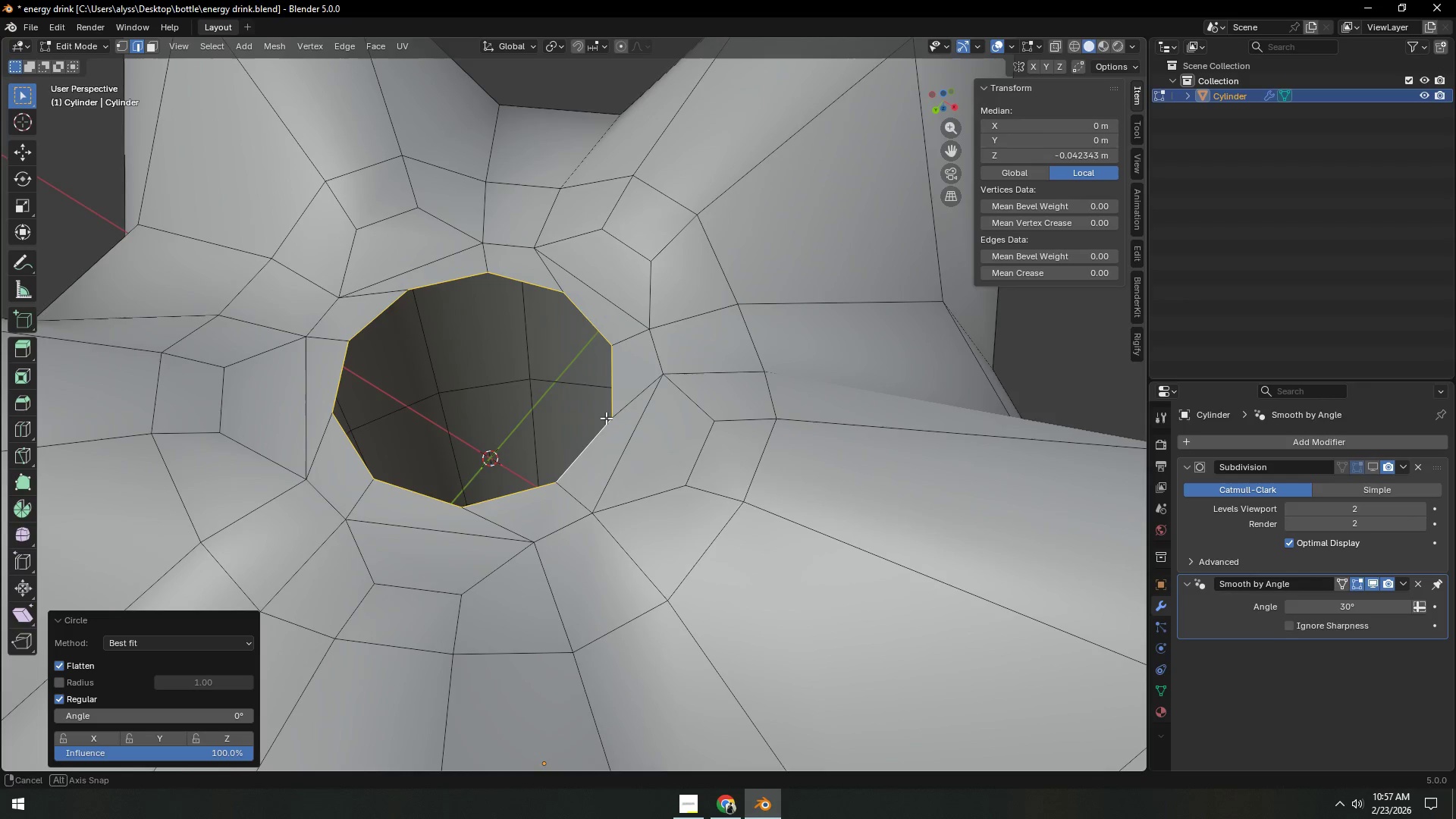 
key(Backquote)
 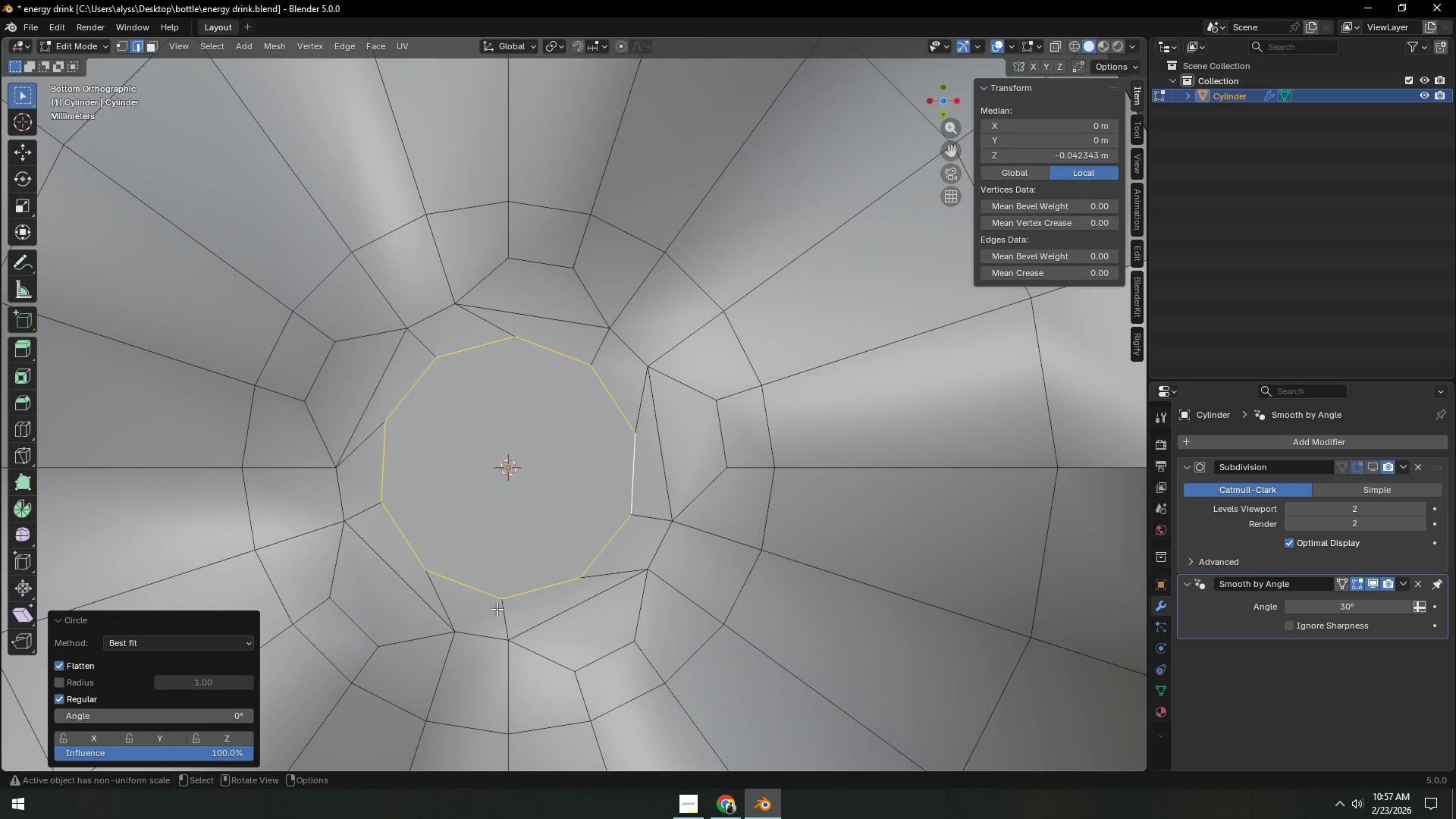 
scroll: coordinate [475, 617], scroll_direction: up, amount: 2.0
 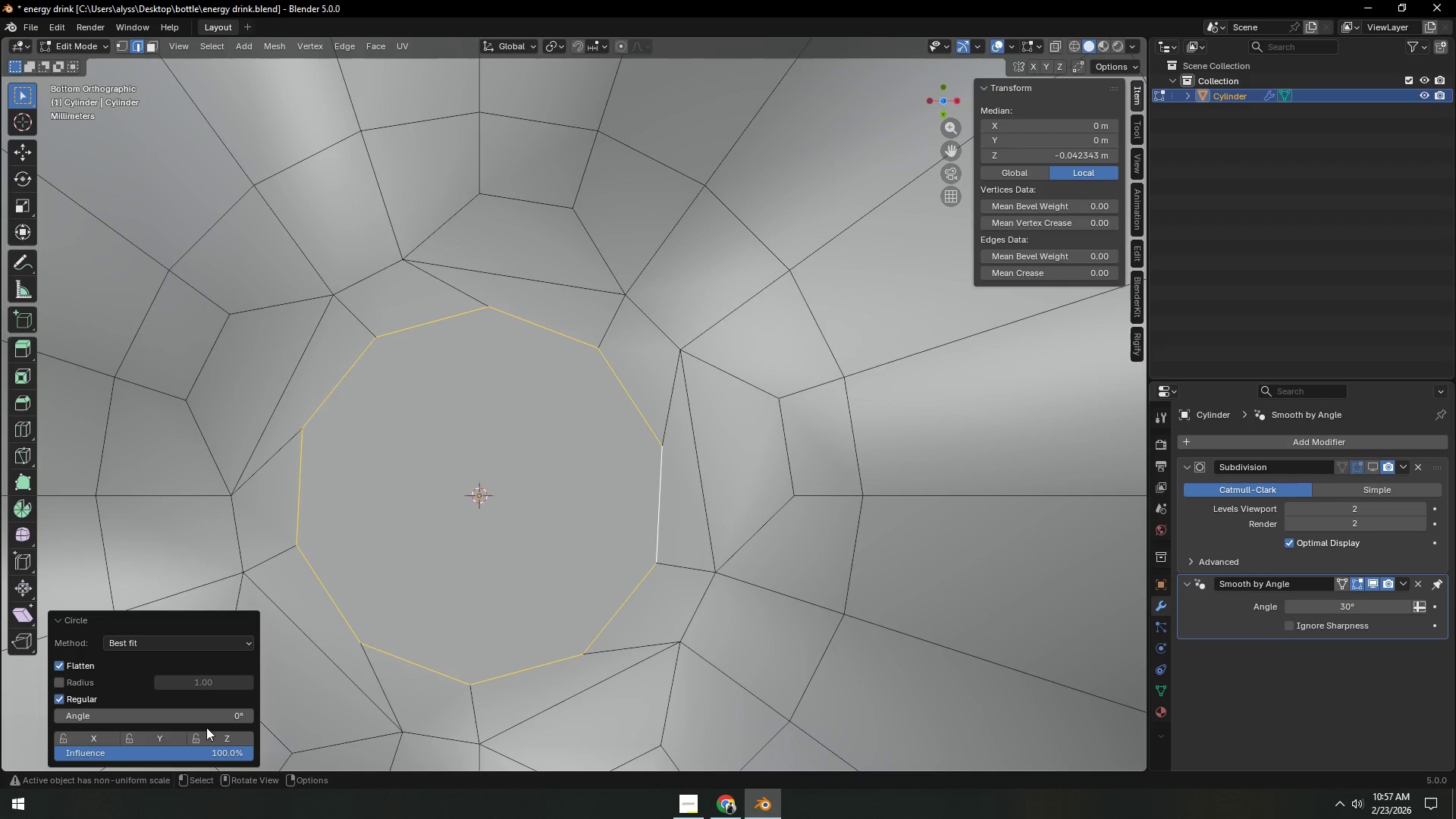 
left_click_drag(start_coordinate=[207, 717], to_coordinate=[500, 177])
 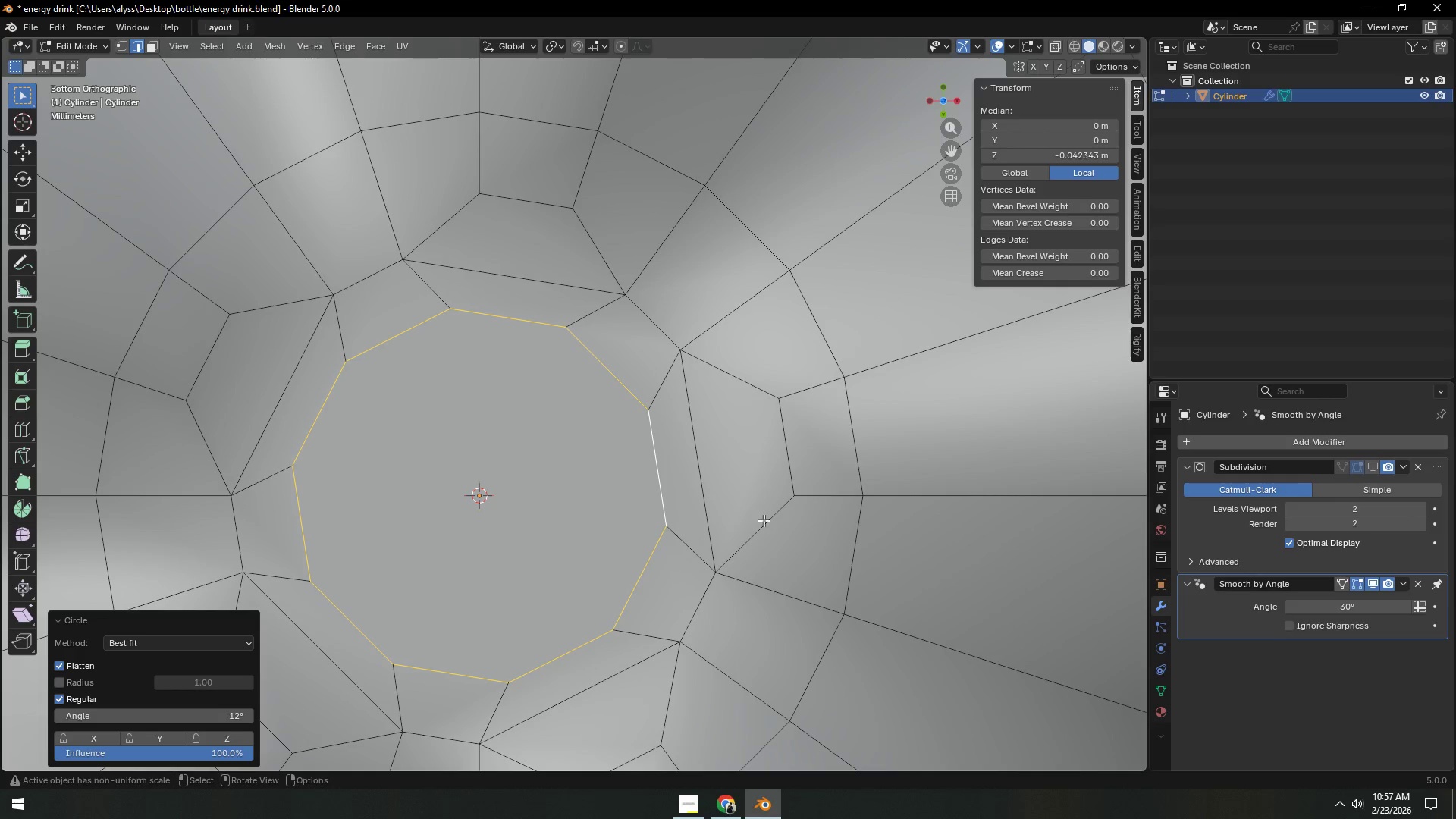 
key(S)
 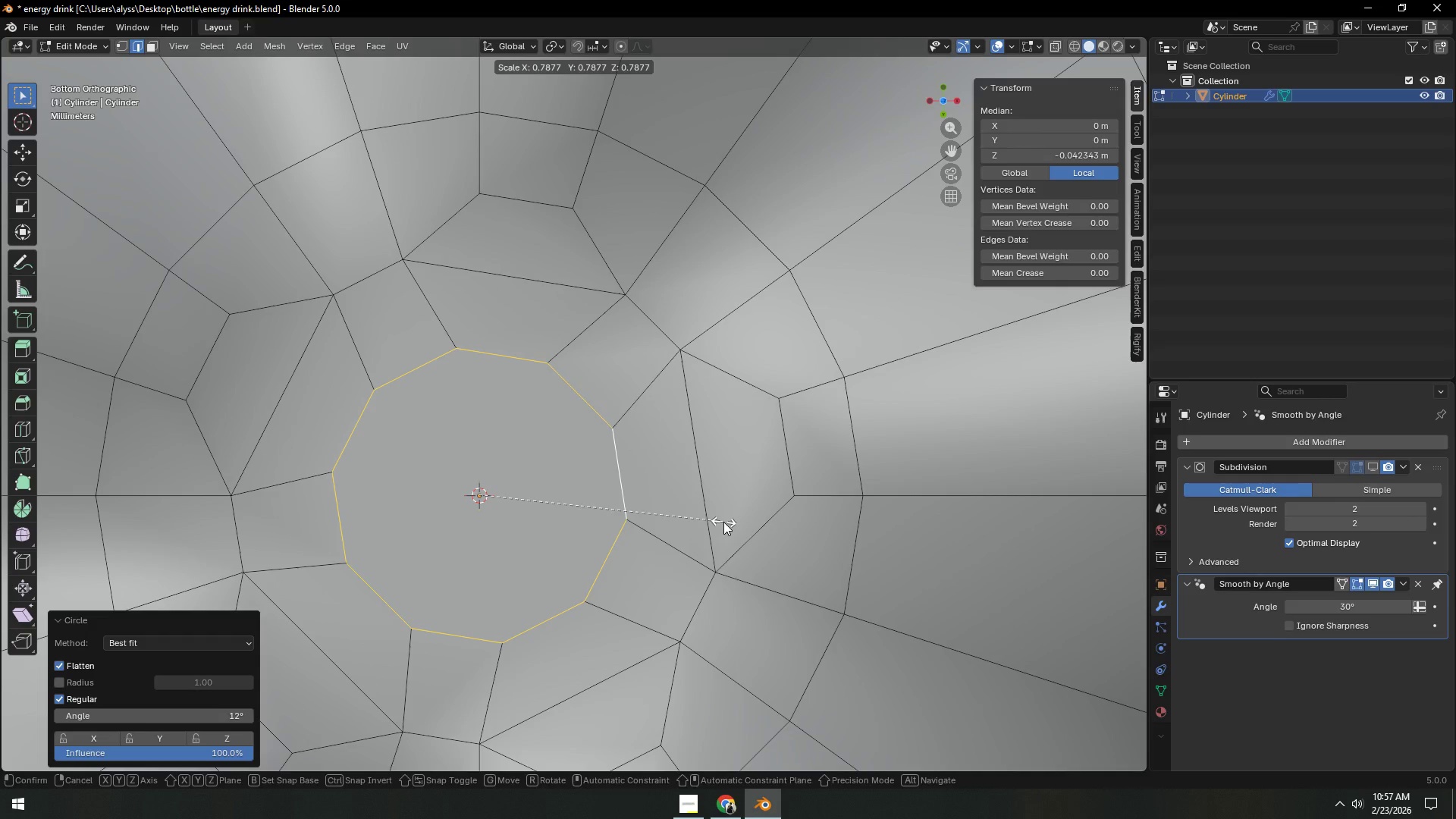 
left_click([723, 522])
 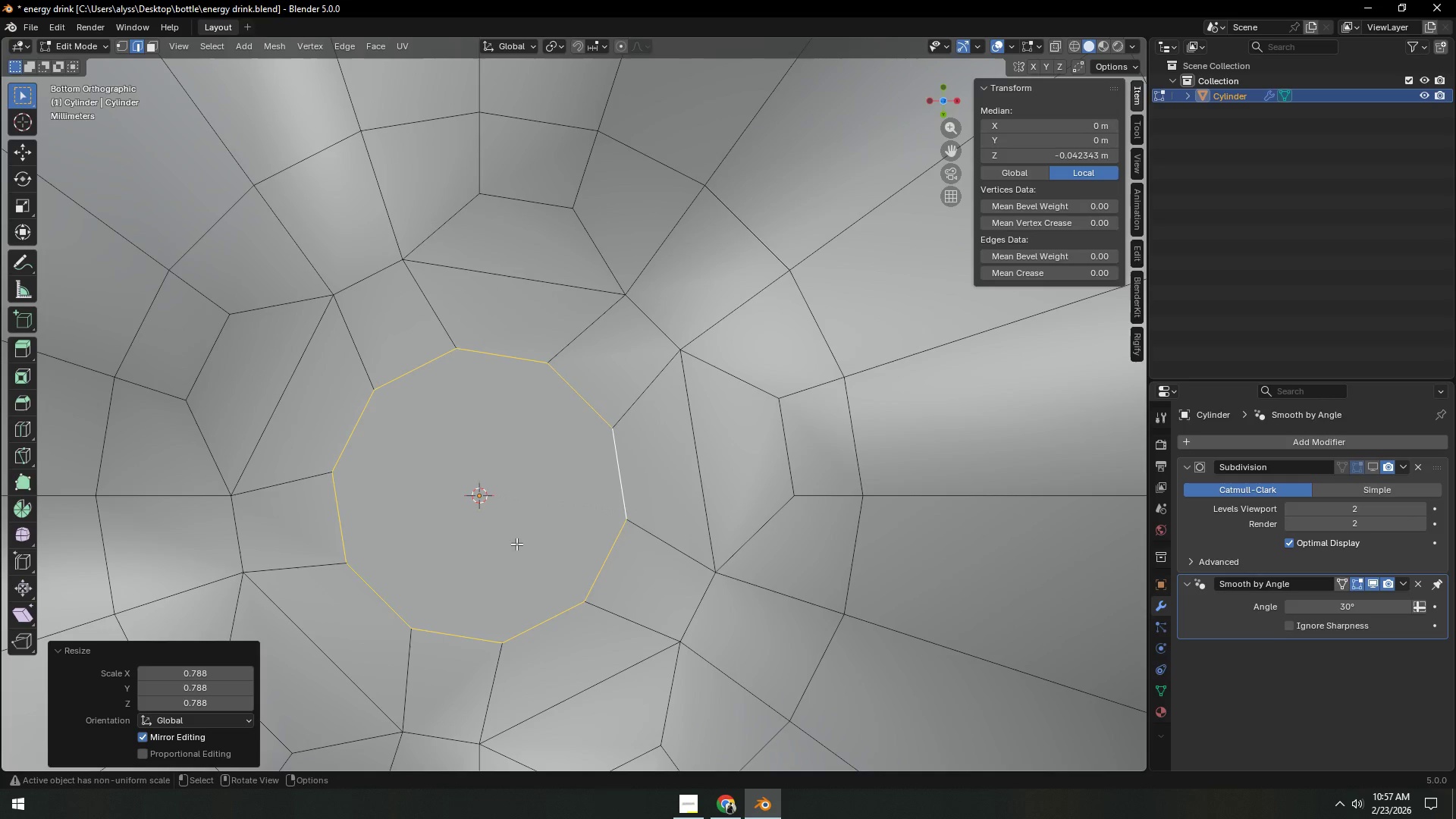 
key(3)
 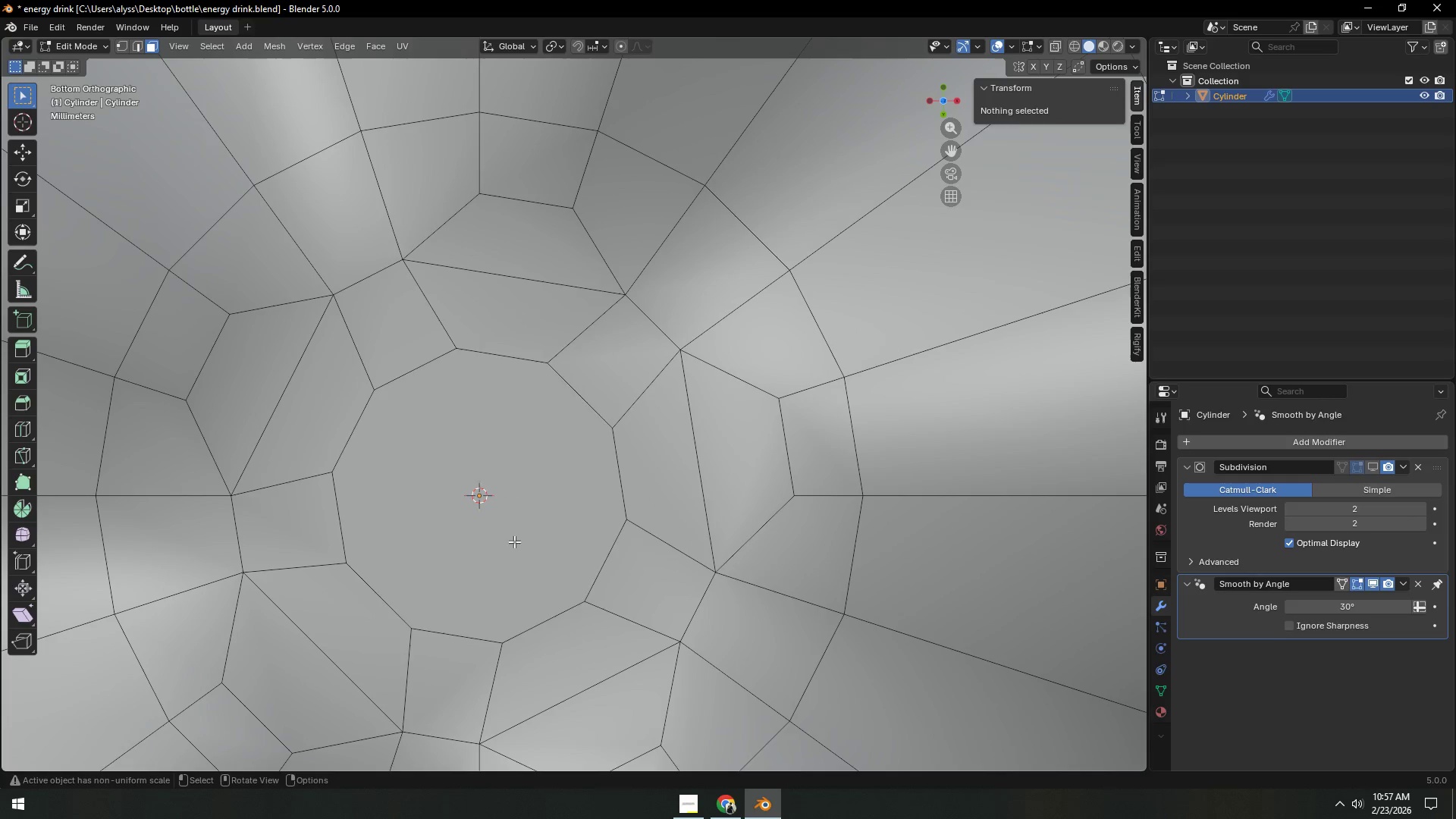 
left_click([514, 541])
 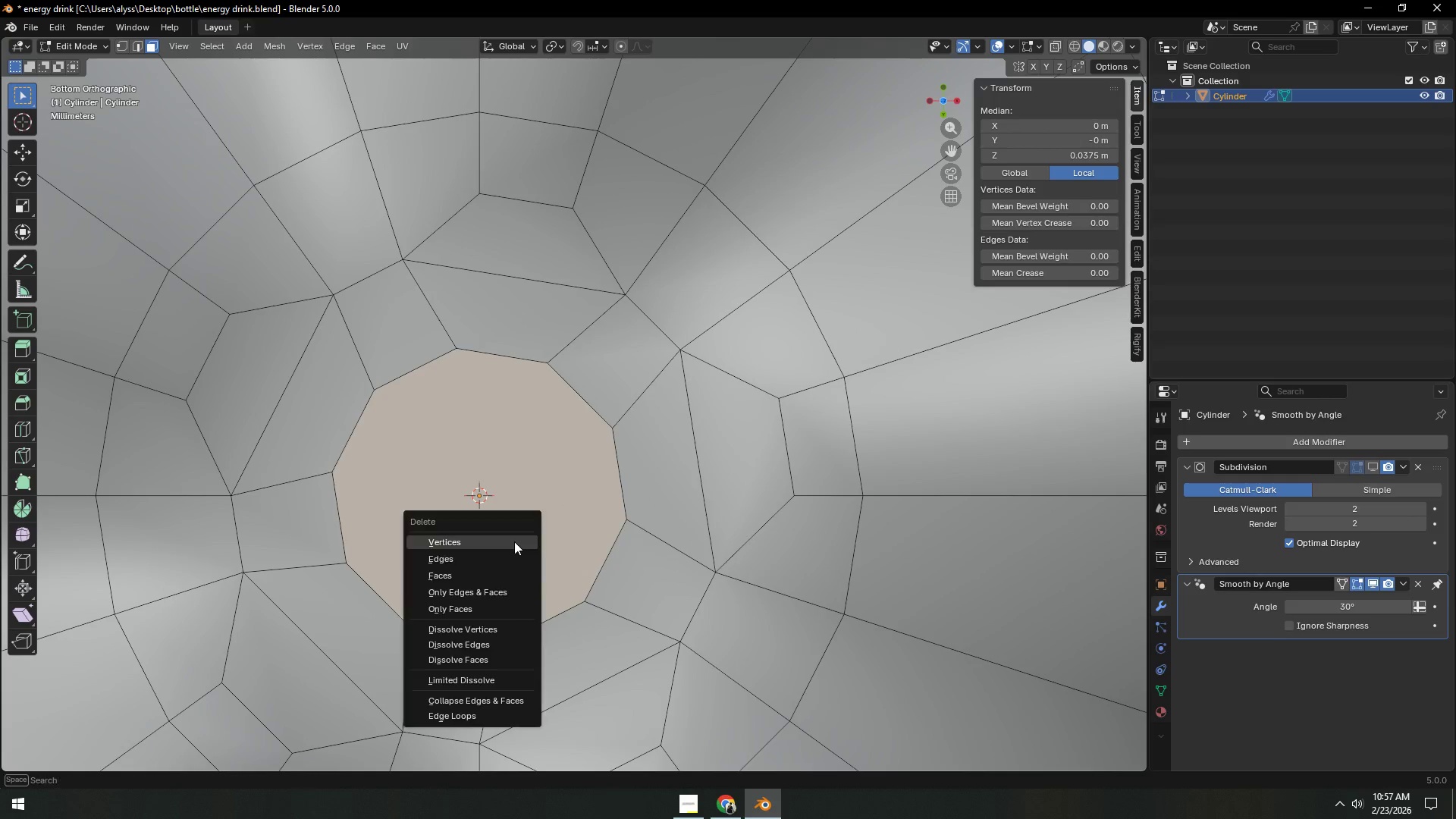 
key(X)
 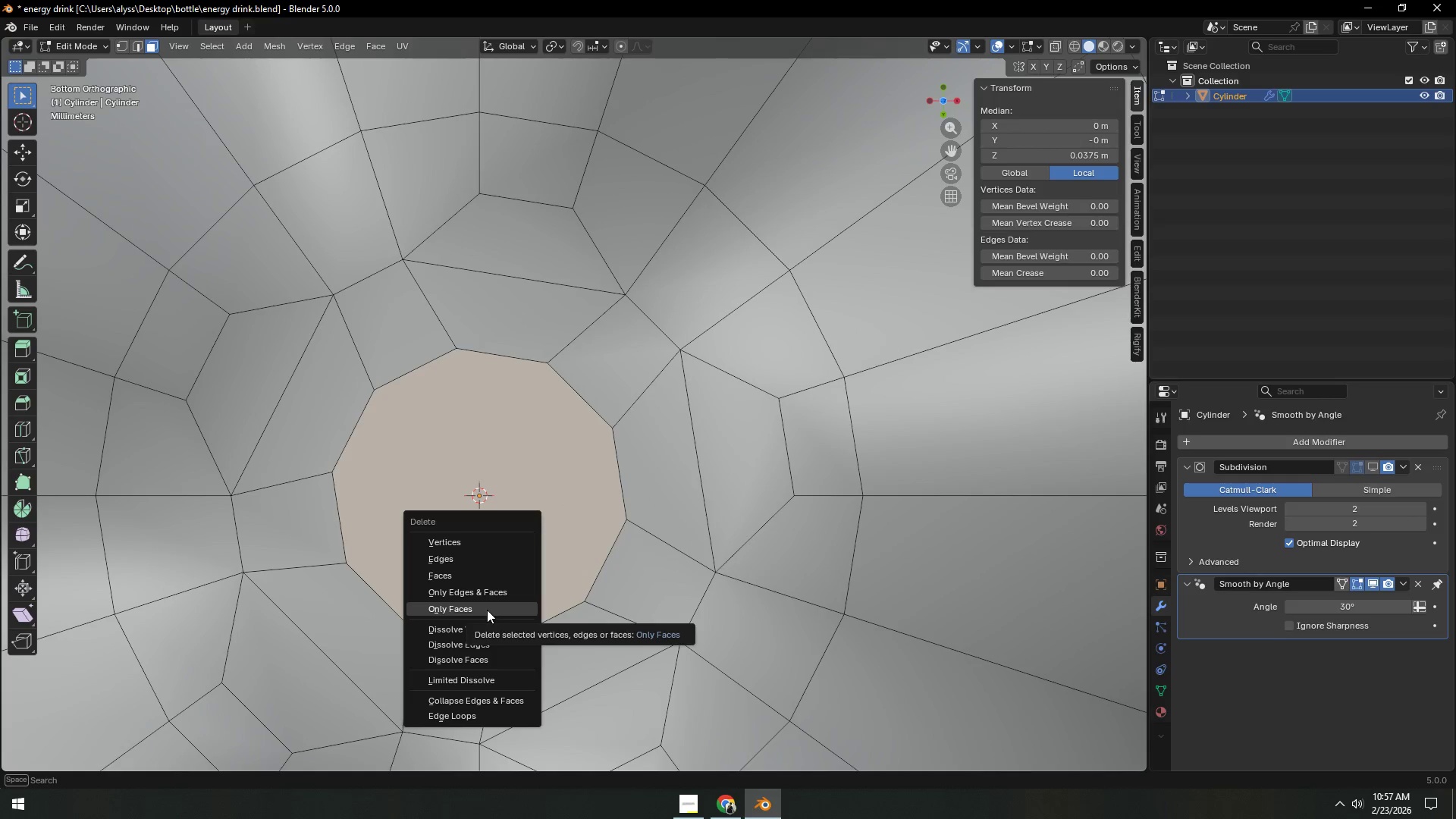 
left_click([579, 494])
 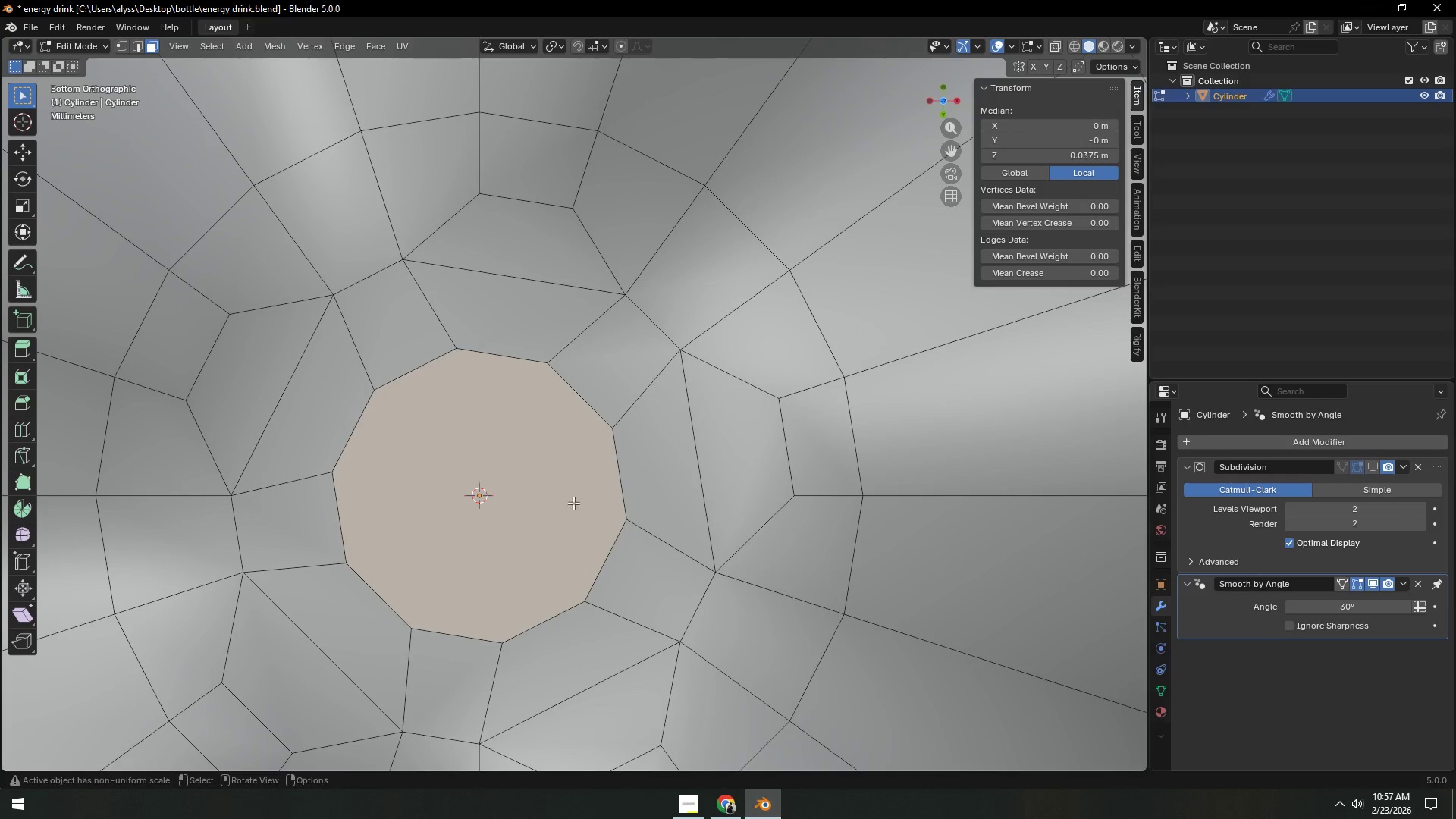 
hold_key(key=ControlLeft, duration=0.31)
 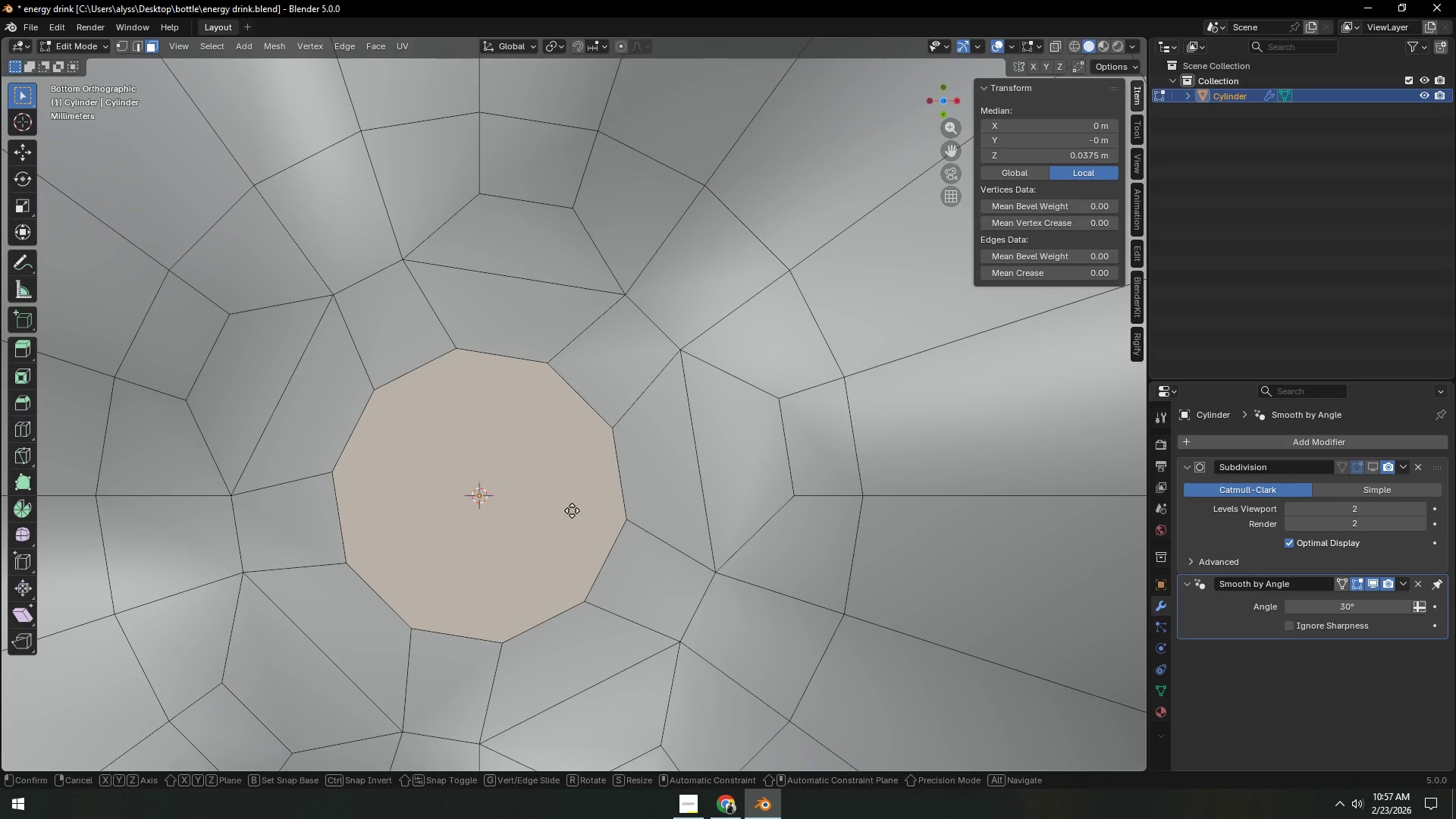 
key(G)
 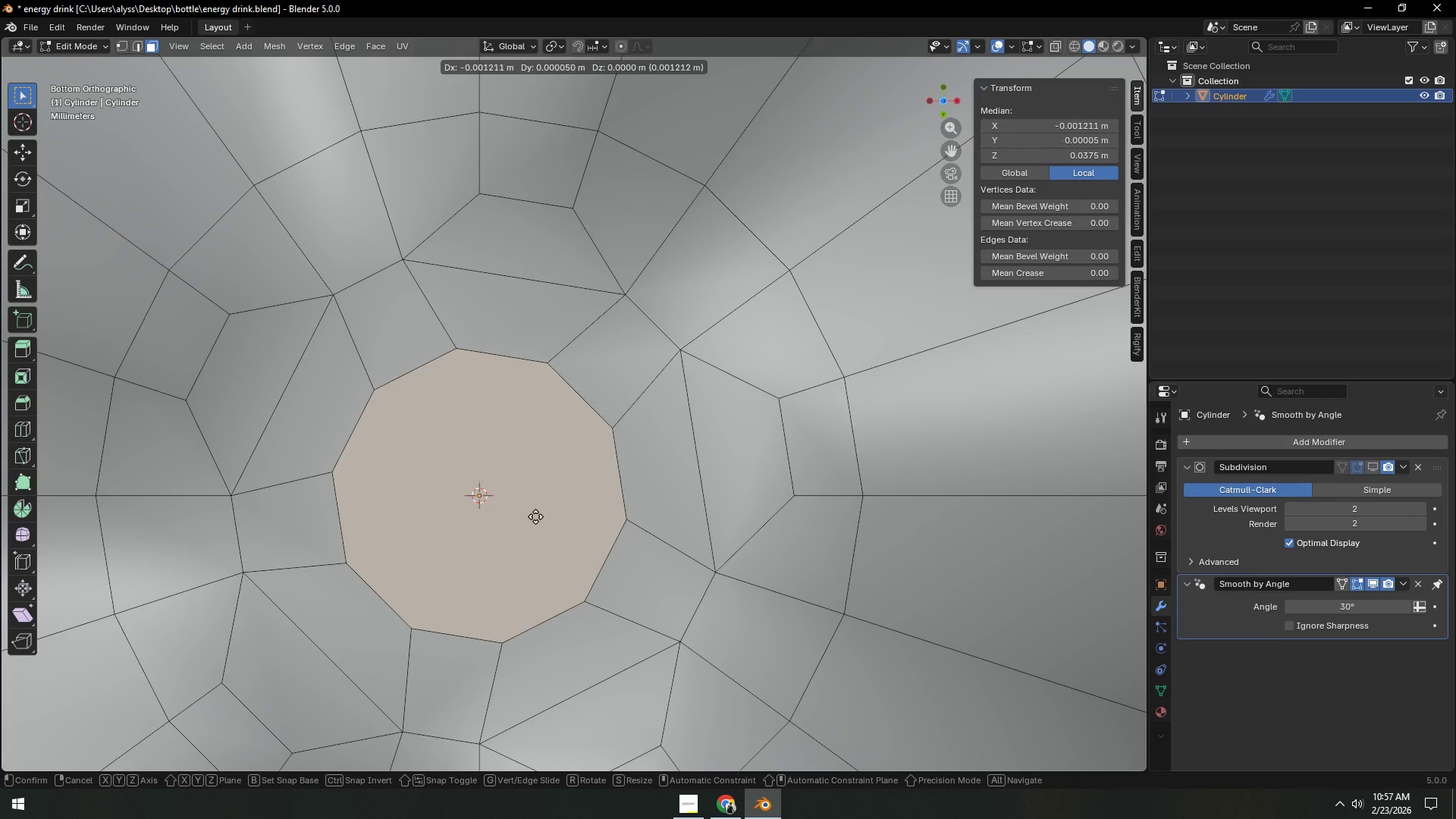 
right_click([551, 520])
 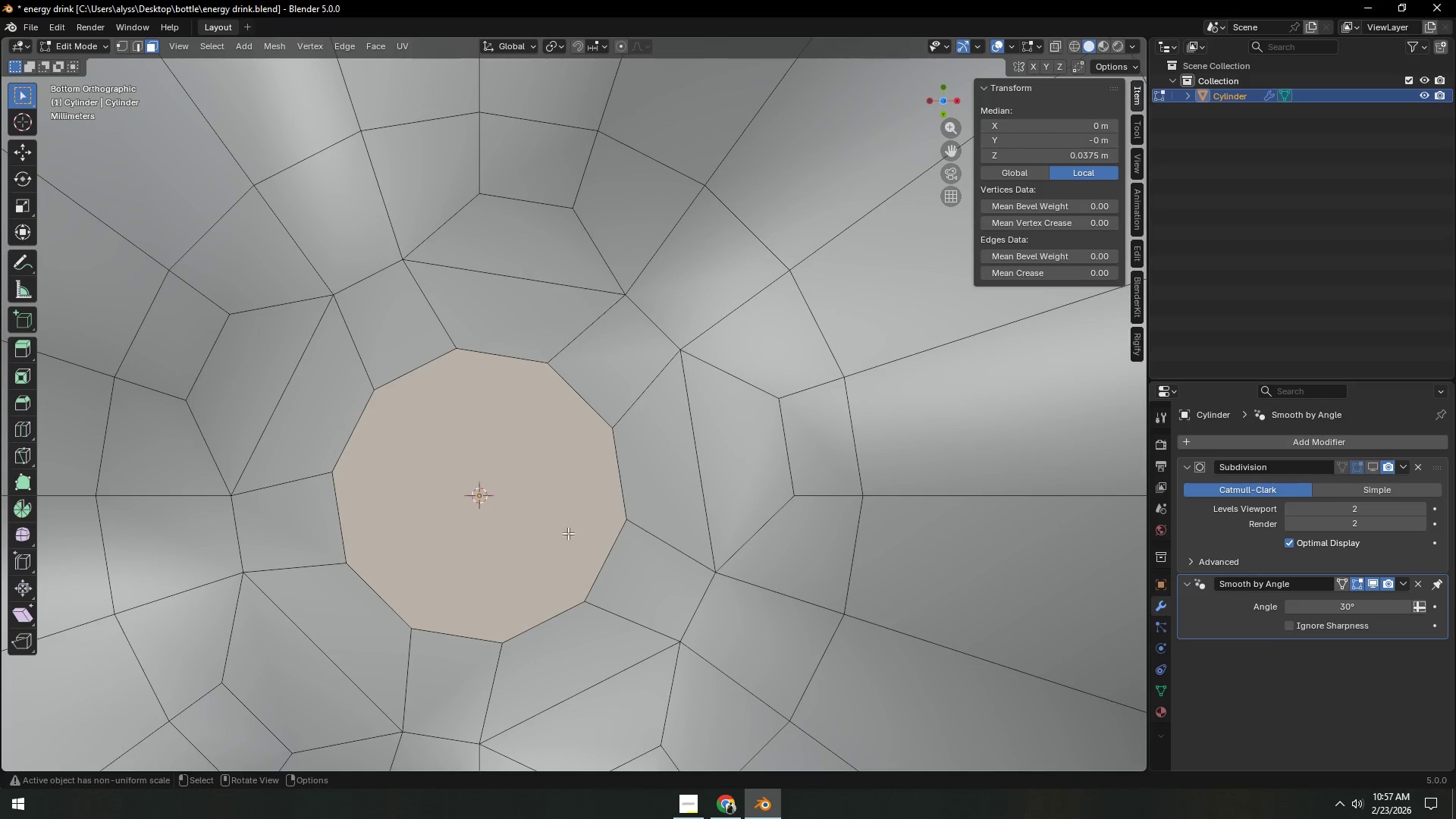 
scroll: coordinate [581, 550], scroll_direction: down, amount: 1.0
 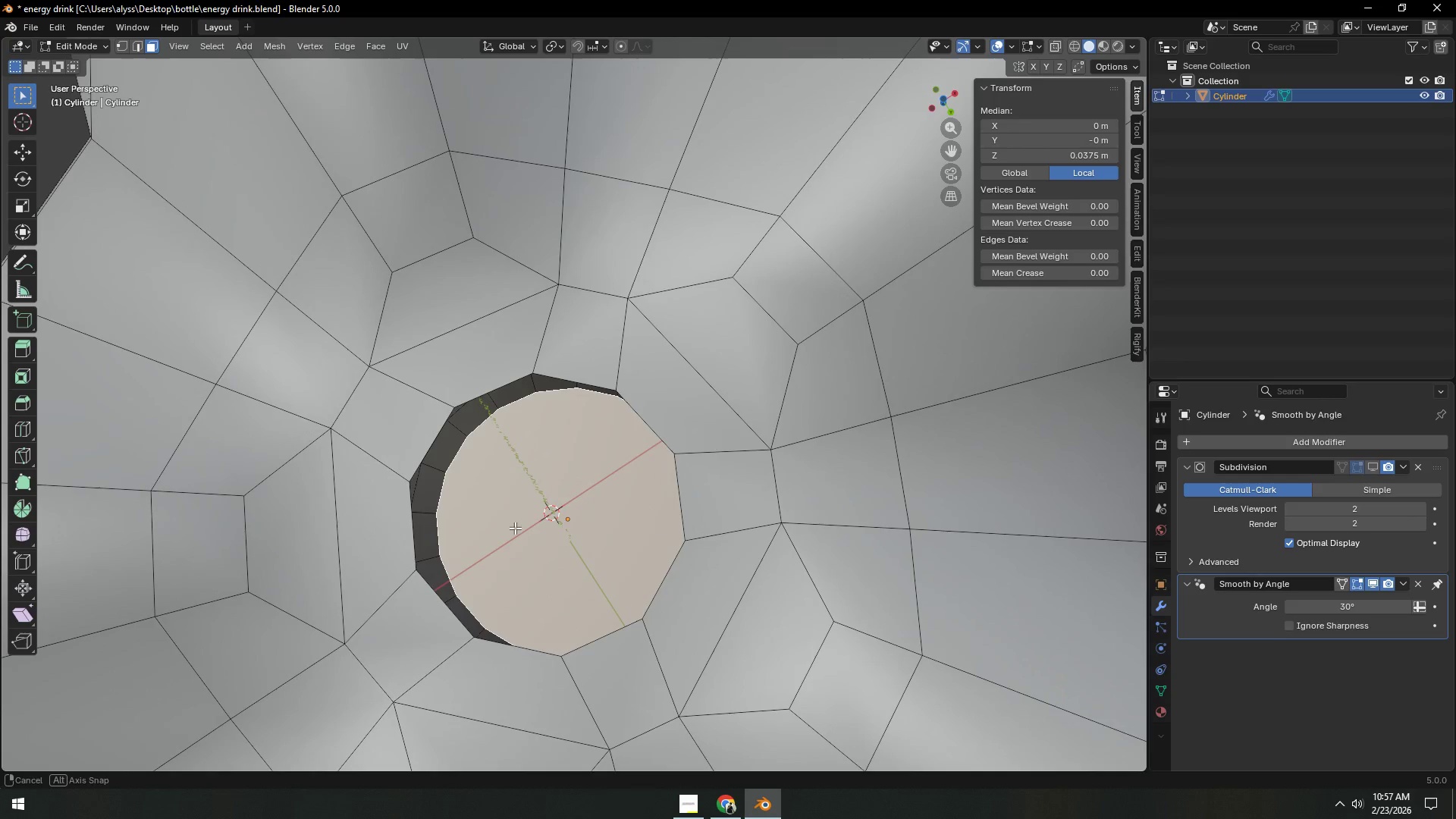 
hold_key(key=AltLeft, duration=0.55)
left_click([680, 494])
 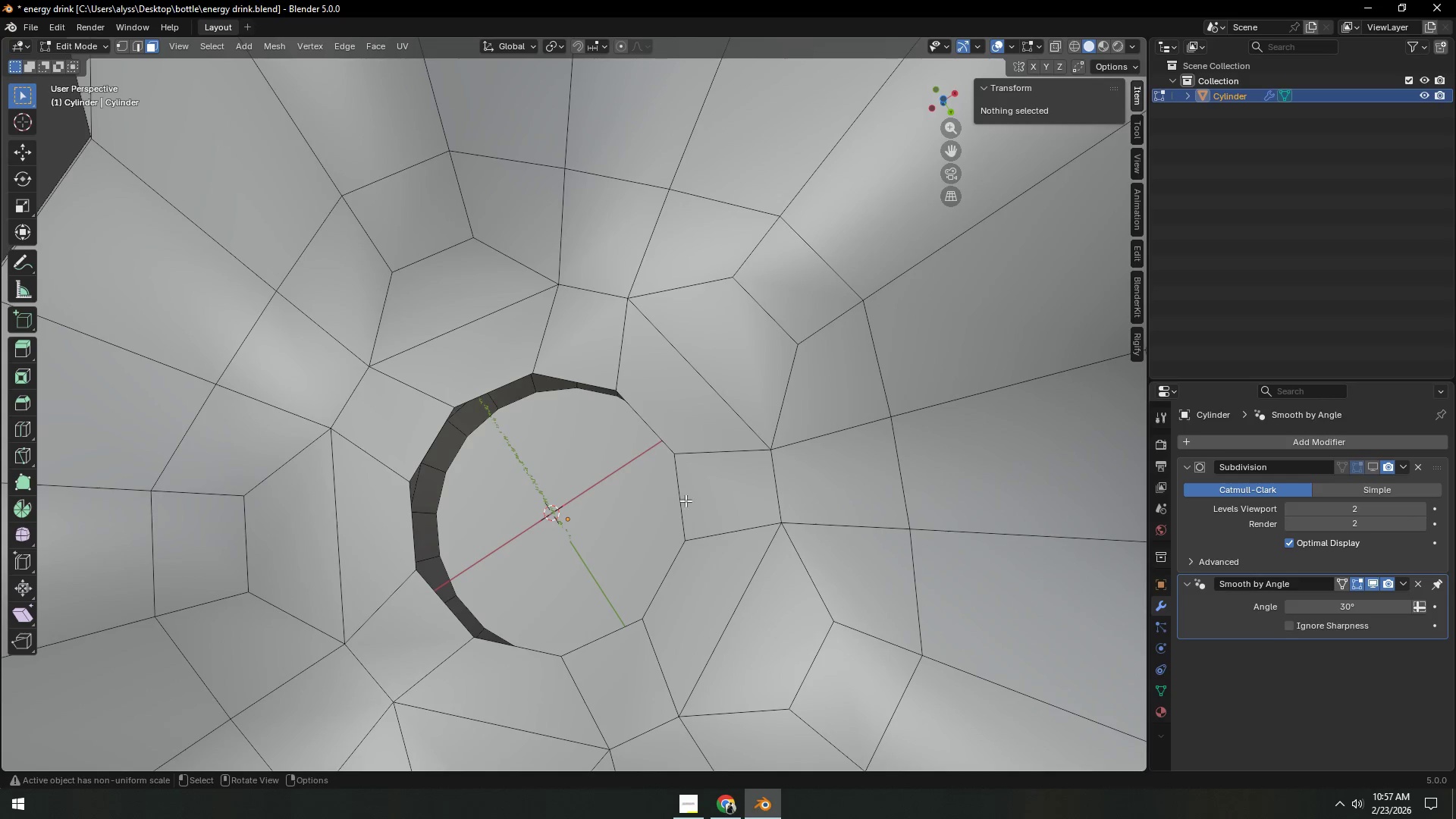 
key(Alt+AltLeft)
 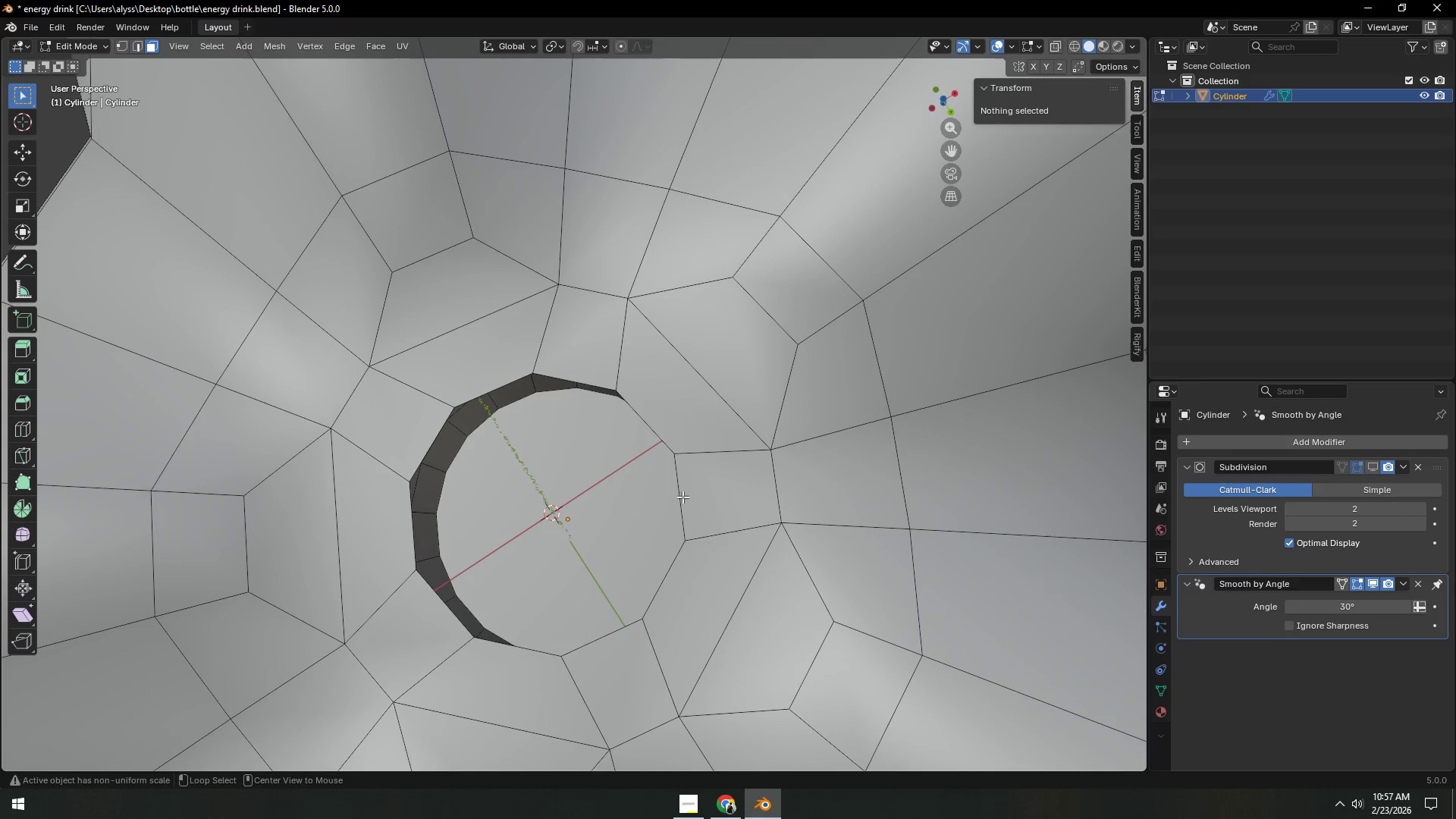 
left_click([682, 497])
 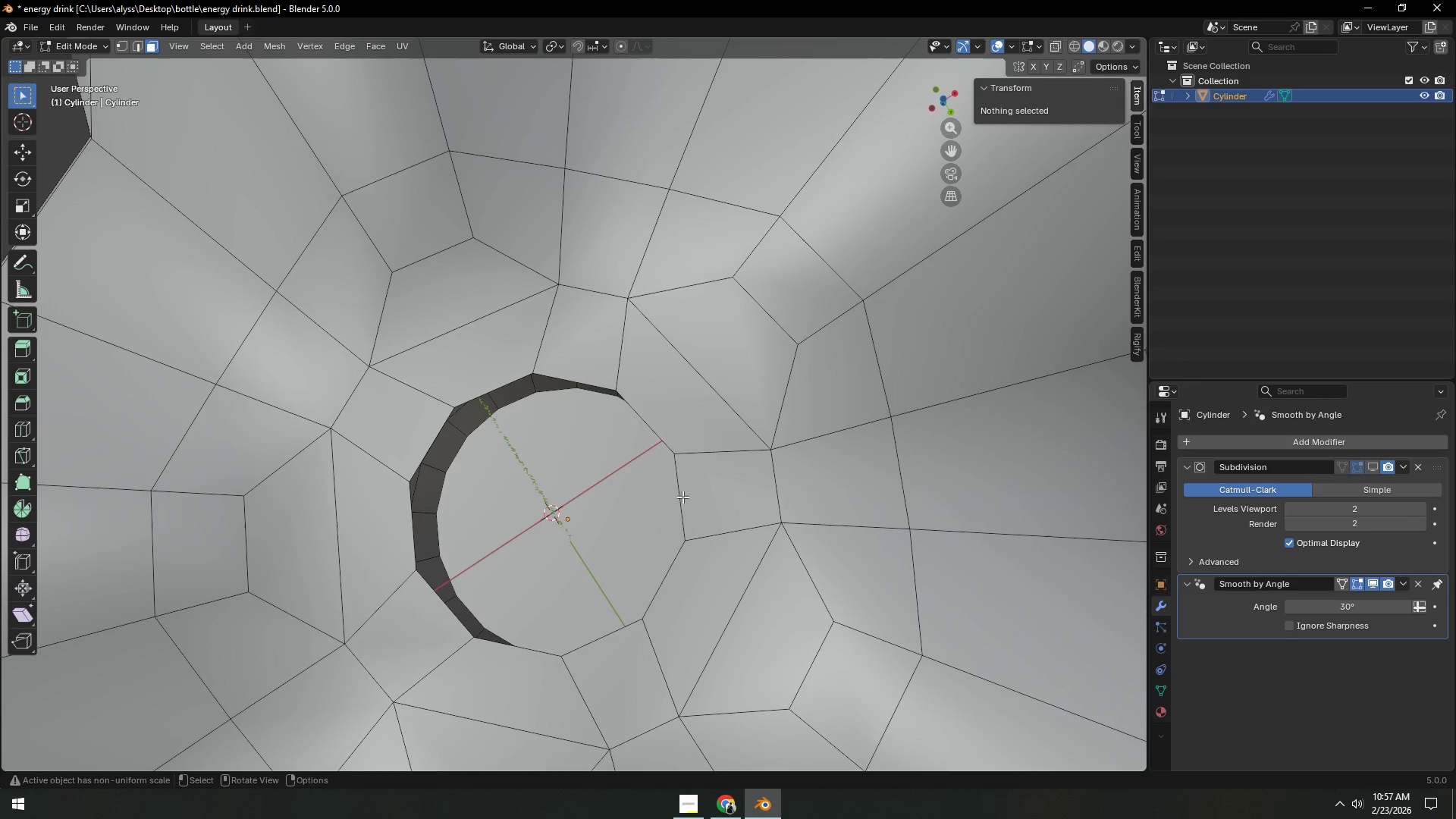 
key(2)
 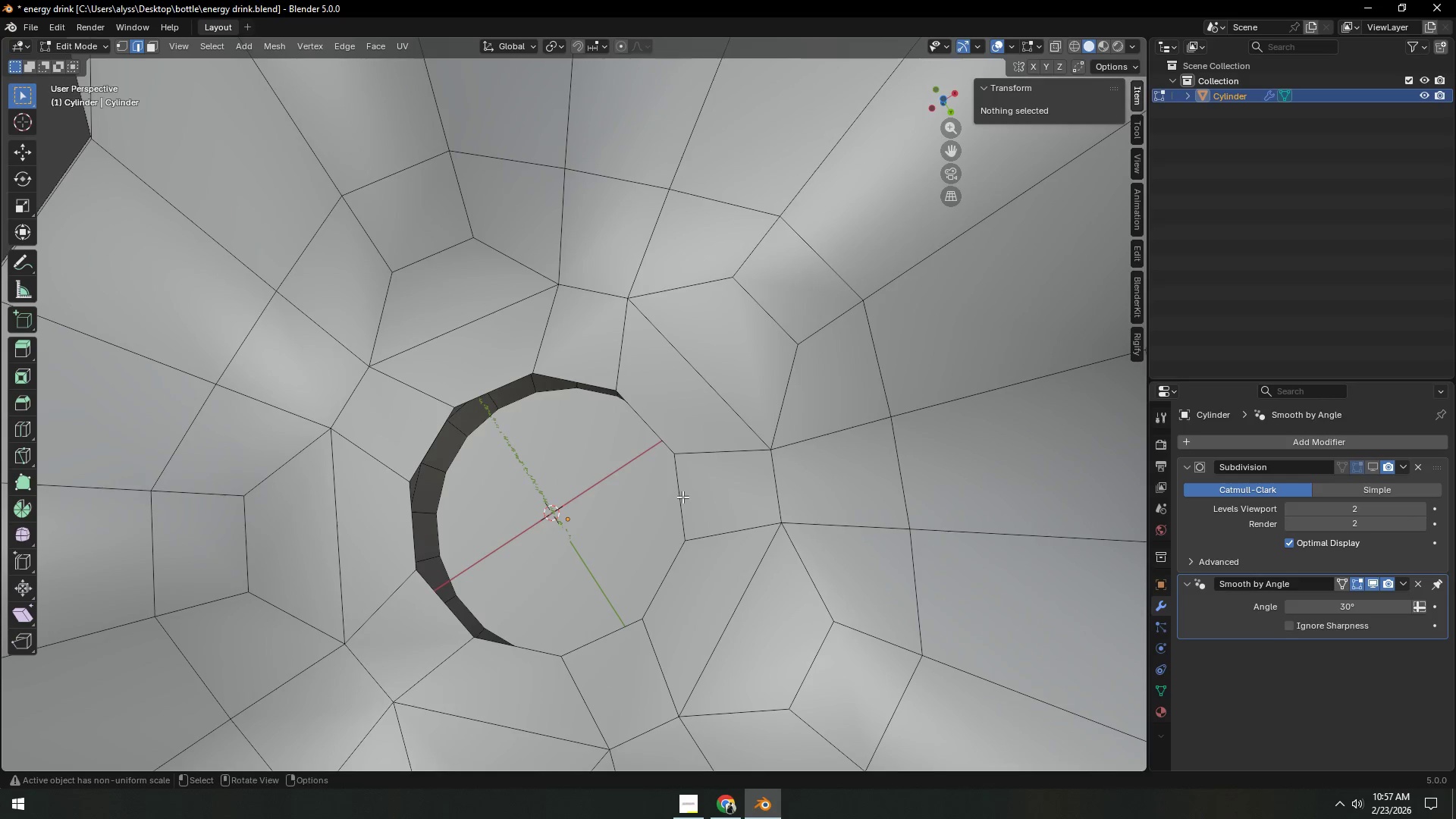 
hold_key(key=AltLeft, duration=0.36)
left_click([682, 497])
 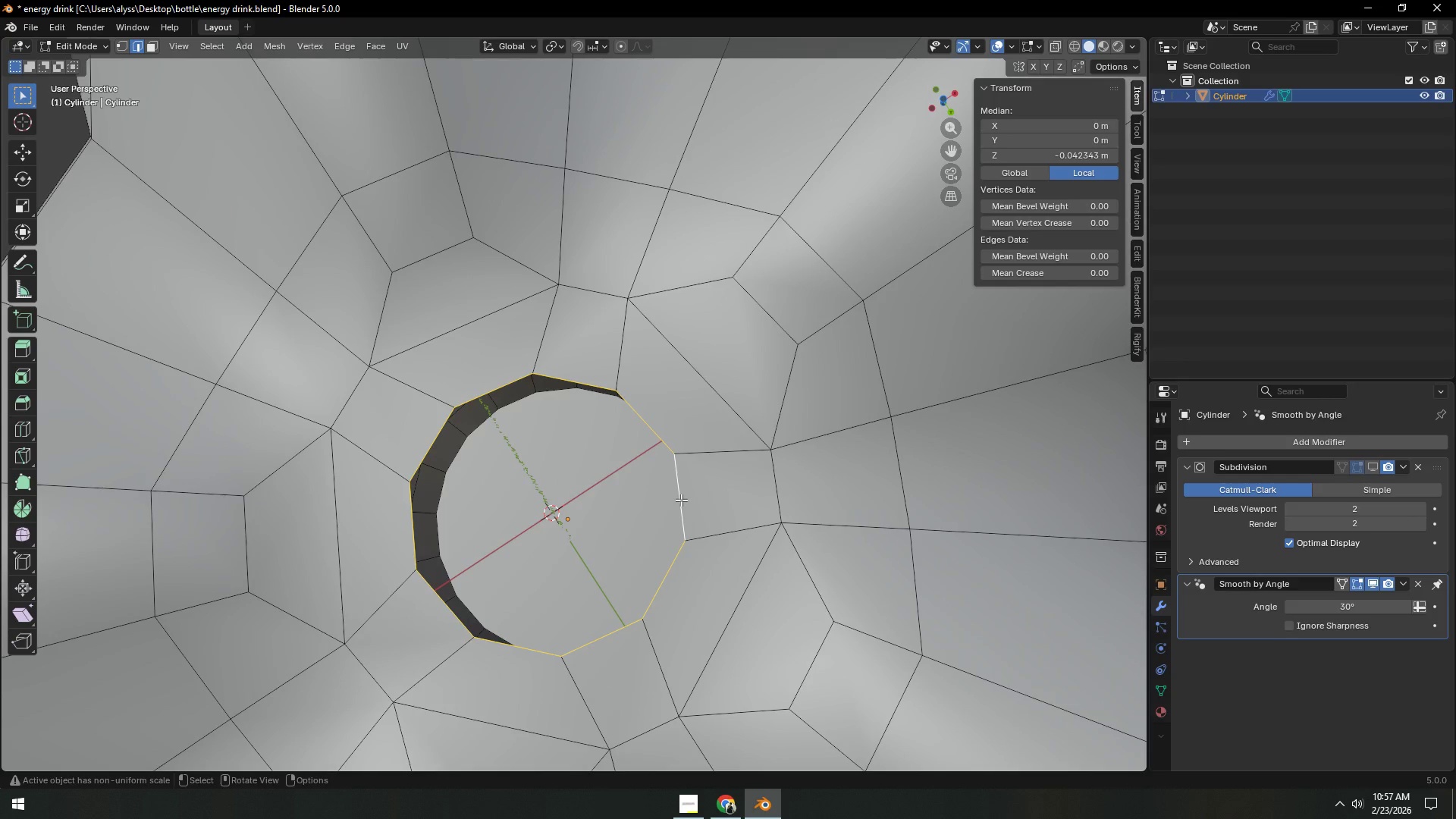 
key(Control+ControlLeft)
 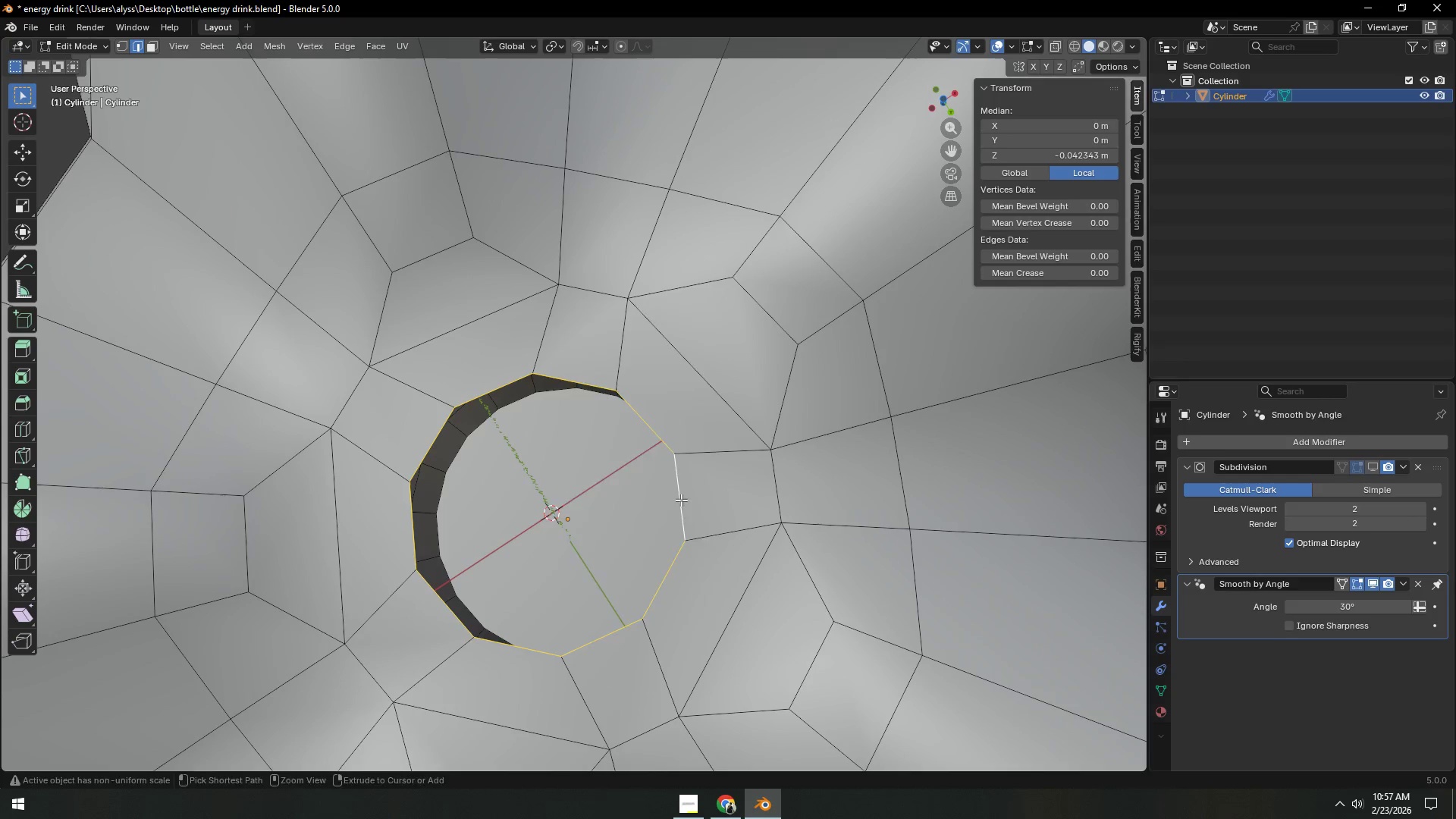 
key(Control+F)
 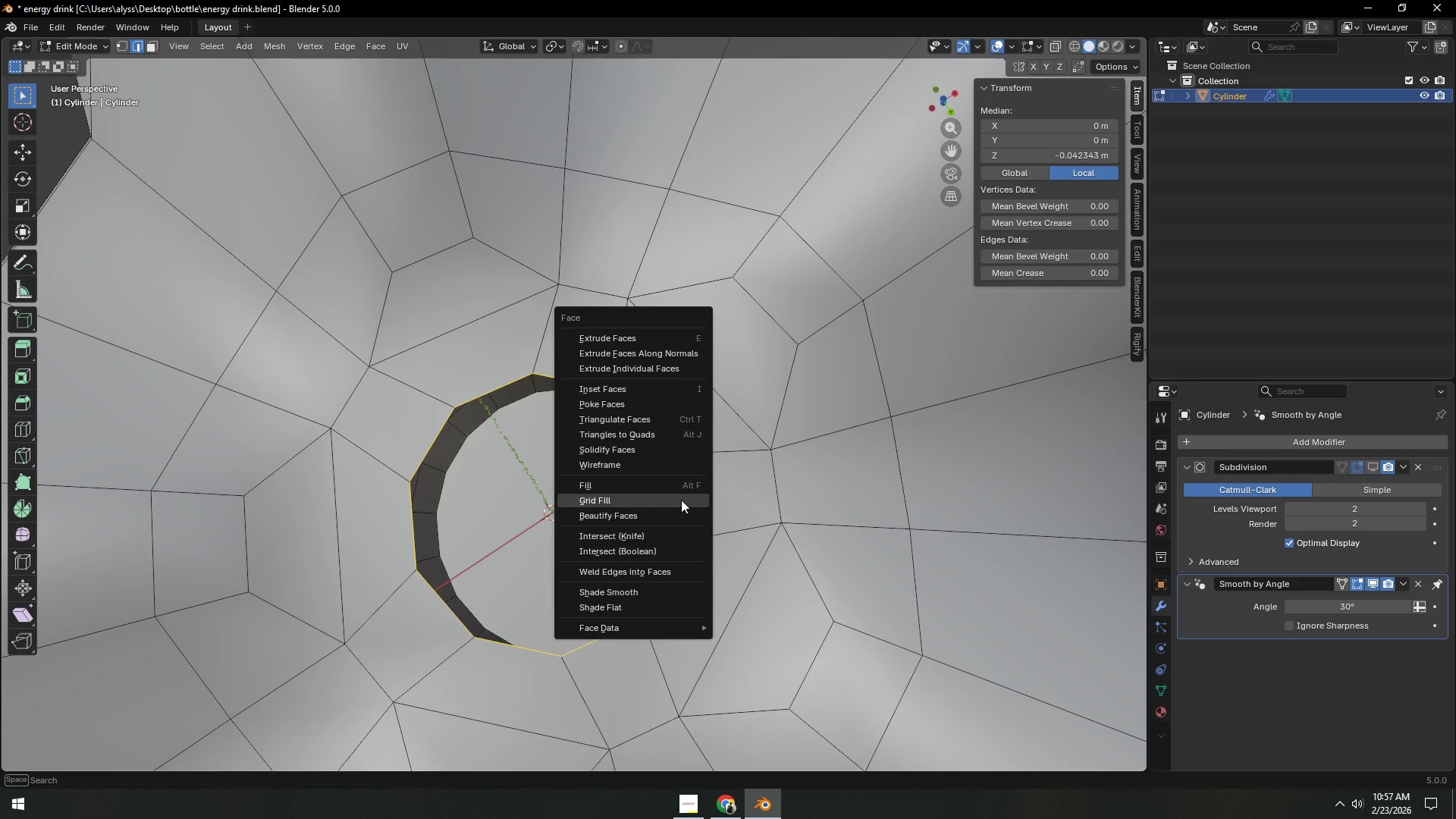 
left_click([681, 500])
 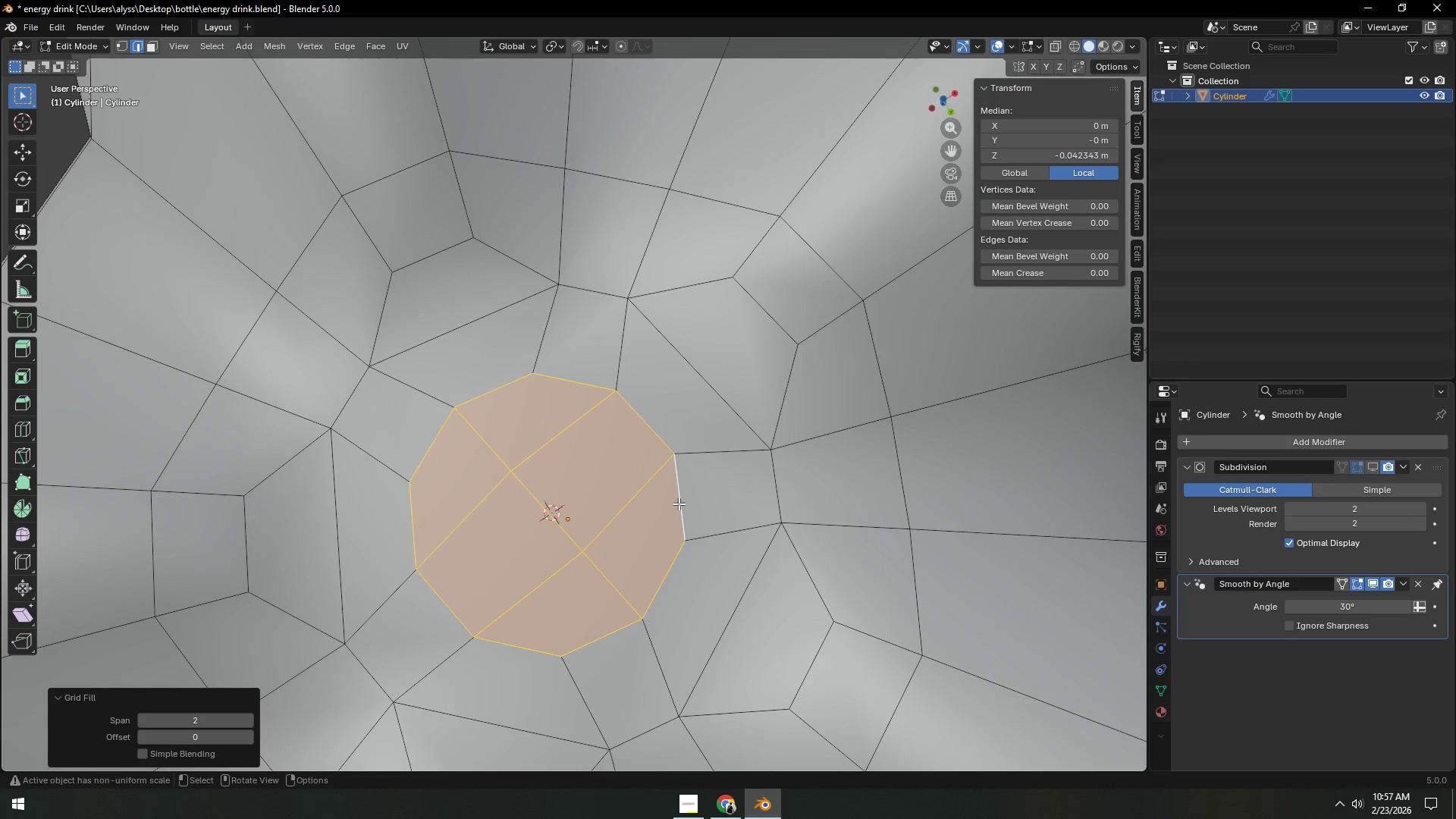 
scroll: coordinate [627, 522], scroll_direction: down, amount: 8.0
 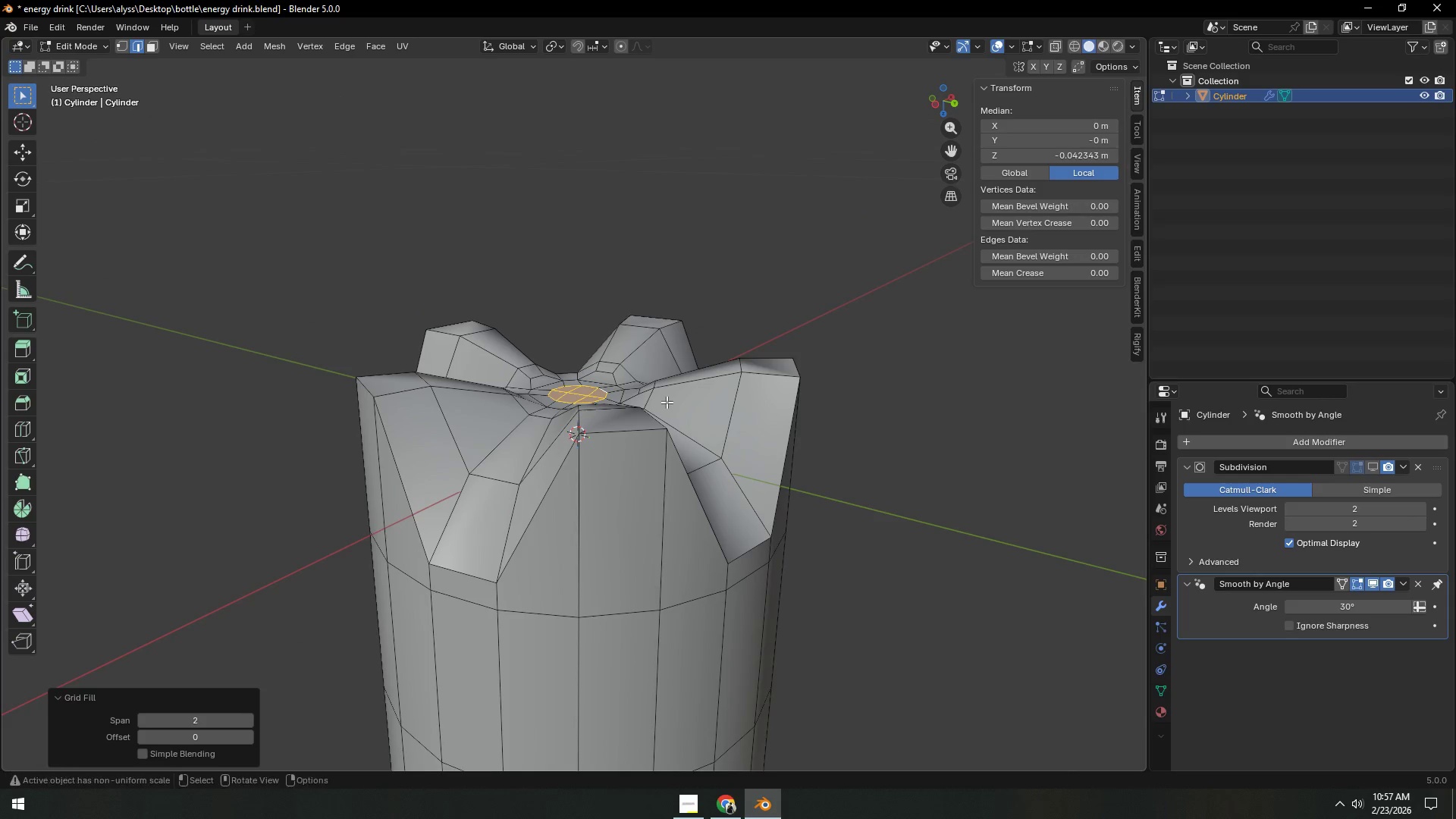 
key(Tab)
 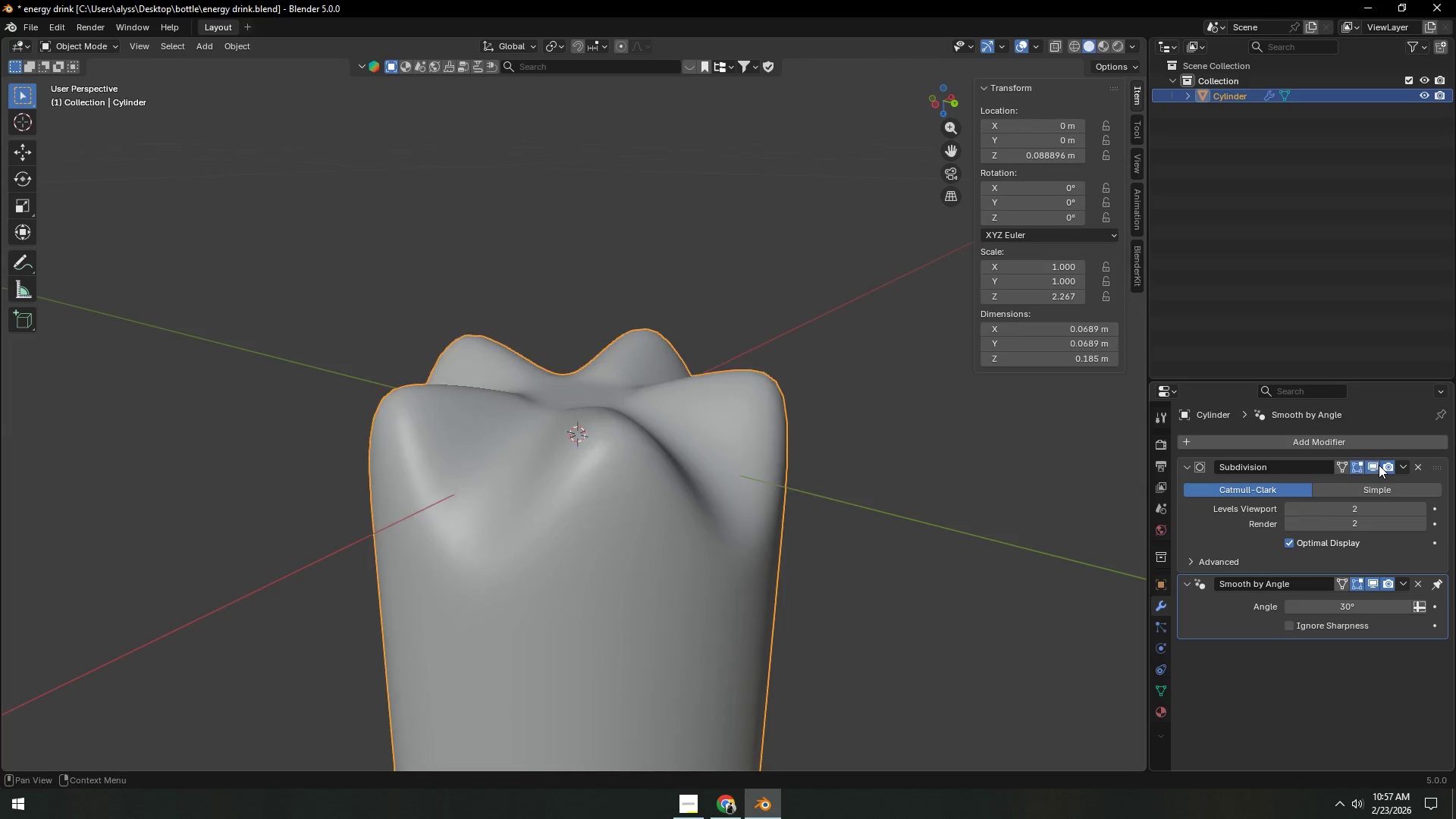 
double_click([915, 547])
 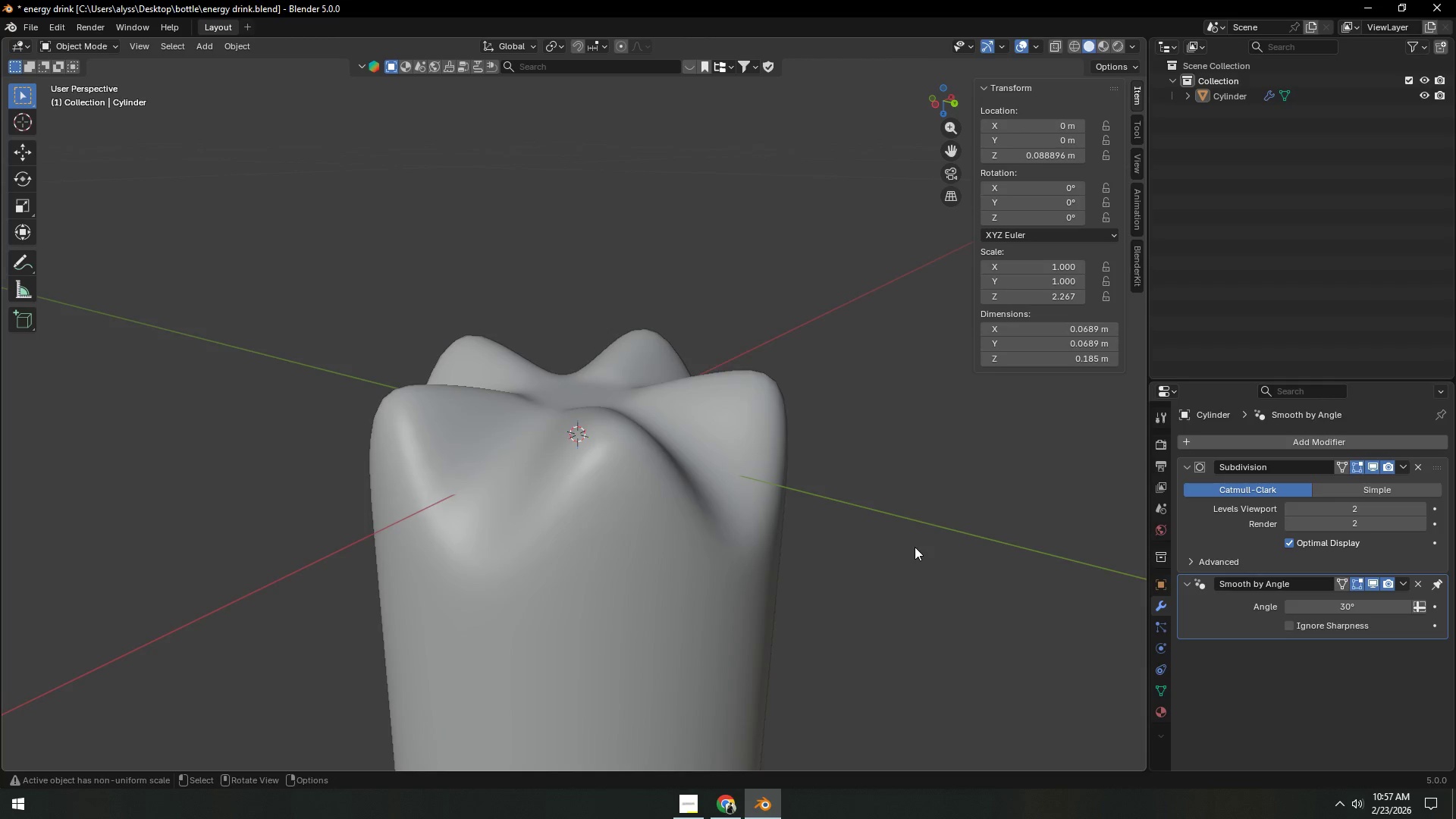 
scroll: coordinate [898, 562], scroll_direction: down, amount: 4.0
 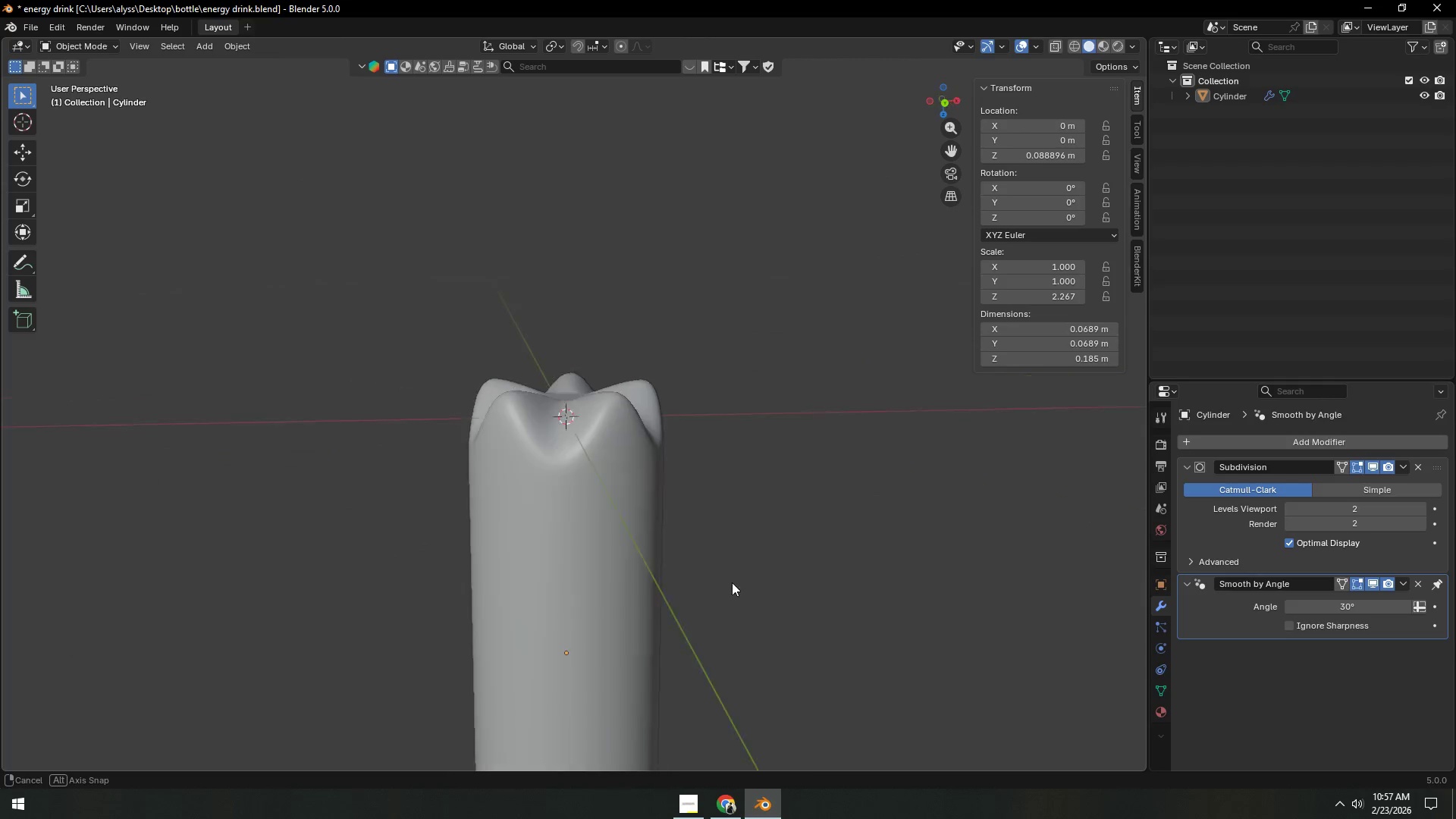 
key(Backquote)
 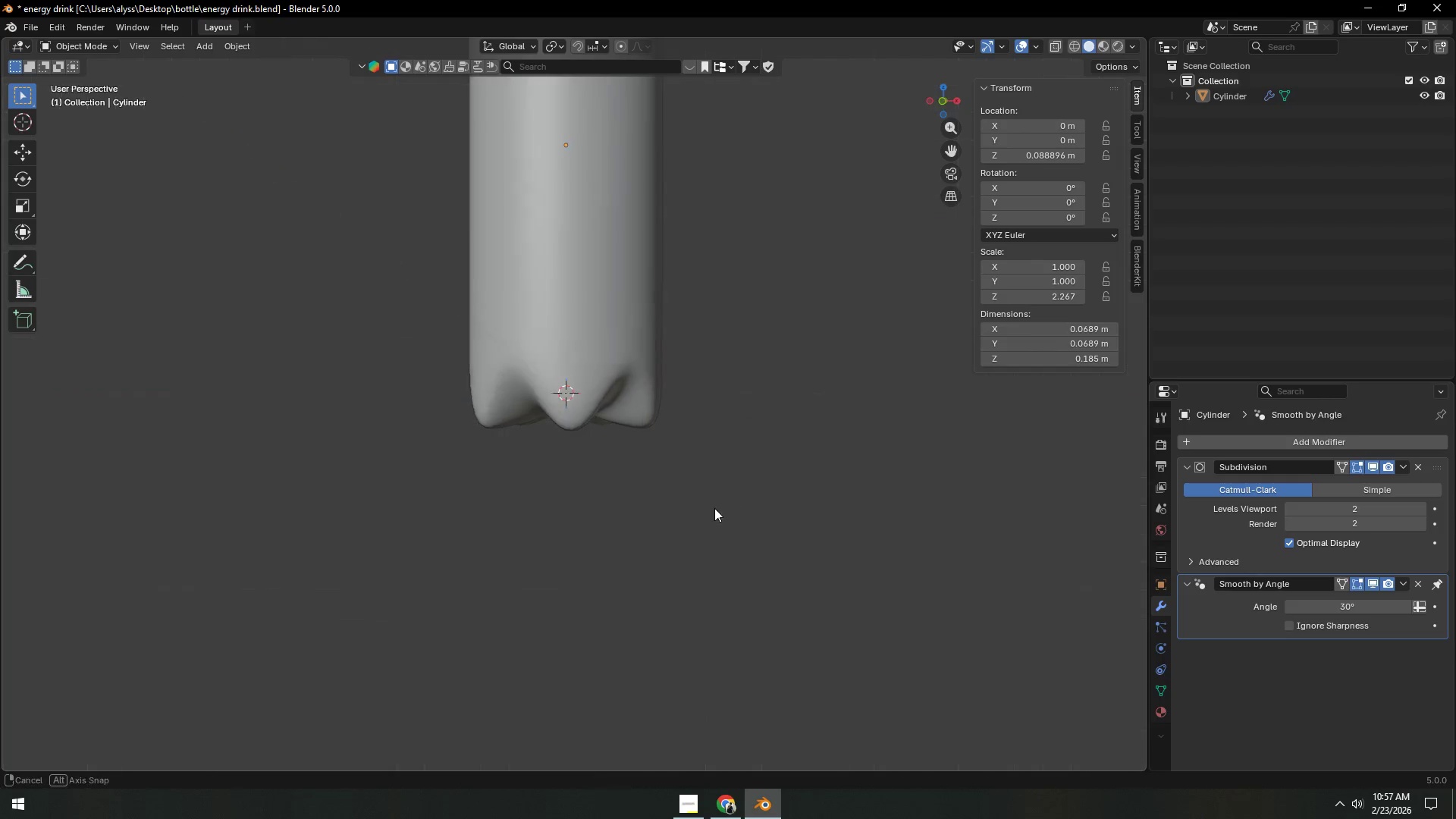 
scroll: coordinate [642, 520], scroll_direction: down, amount: 5.0
 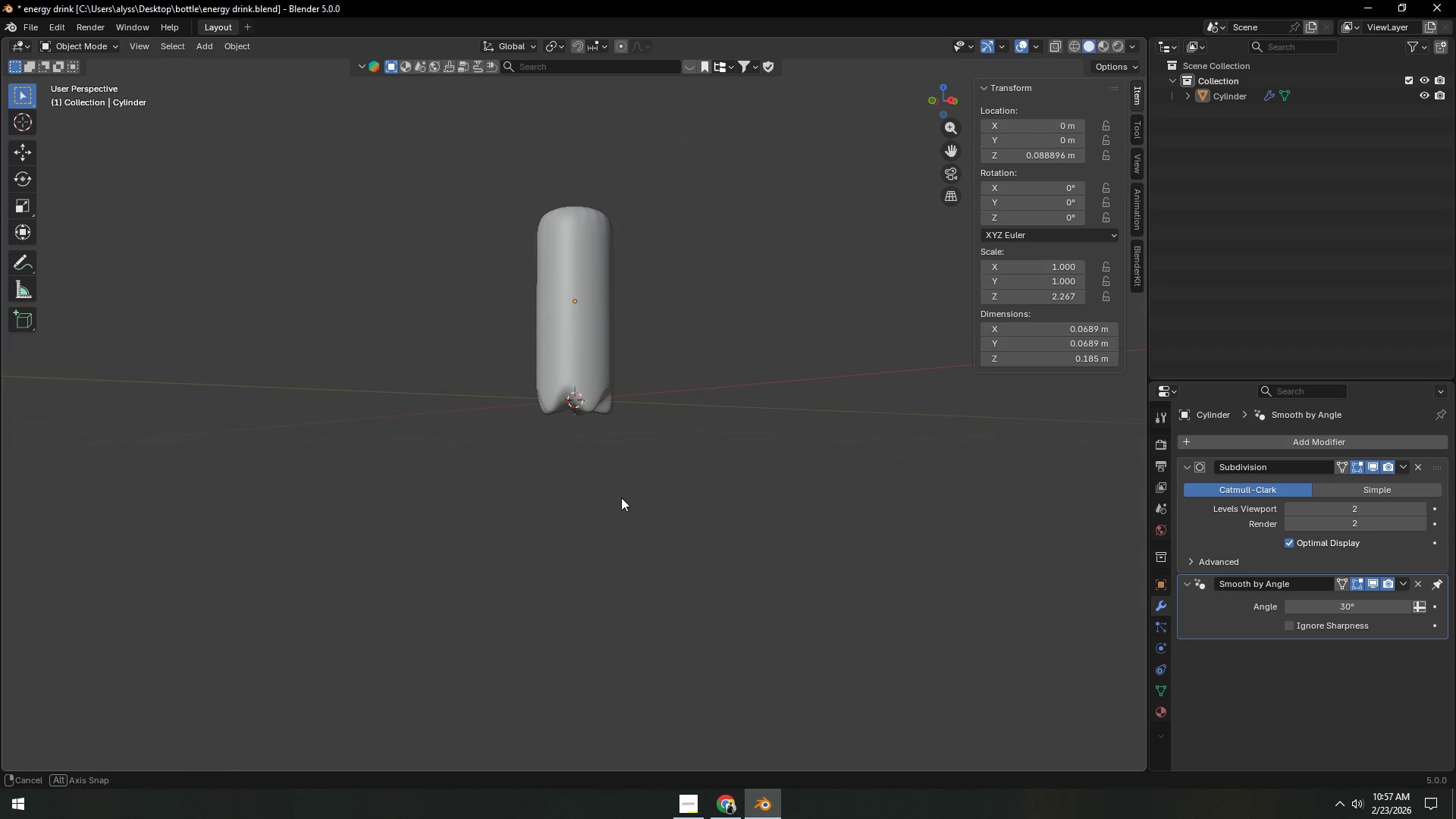 
hold_key(key=ShiftLeft, duration=0.31)
 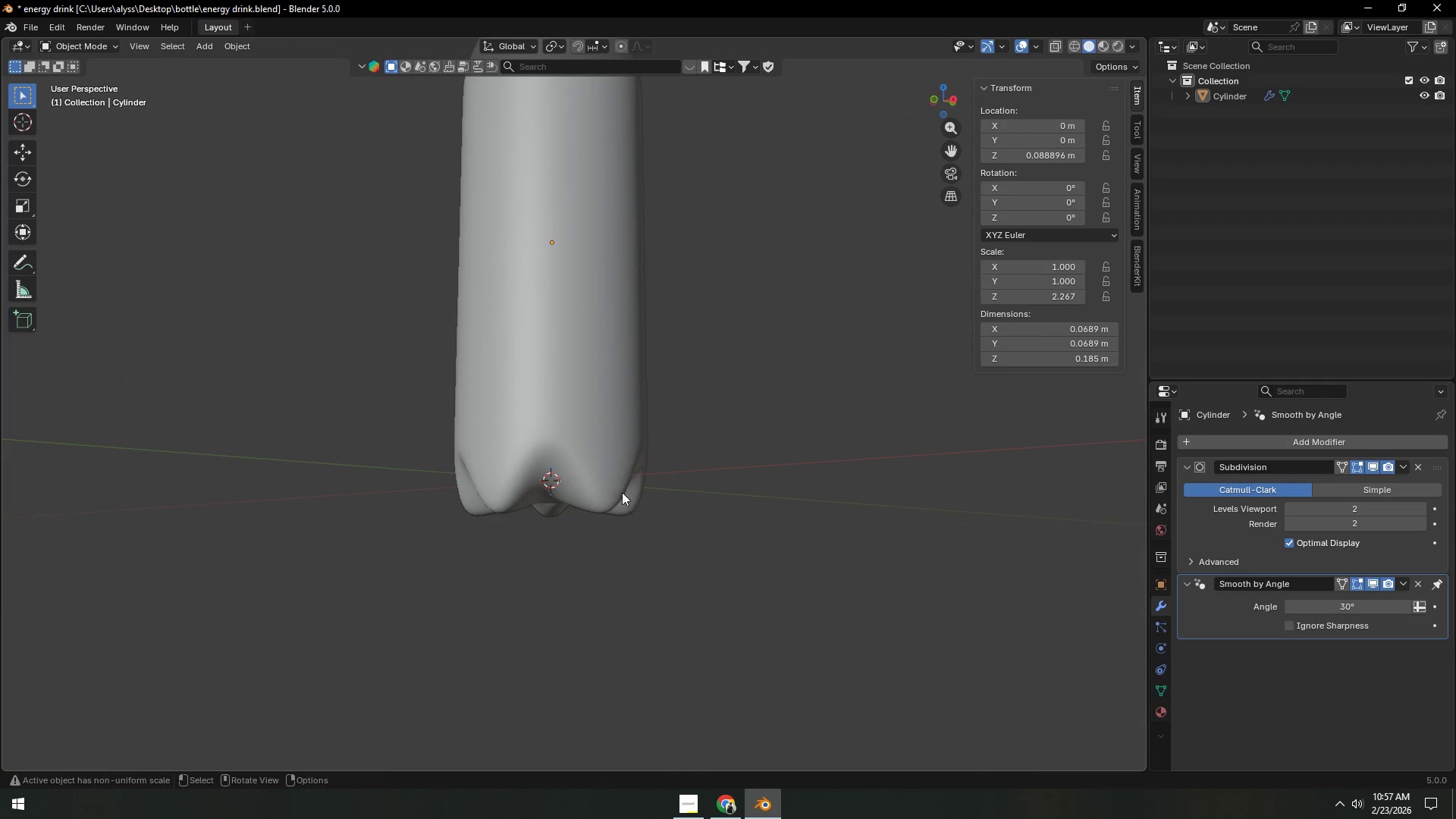 
scroll: coordinate [621, 497], scroll_direction: up, amount: 5.0
 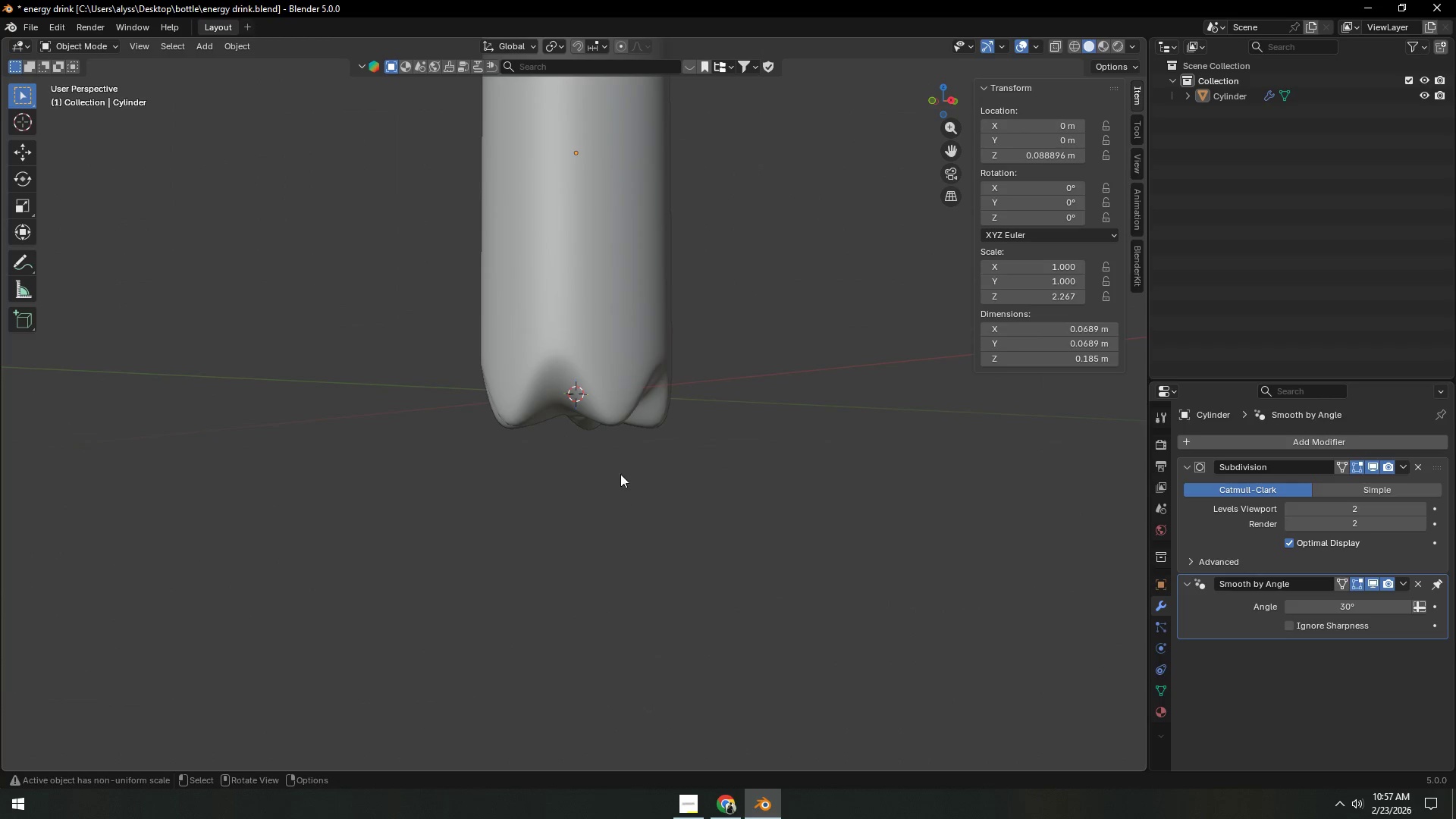 
left_click([603, 389])
 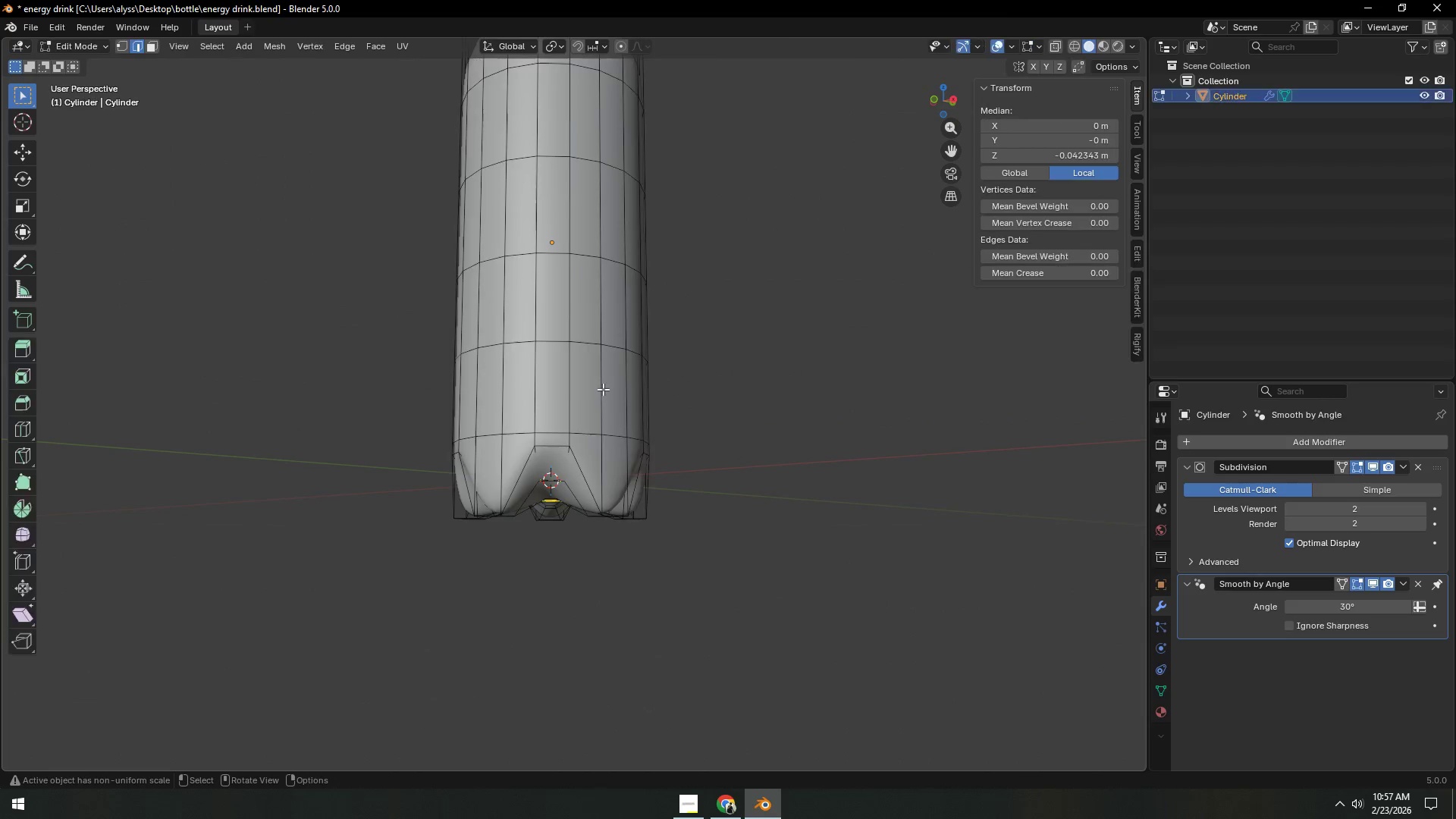 
key(Tab)
 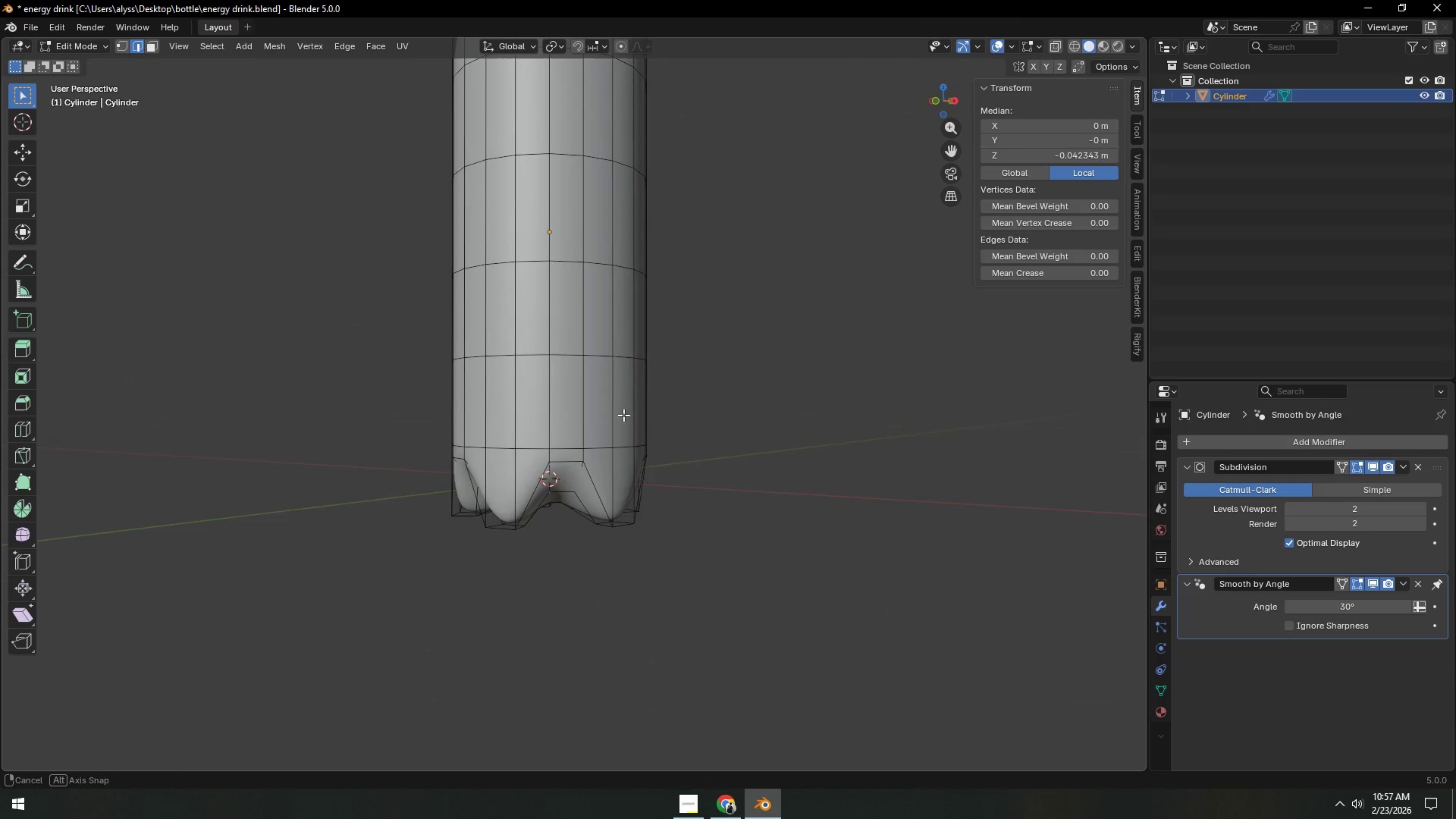 
key(Backquote)
 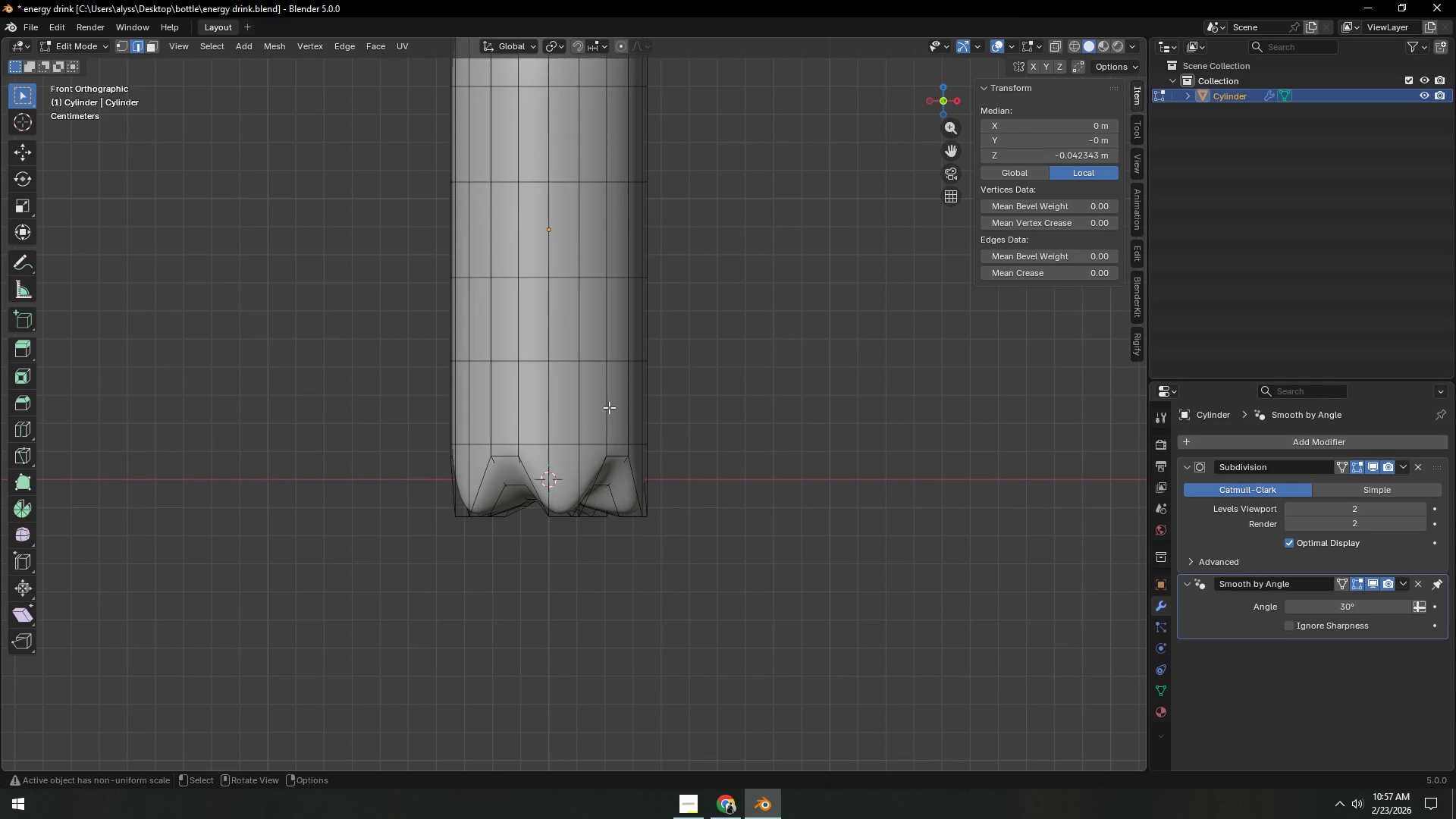 
key(Shift+ShiftLeft)
 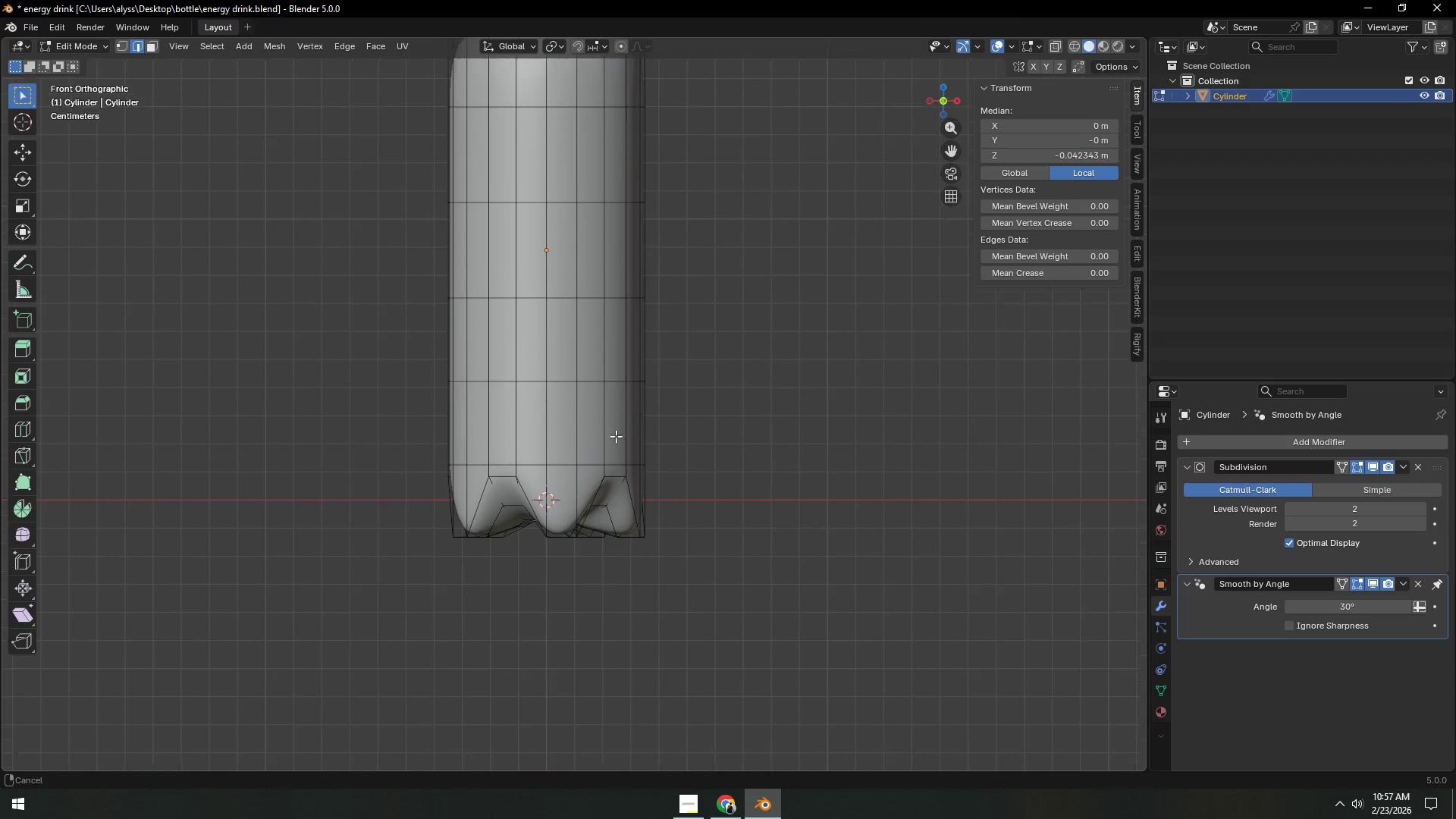 
scroll: coordinate [611, 452], scroll_direction: up, amount: 4.0
 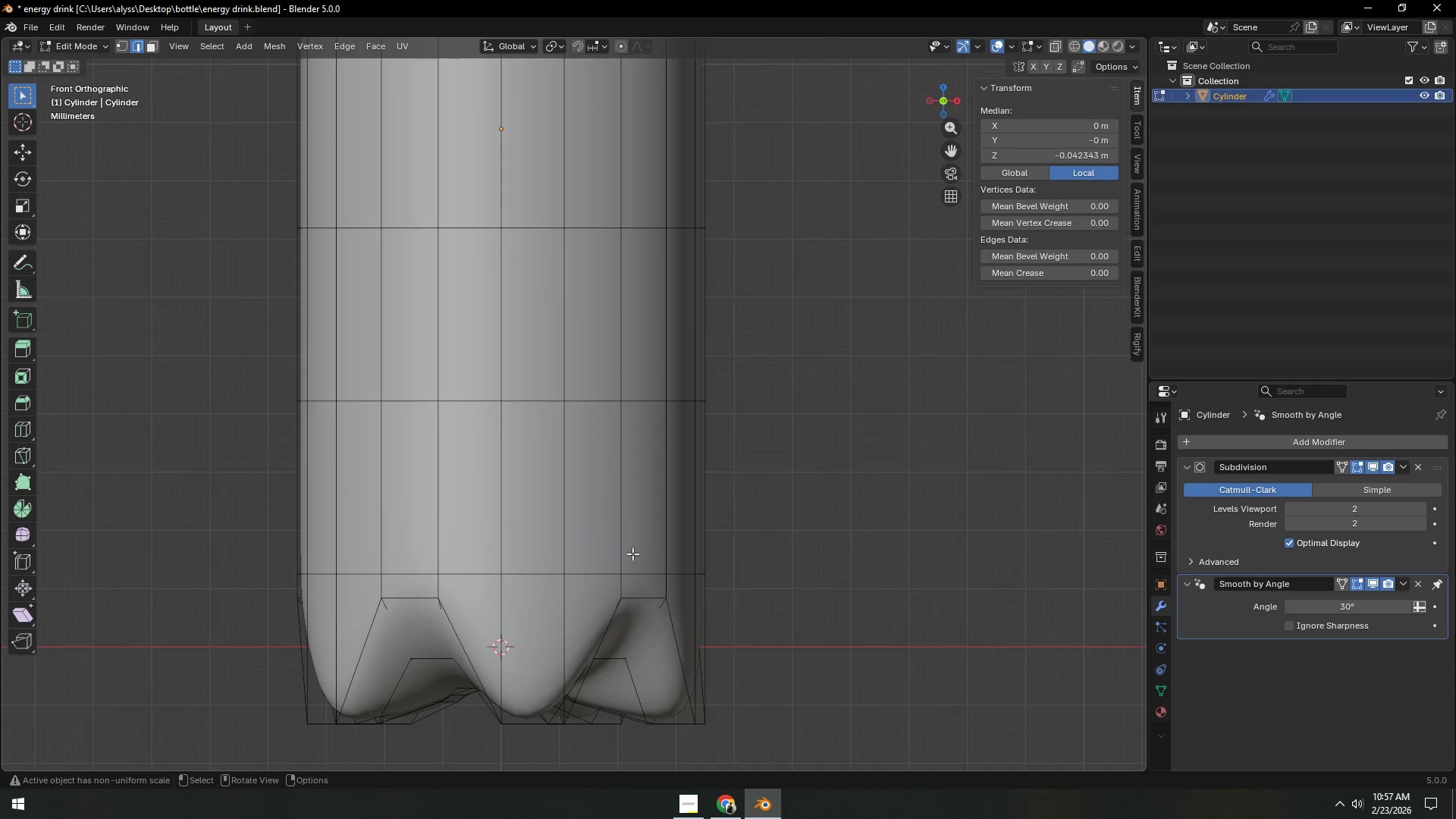 
hold_key(key=AltLeft, duration=0.47)
left_click([593, 574])
 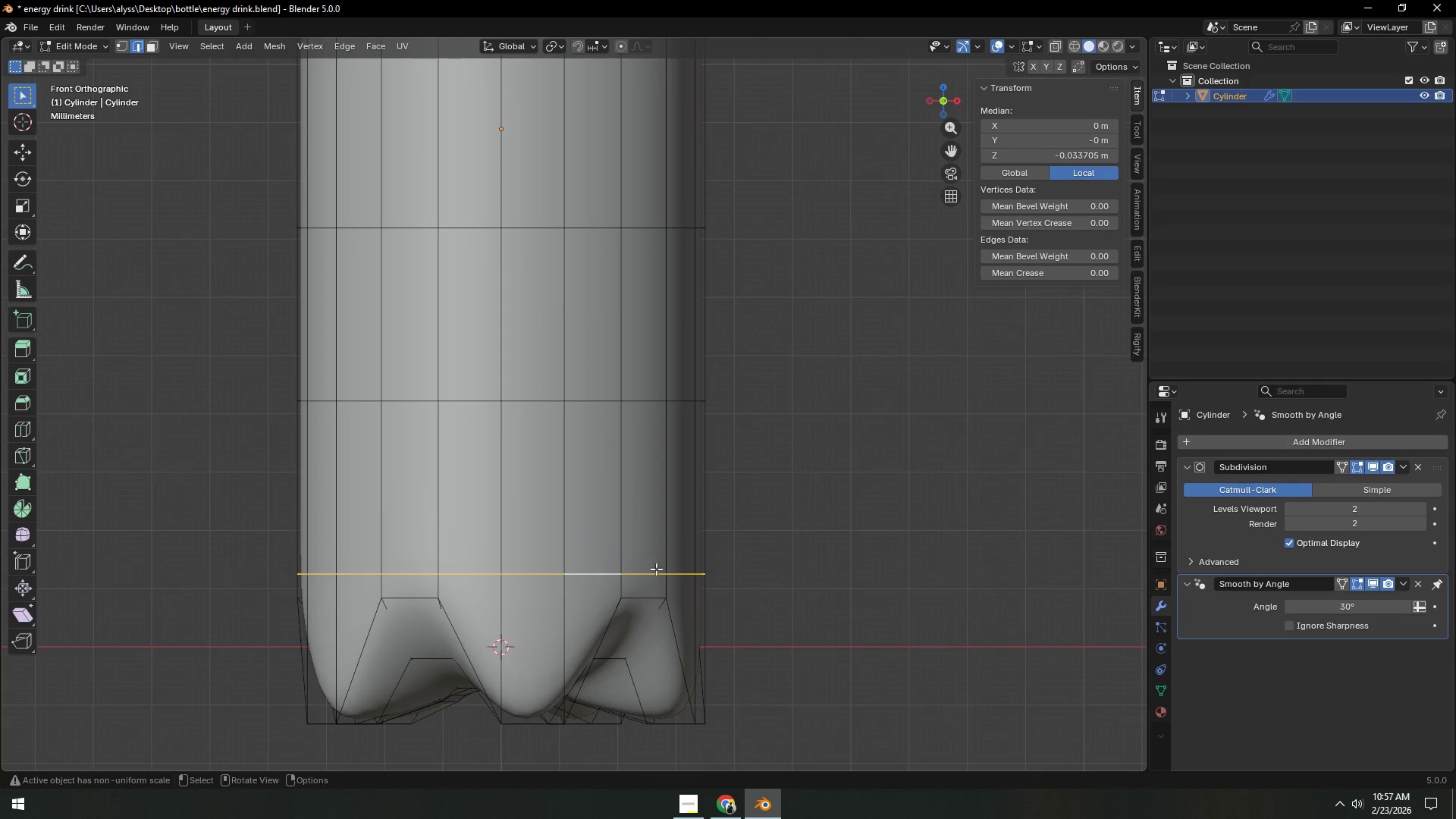 
key(S)
 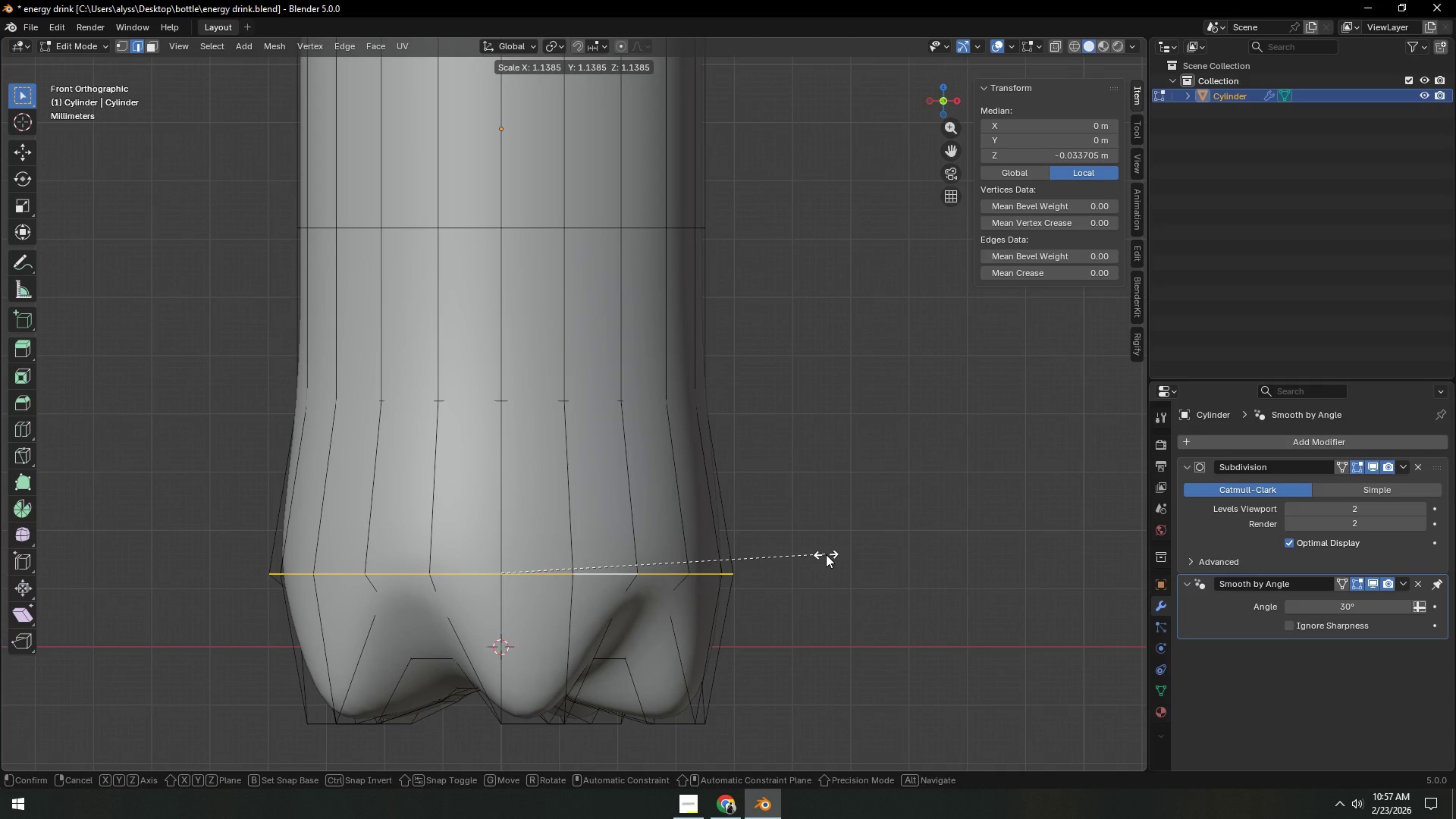 
double_click([857, 549])
 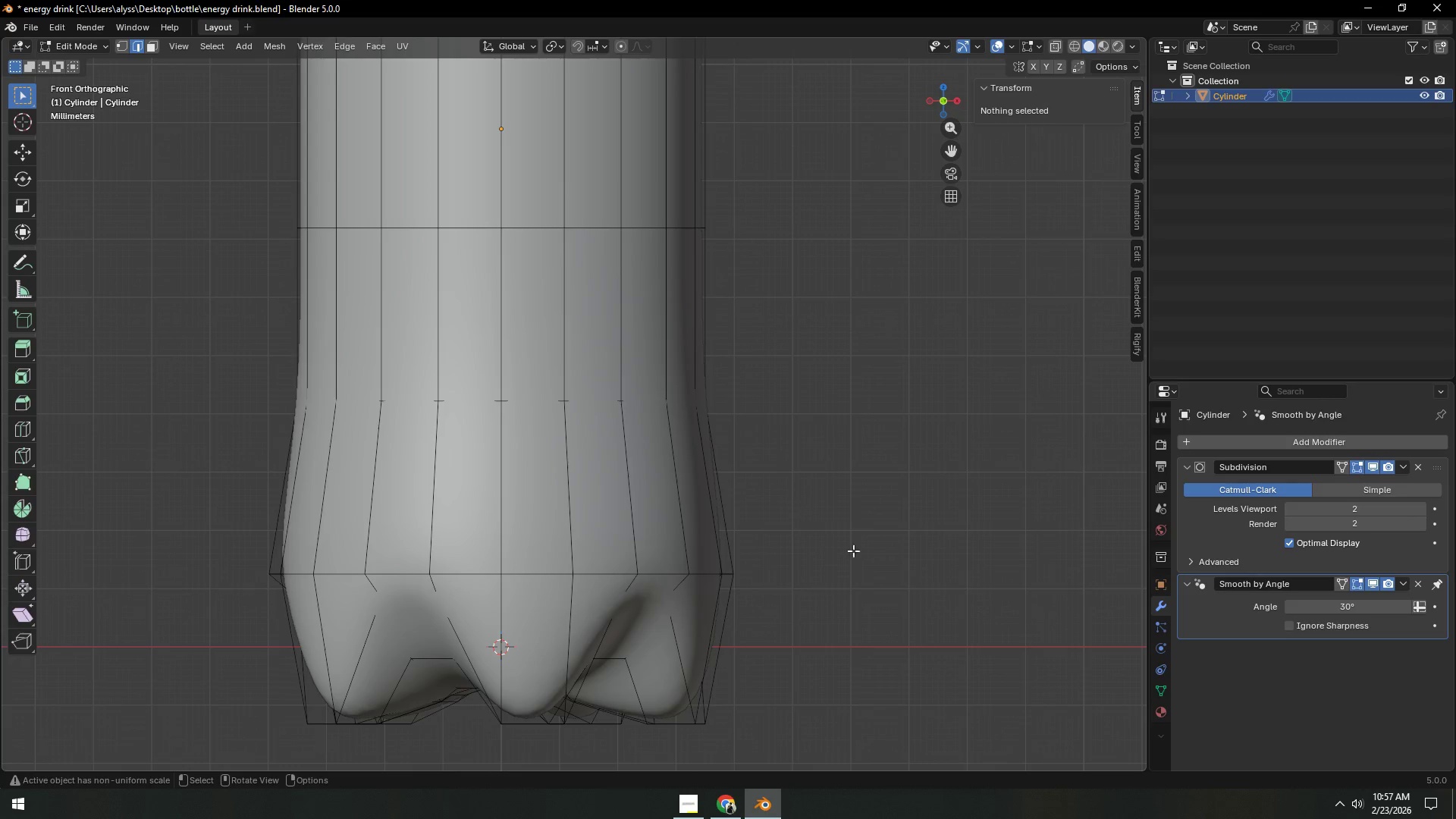 
key(Tab)
 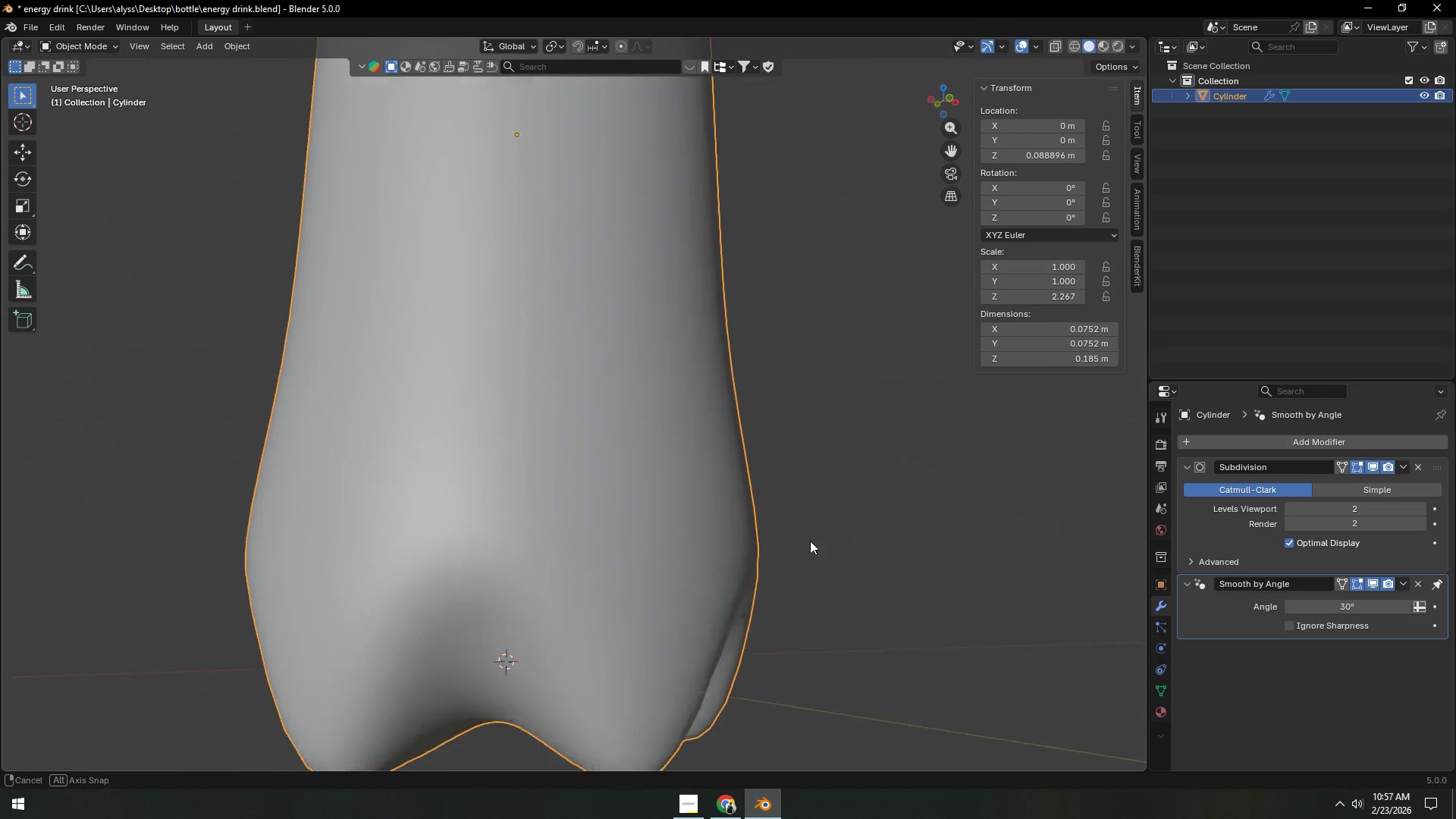 
scroll: coordinate [823, 538], scroll_direction: down, amount: 4.0
 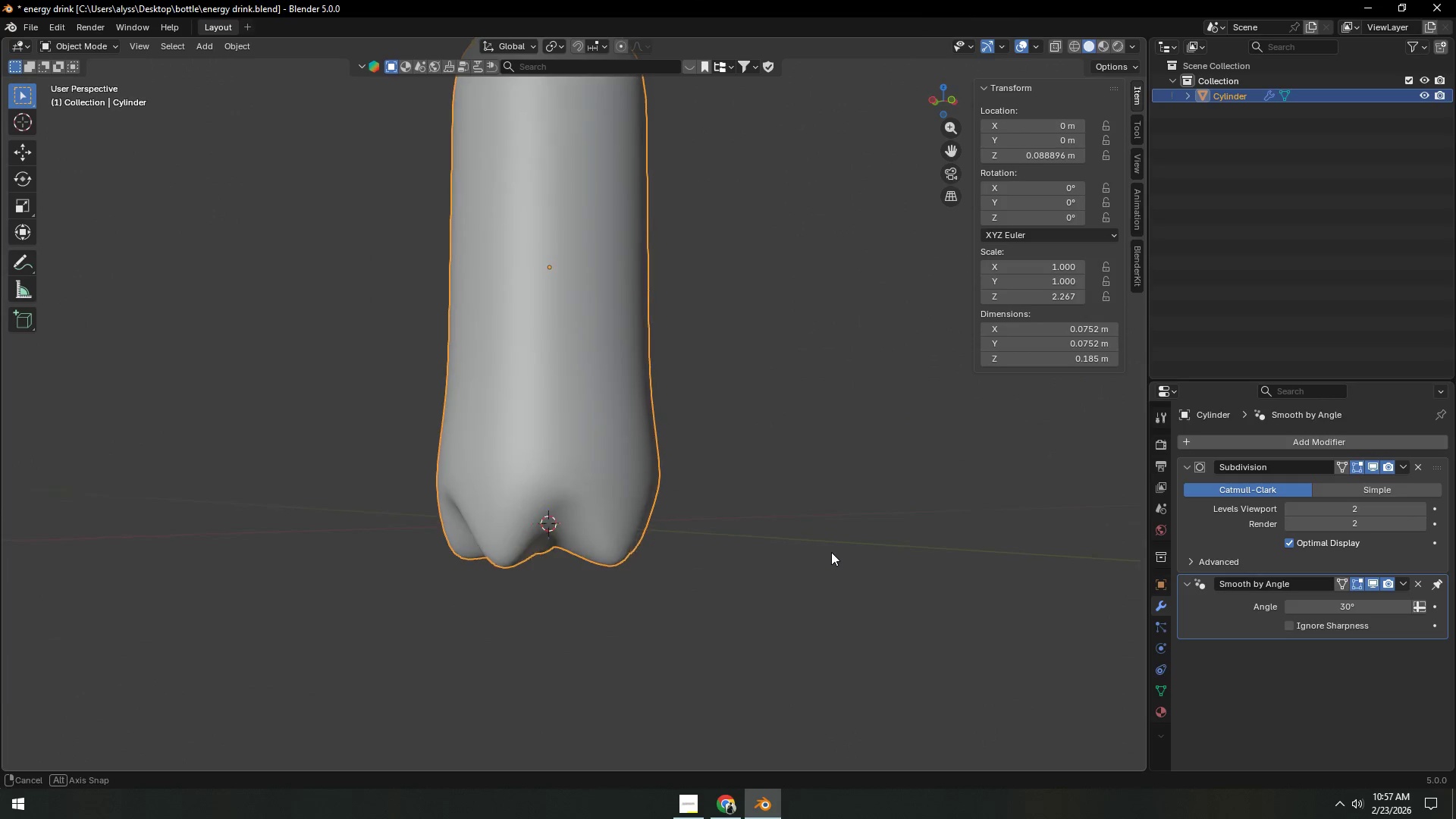 
key(Backquote)
 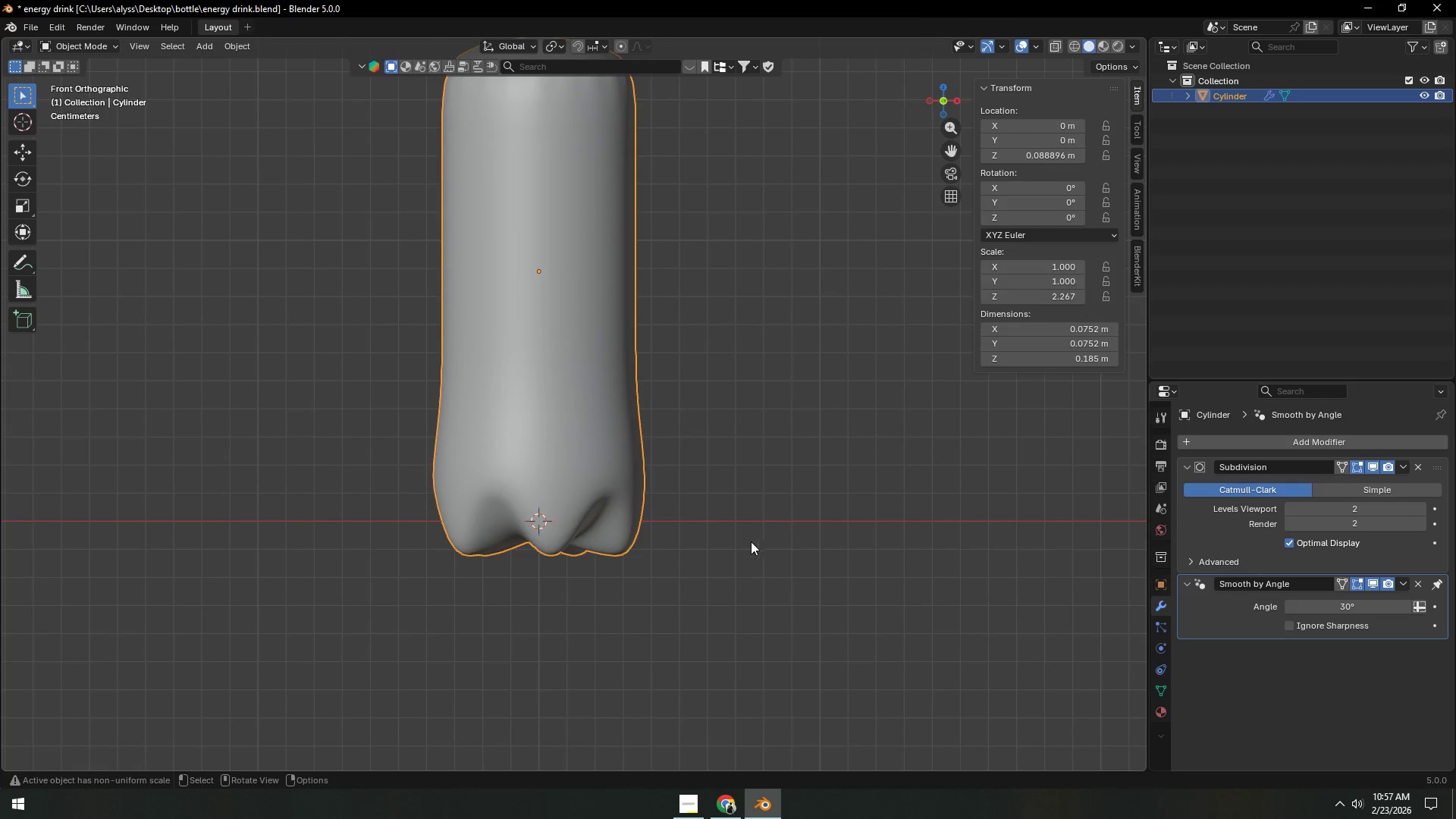 
hold_key(key=ShiftLeft, duration=0.34)
 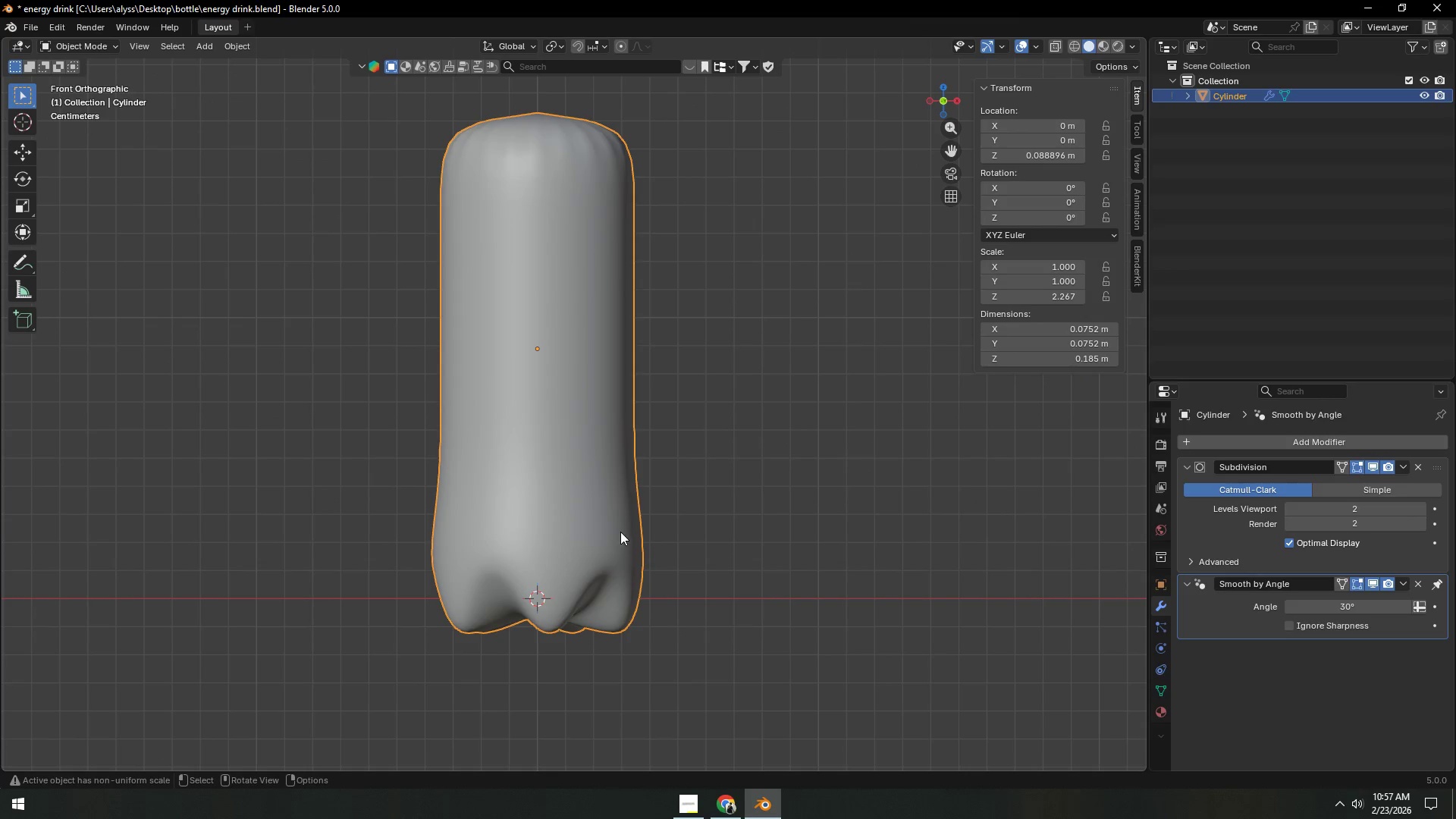 
key(Tab)
 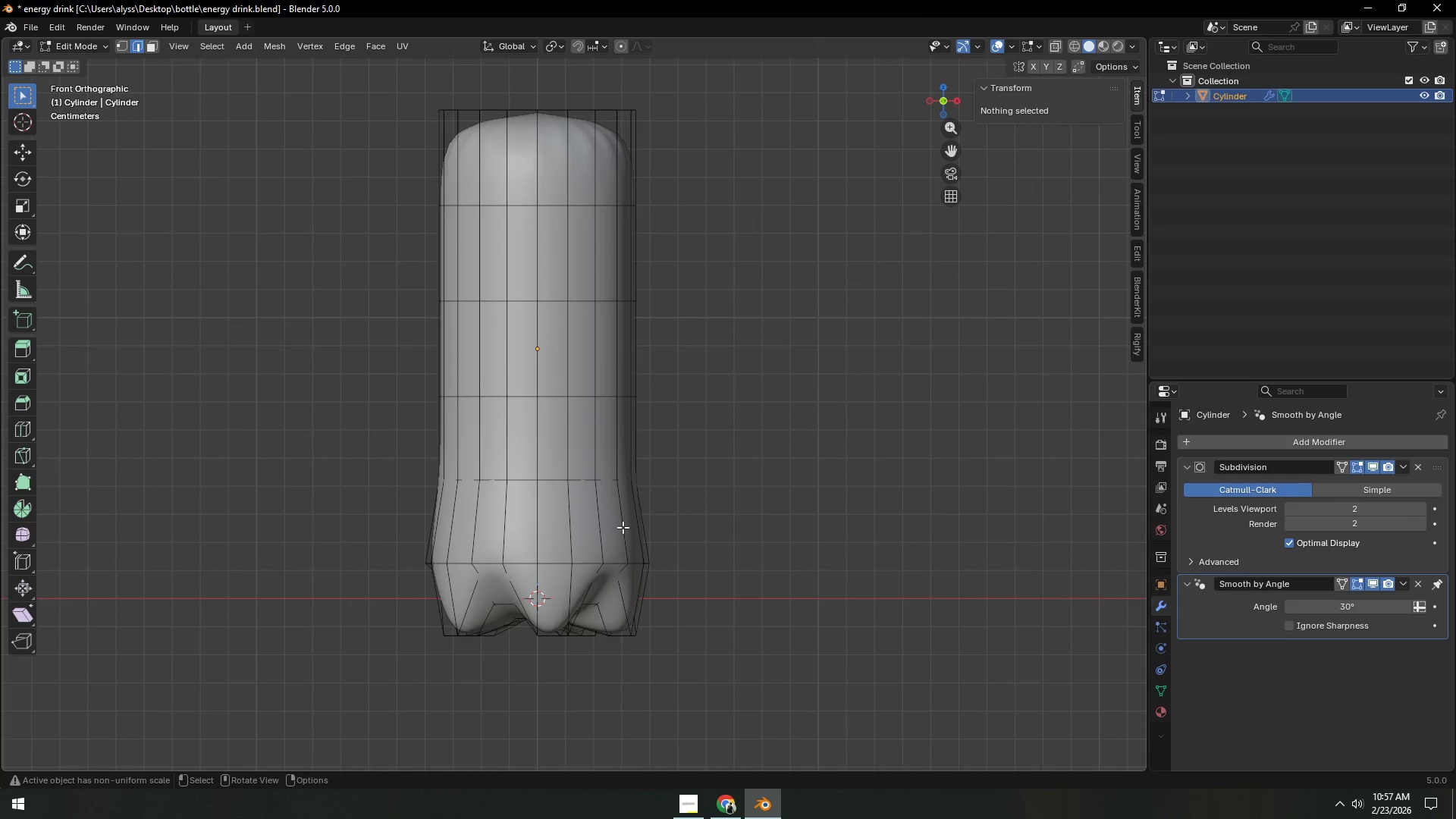 
key(Shift+ShiftLeft)
 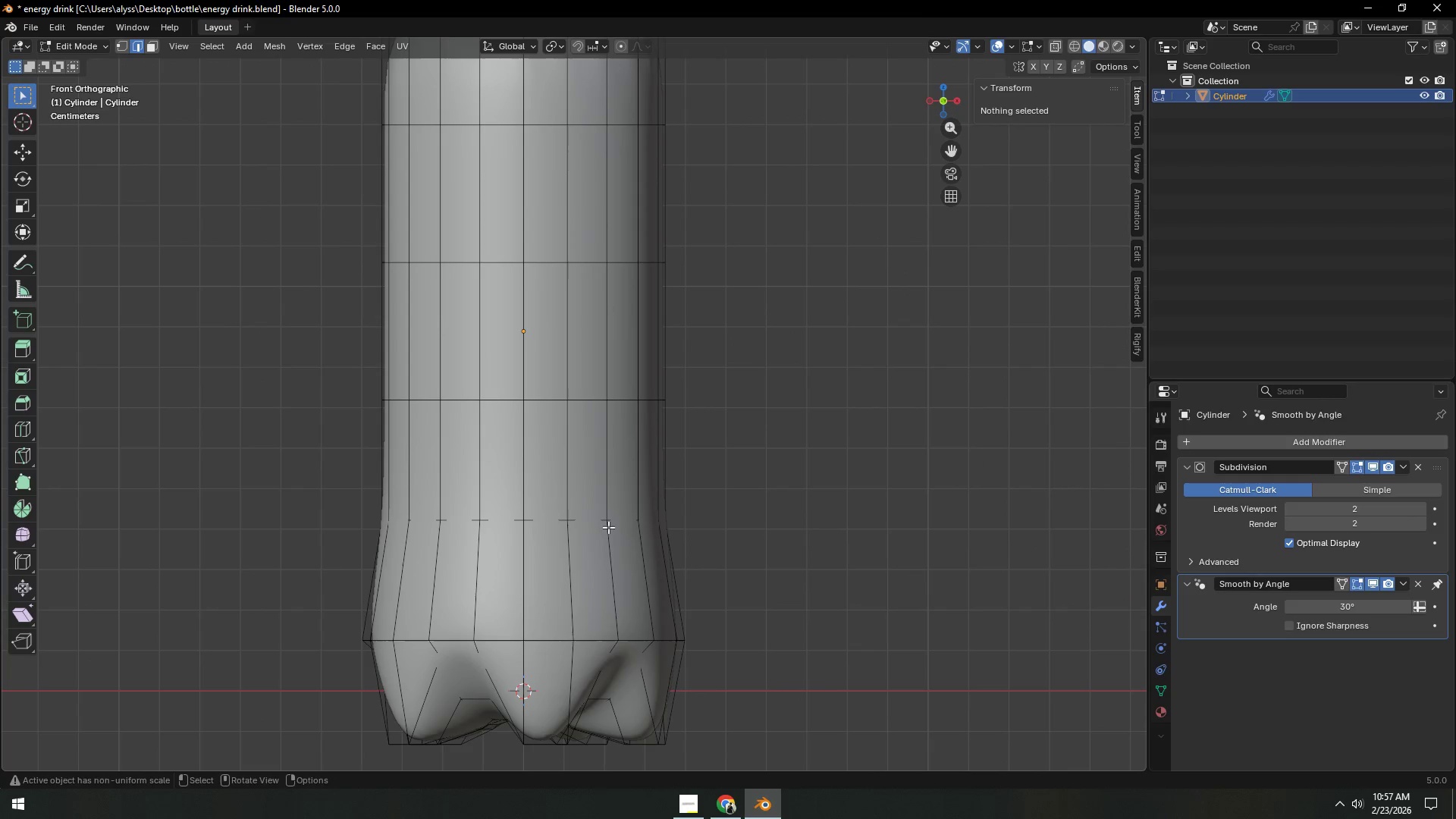 
scroll: coordinate [623, 526], scroll_direction: up, amount: 2.0
 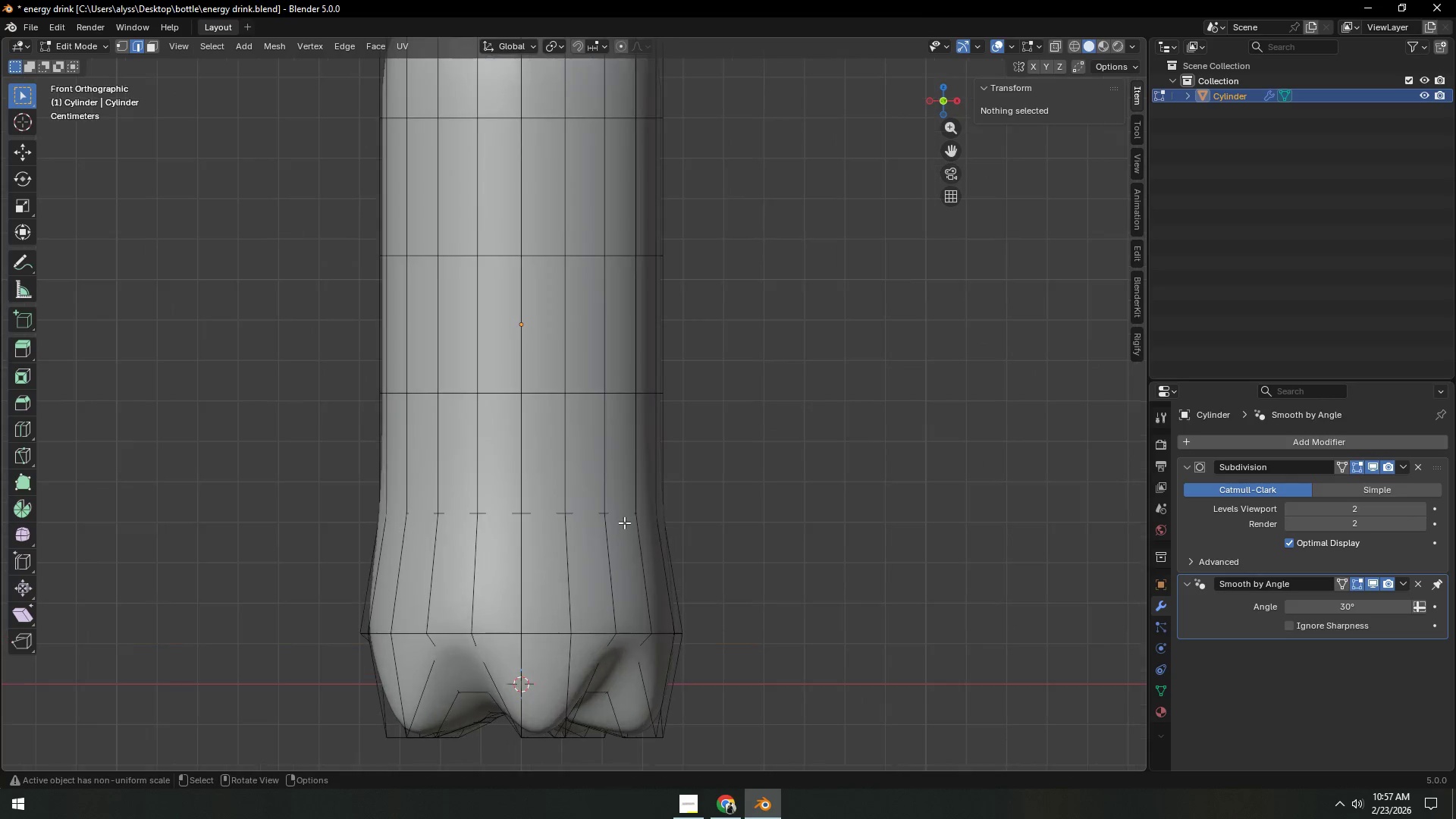 
key(Alt+AltLeft)
 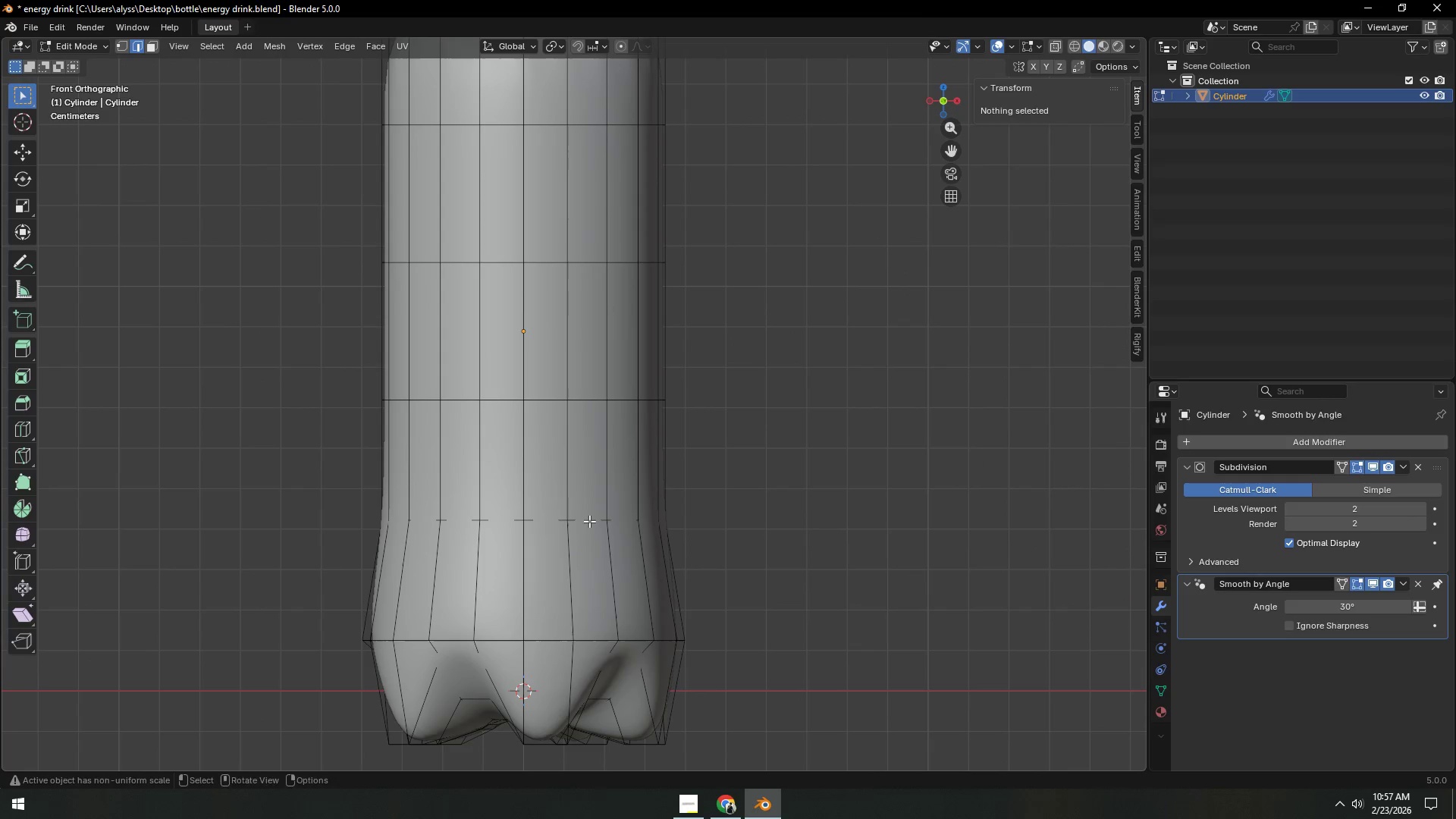 
left_click([589, 521])
 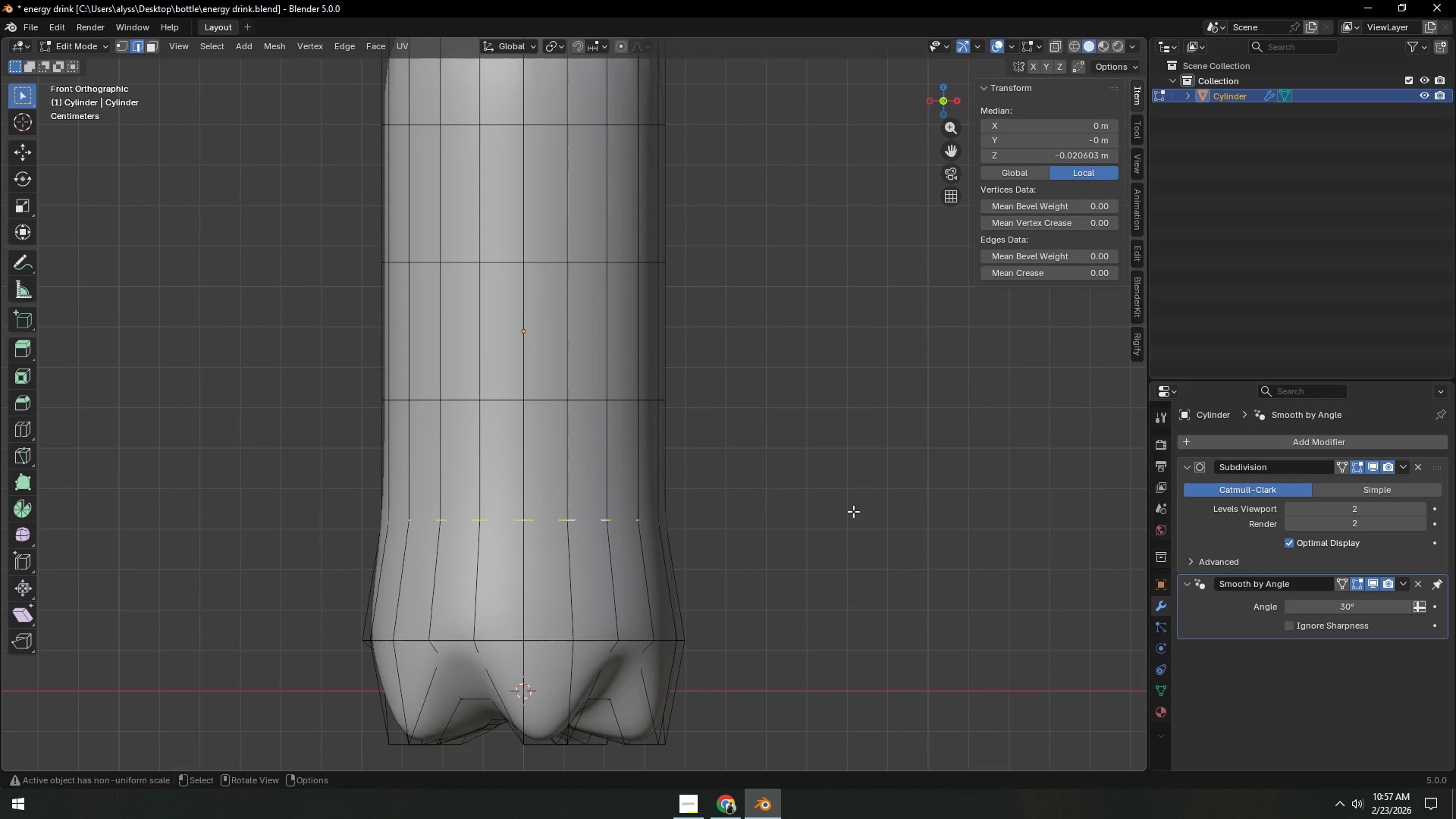 
key(S)
 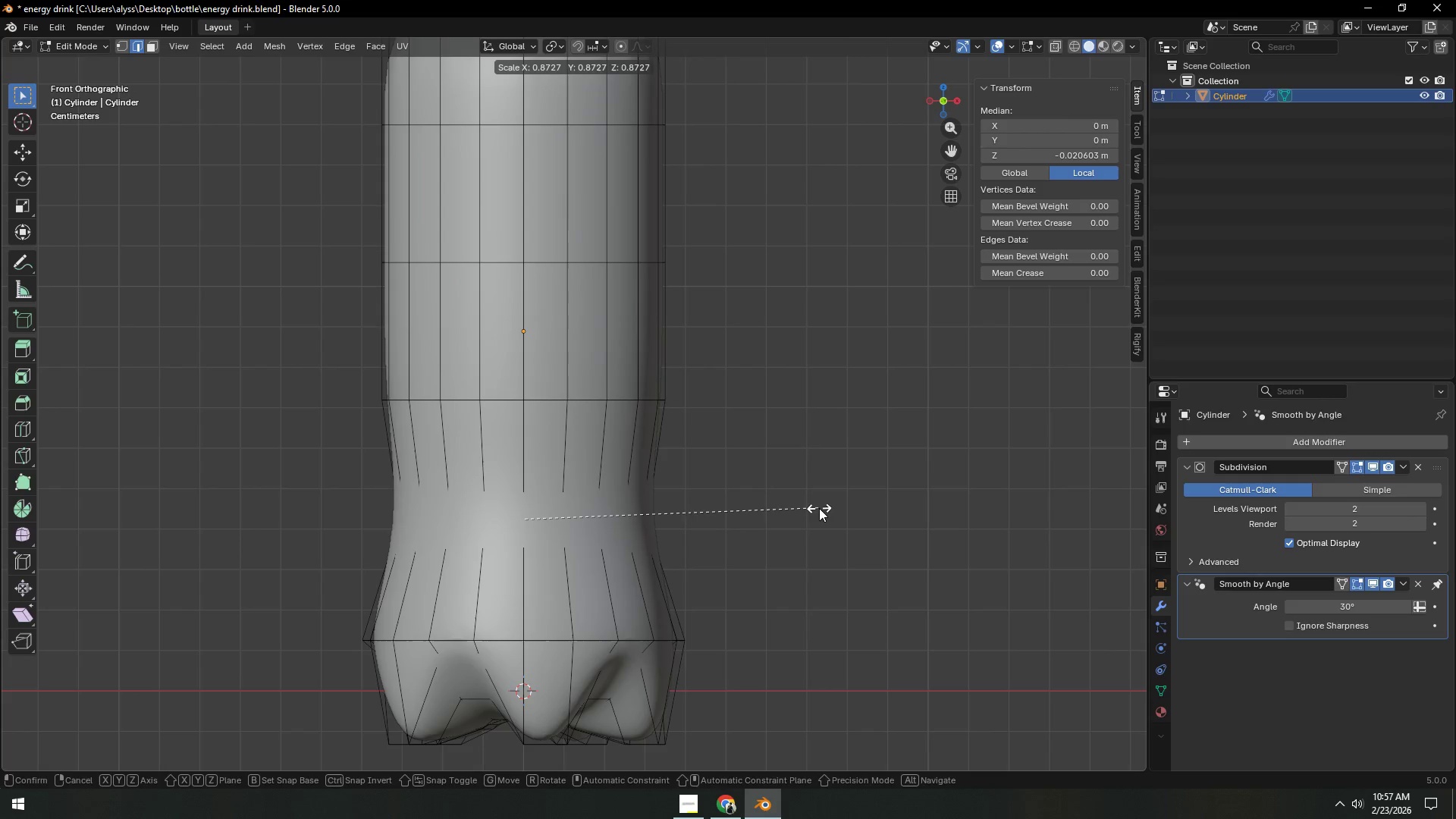 
left_click([810, 508])
 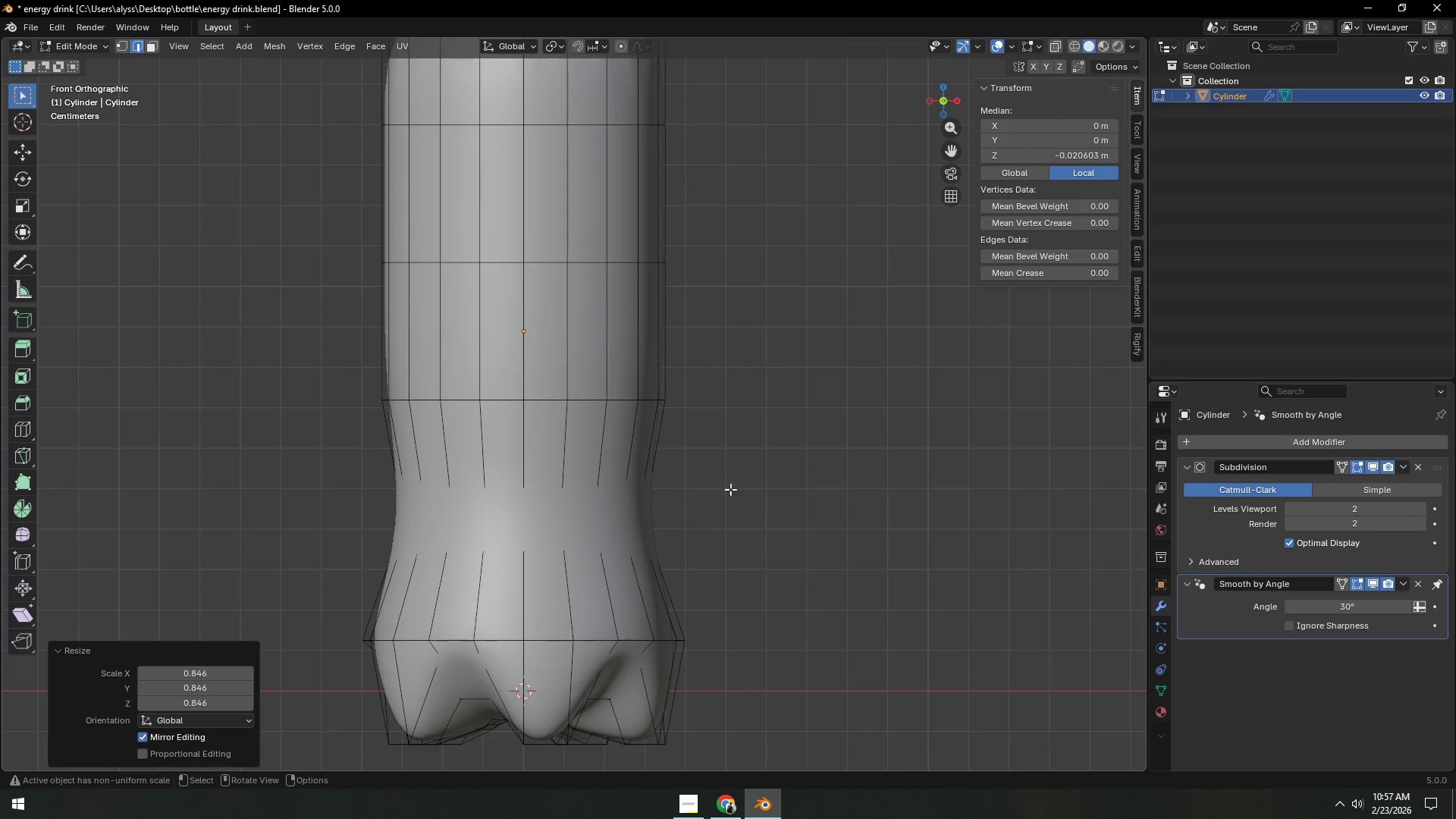 
hold_key(key=ShiftLeft, duration=0.34)
 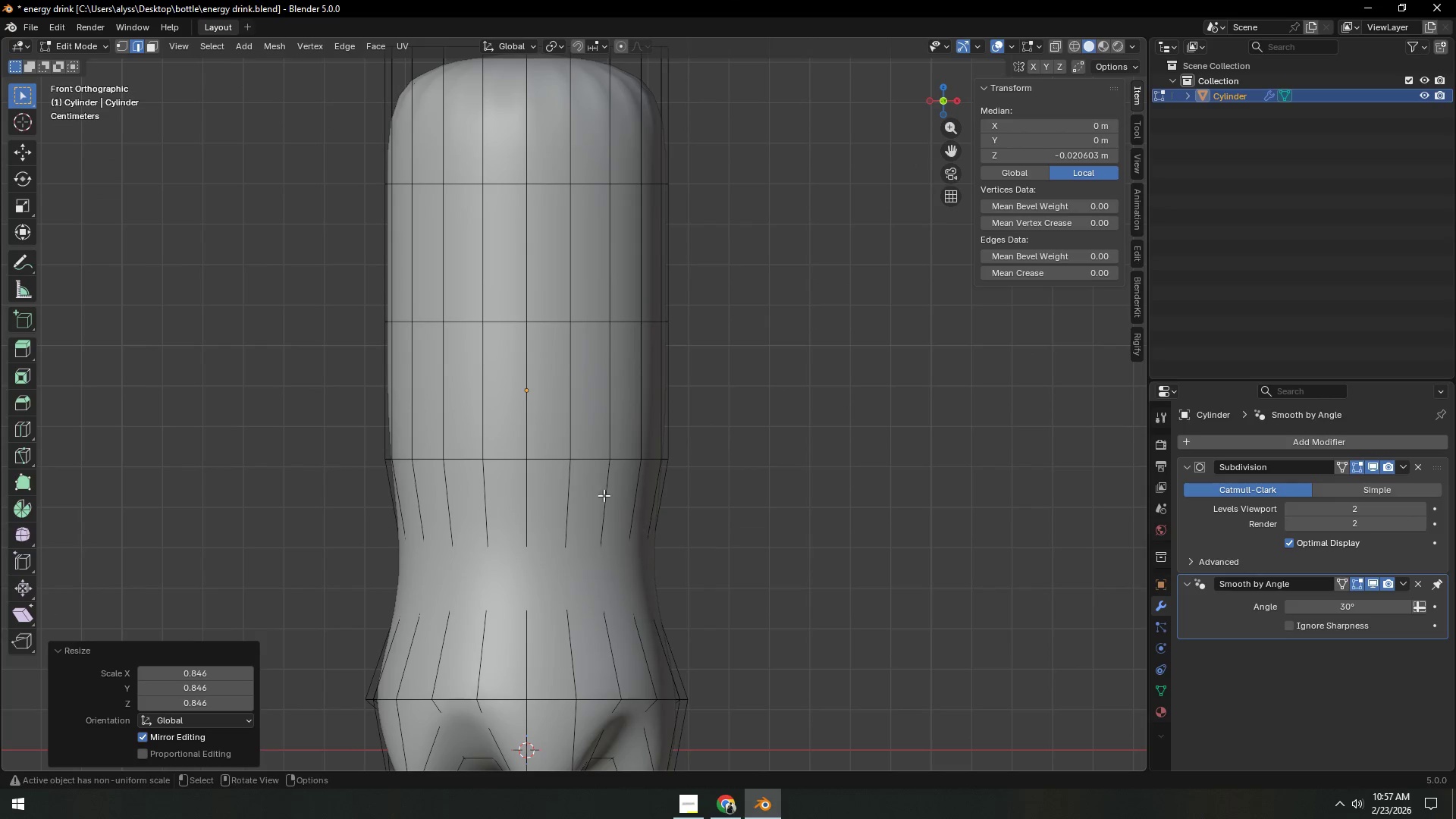 
hold_key(key=AltLeft, duration=0.34)
left_click([588, 460])
 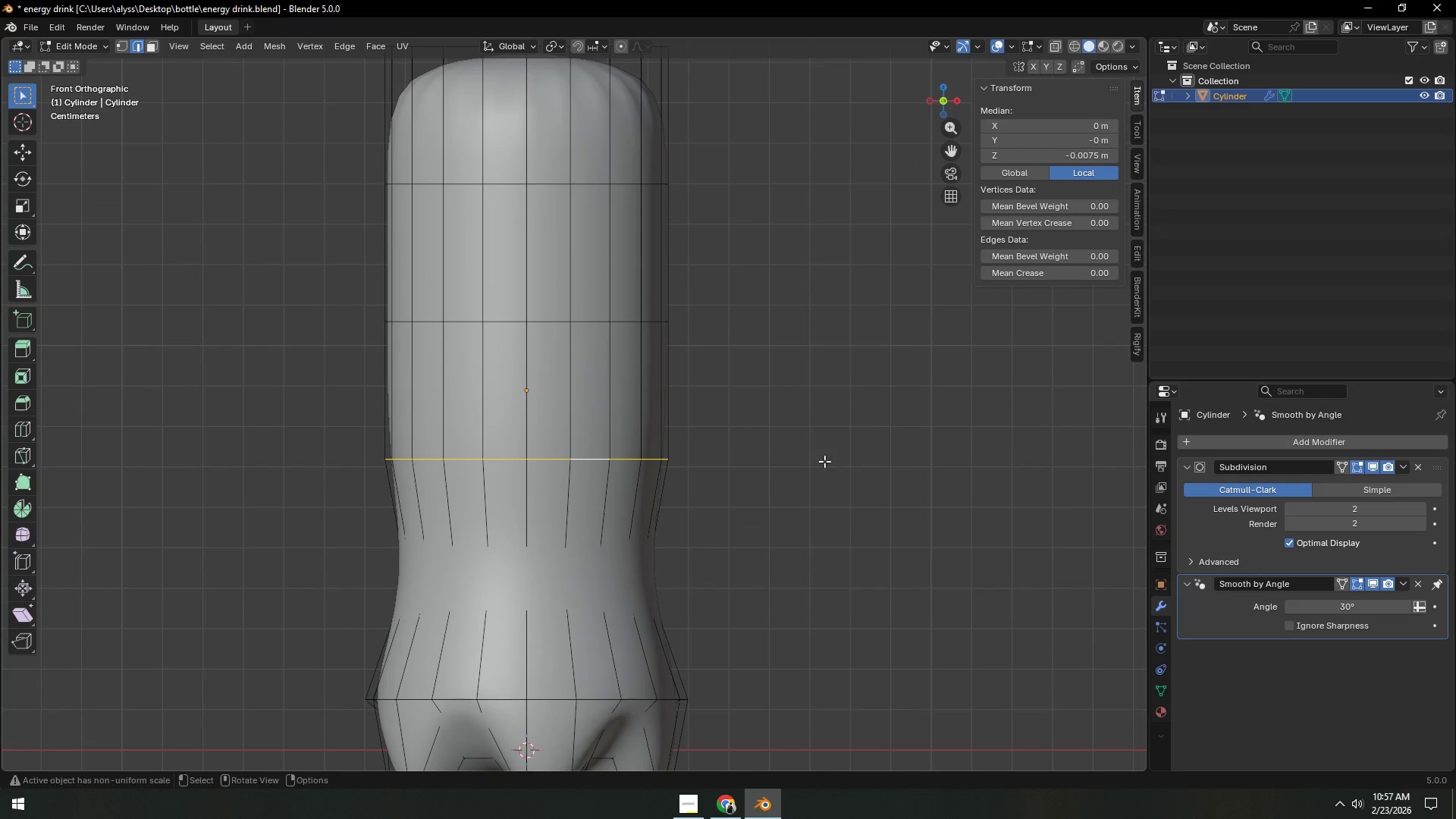 
key(S)
 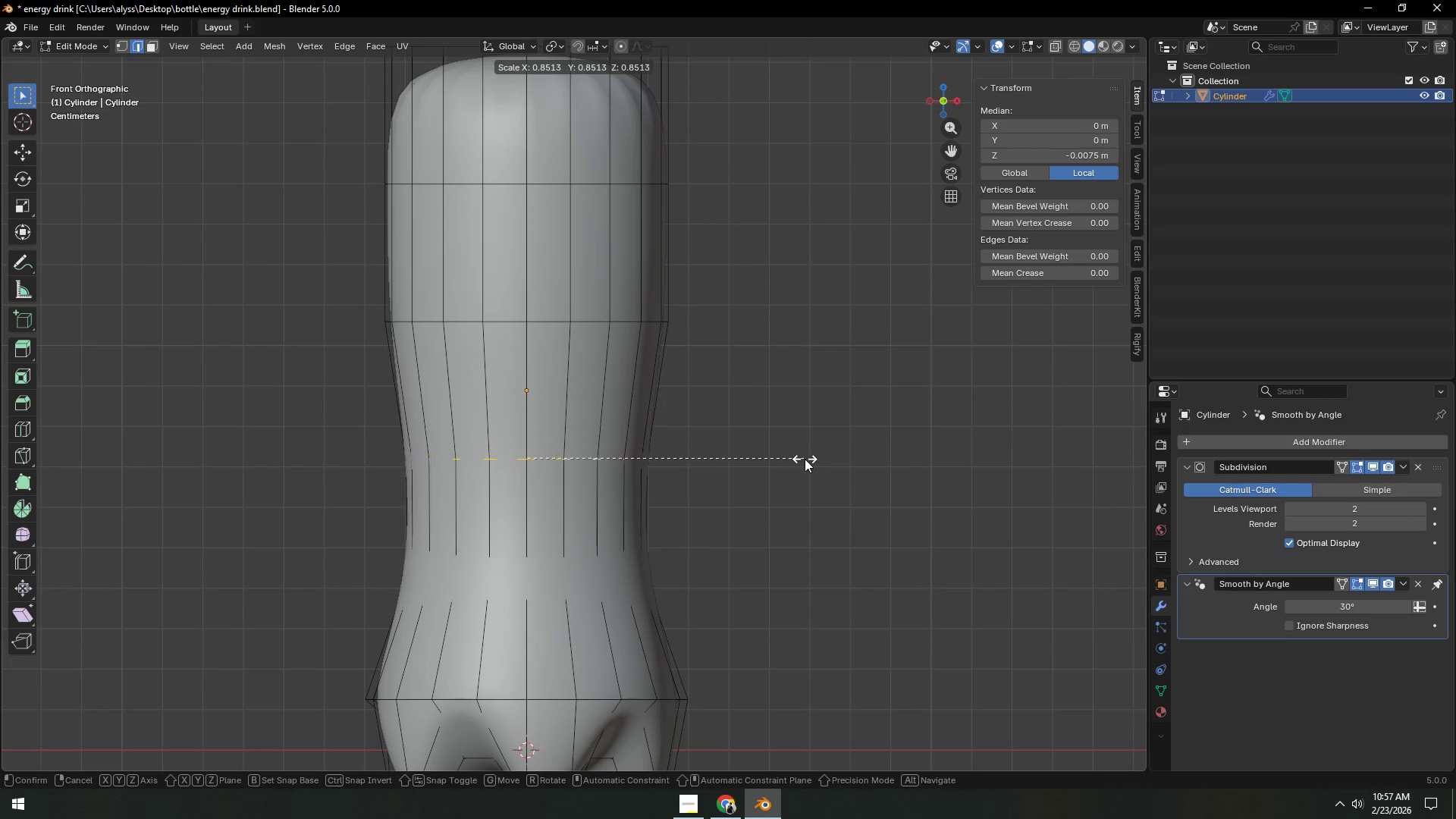 
left_click([805, 459])
 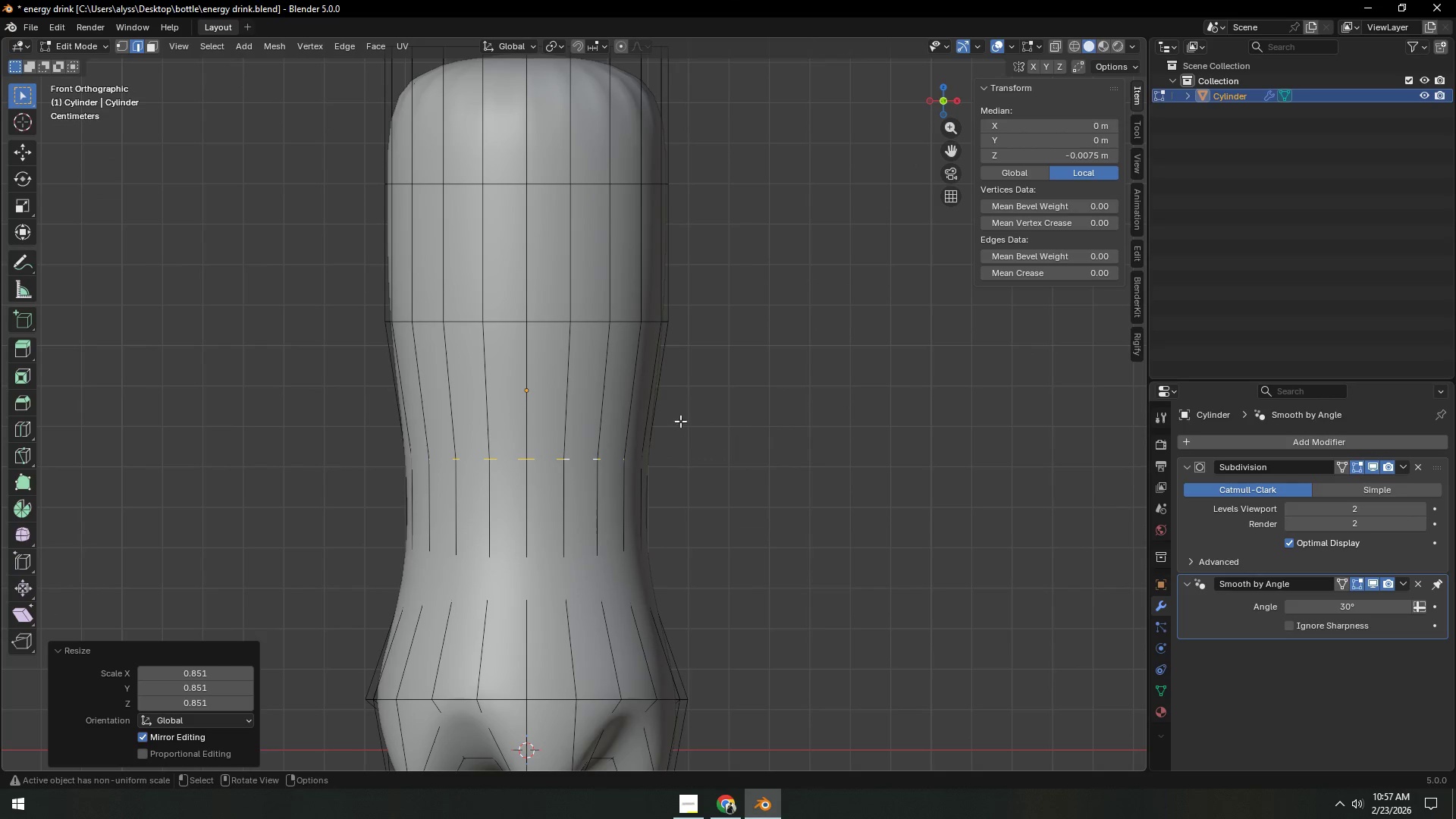 
hold_key(key=AltLeft, duration=0.45)
left_click([597, 325])
 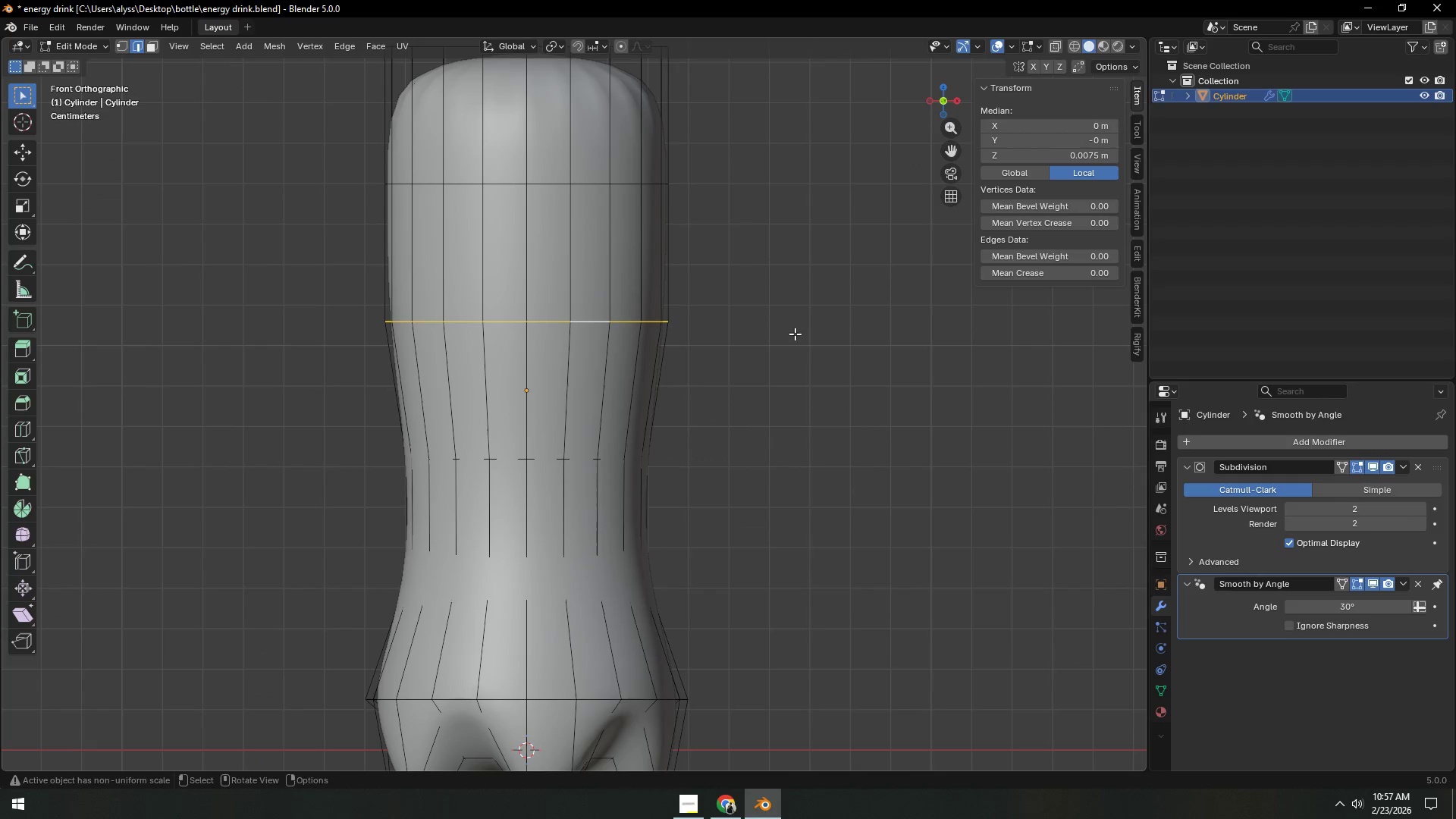 
type(gz)
 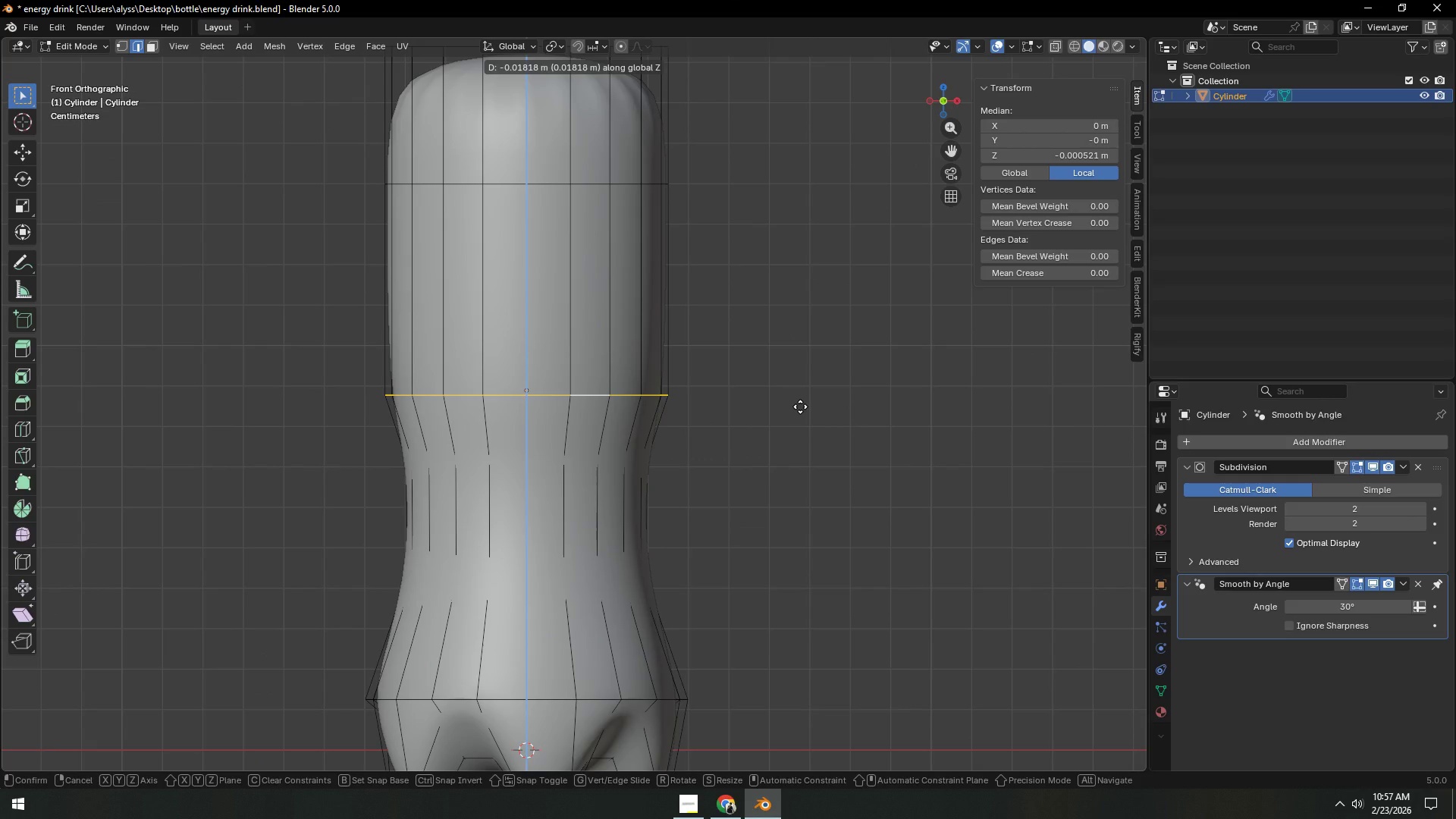 
left_click([800, 406])
 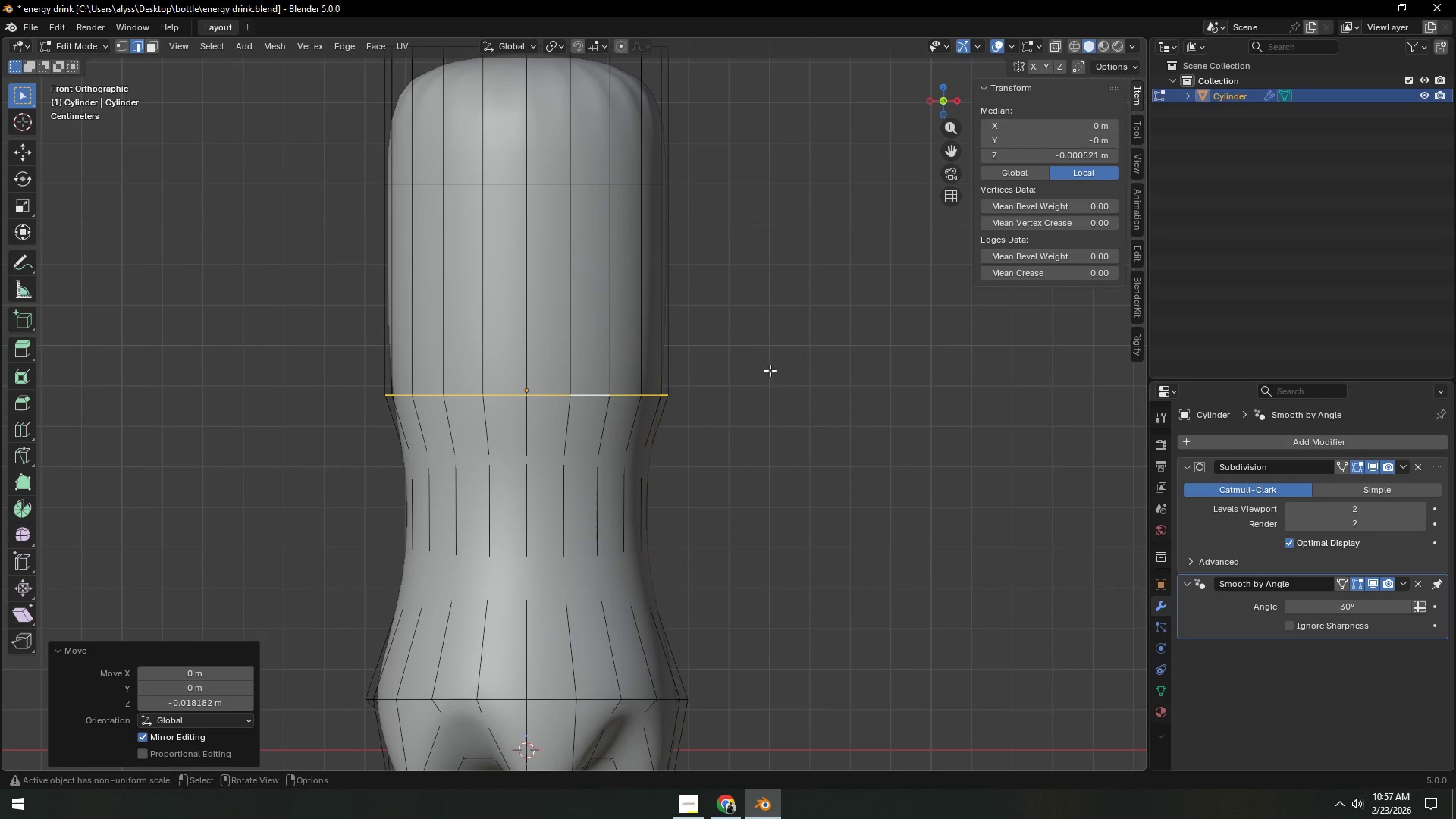 
hold_key(key=ShiftLeft, duration=0.33)
 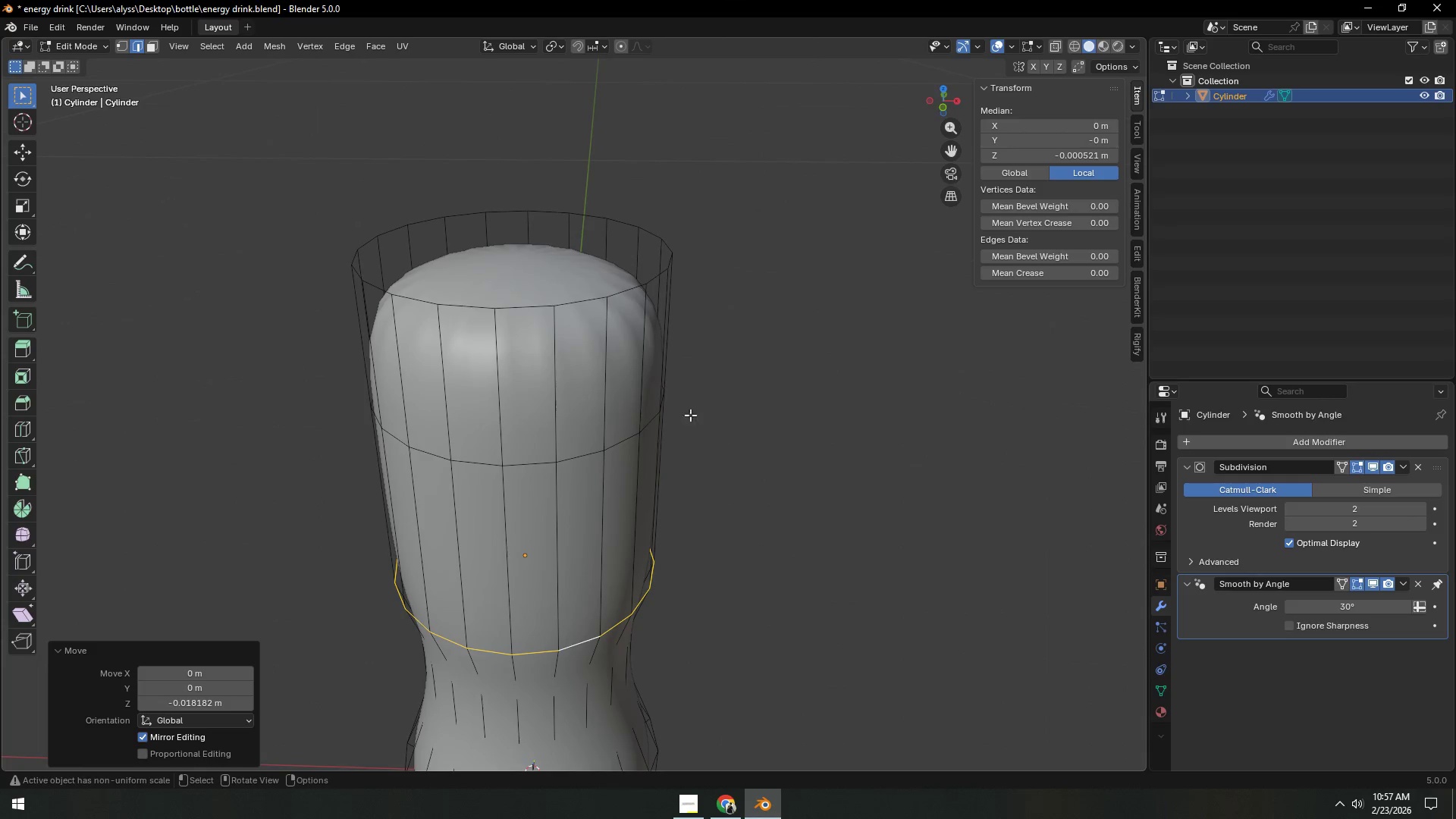 
left_click([554, 260])
 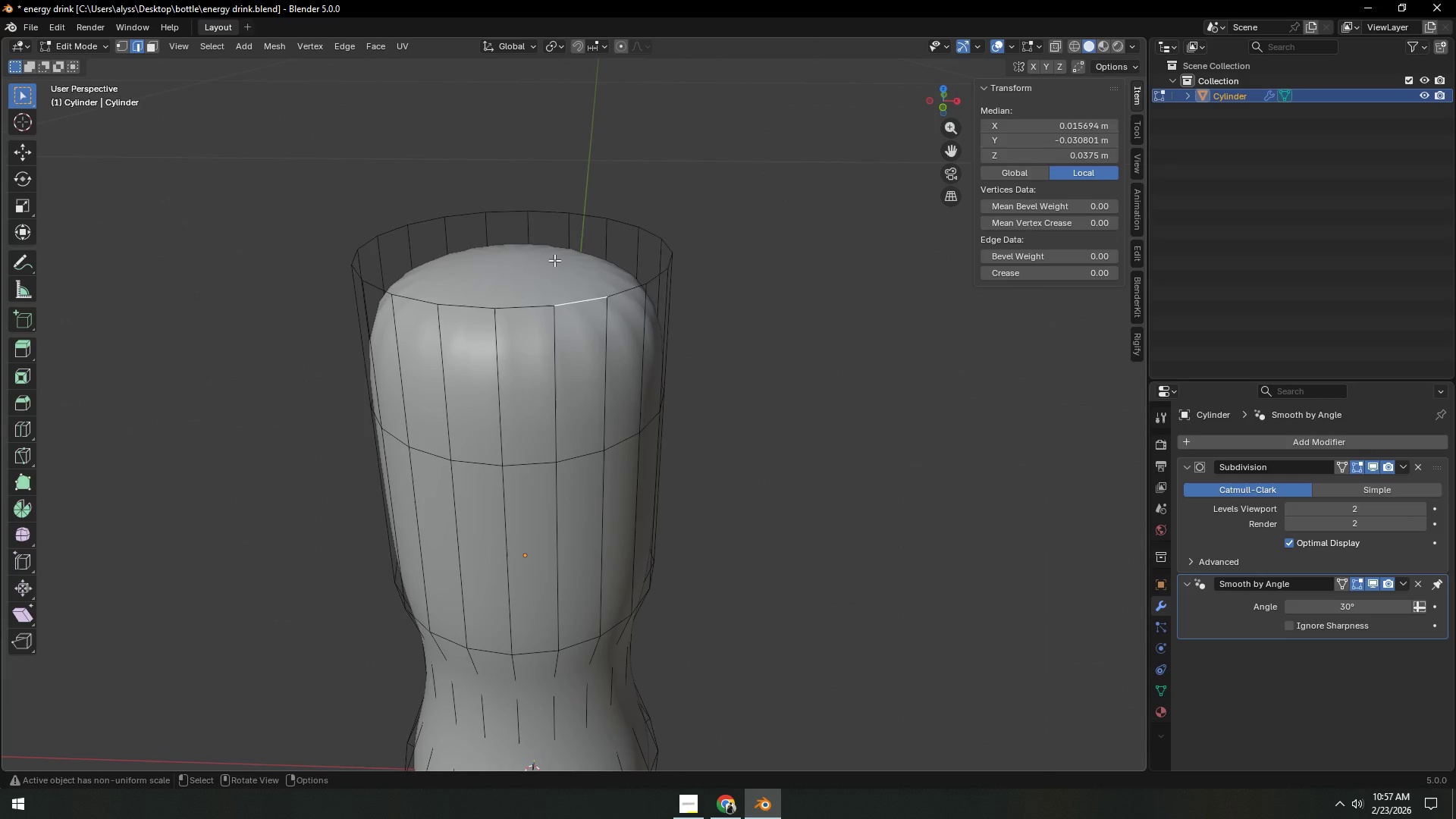 
key(3)
 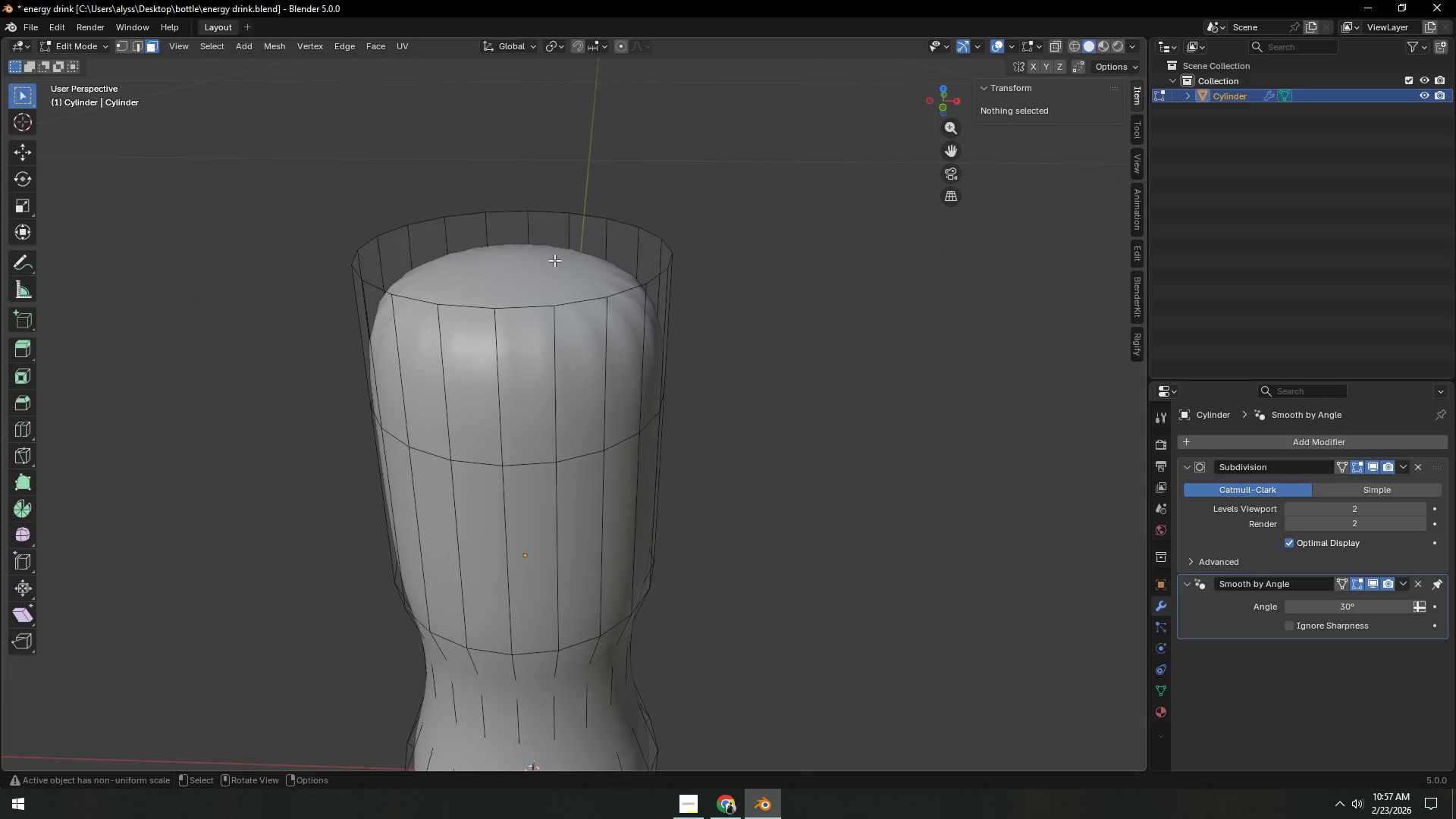 
left_click([554, 260])
 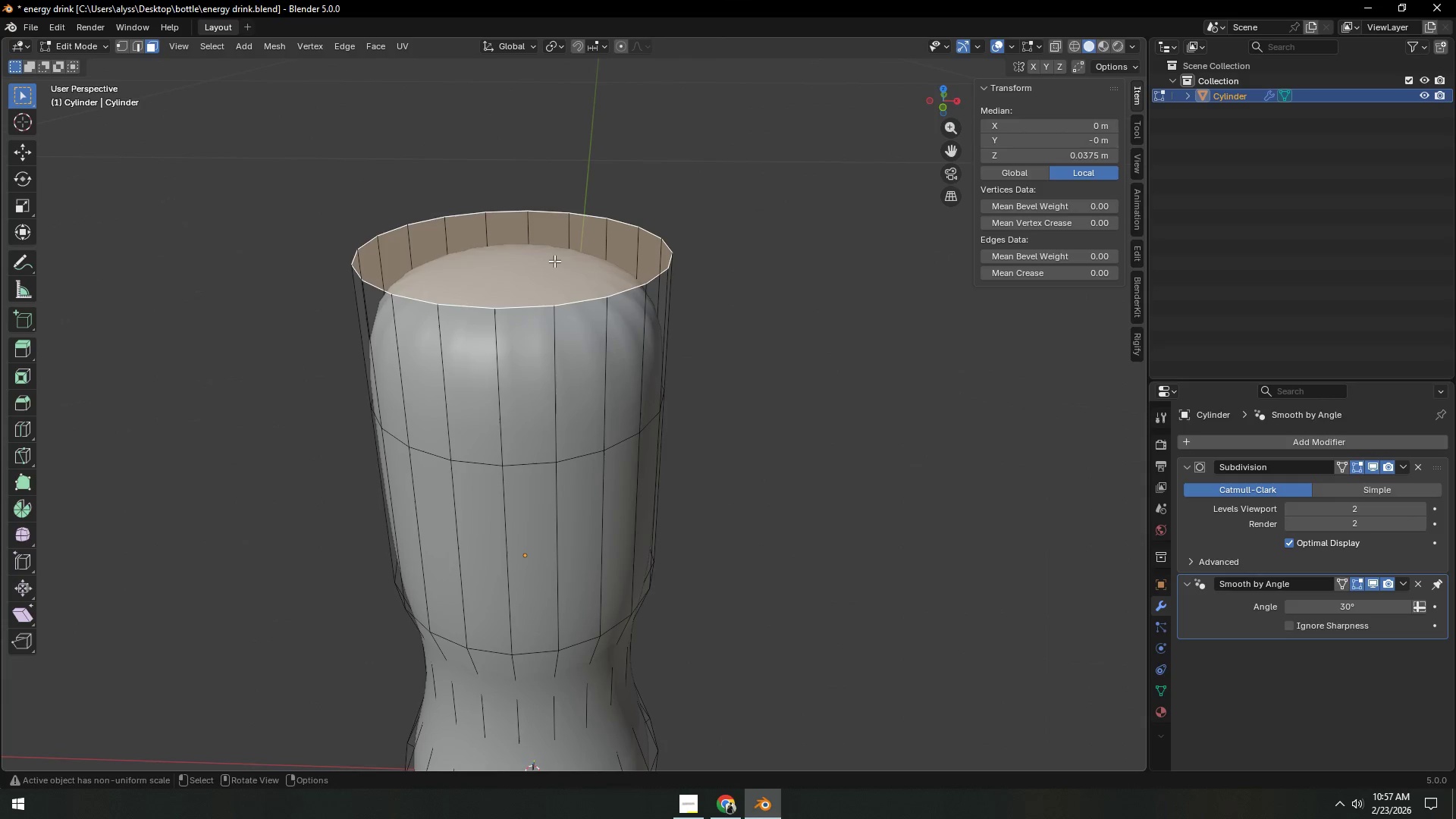 
key(X)
 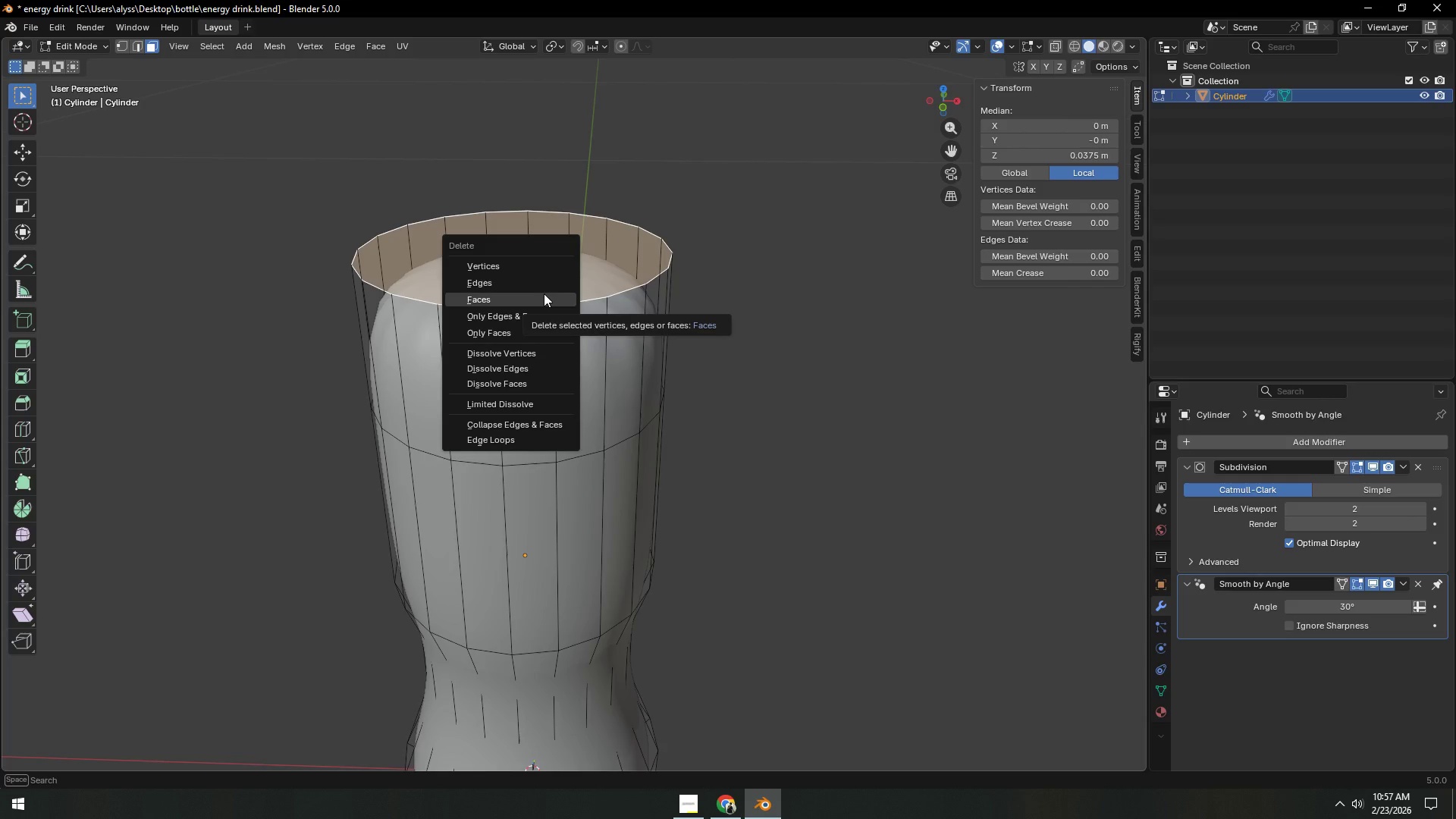 
left_click([544, 293])
 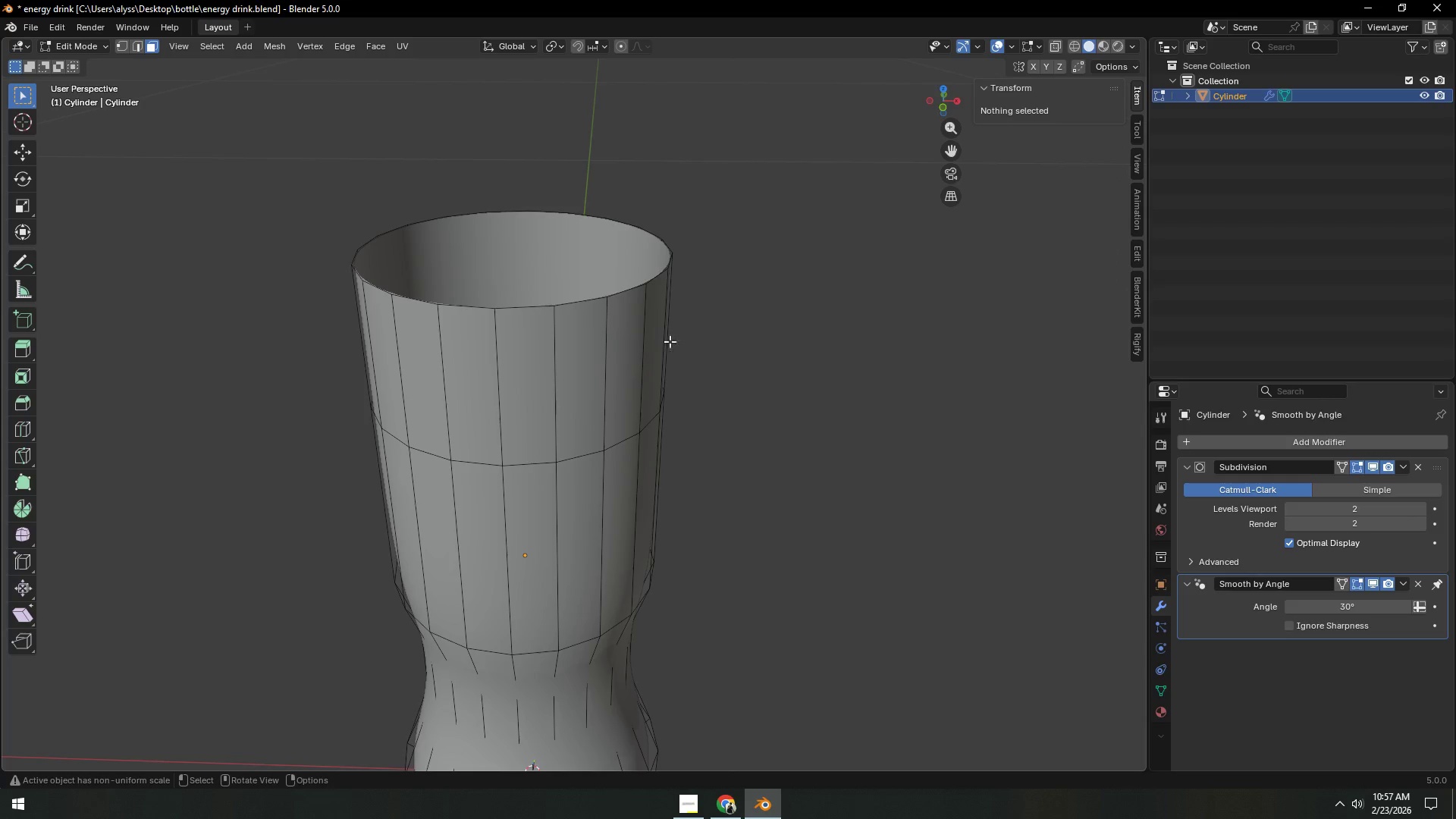 
key(Tab)
 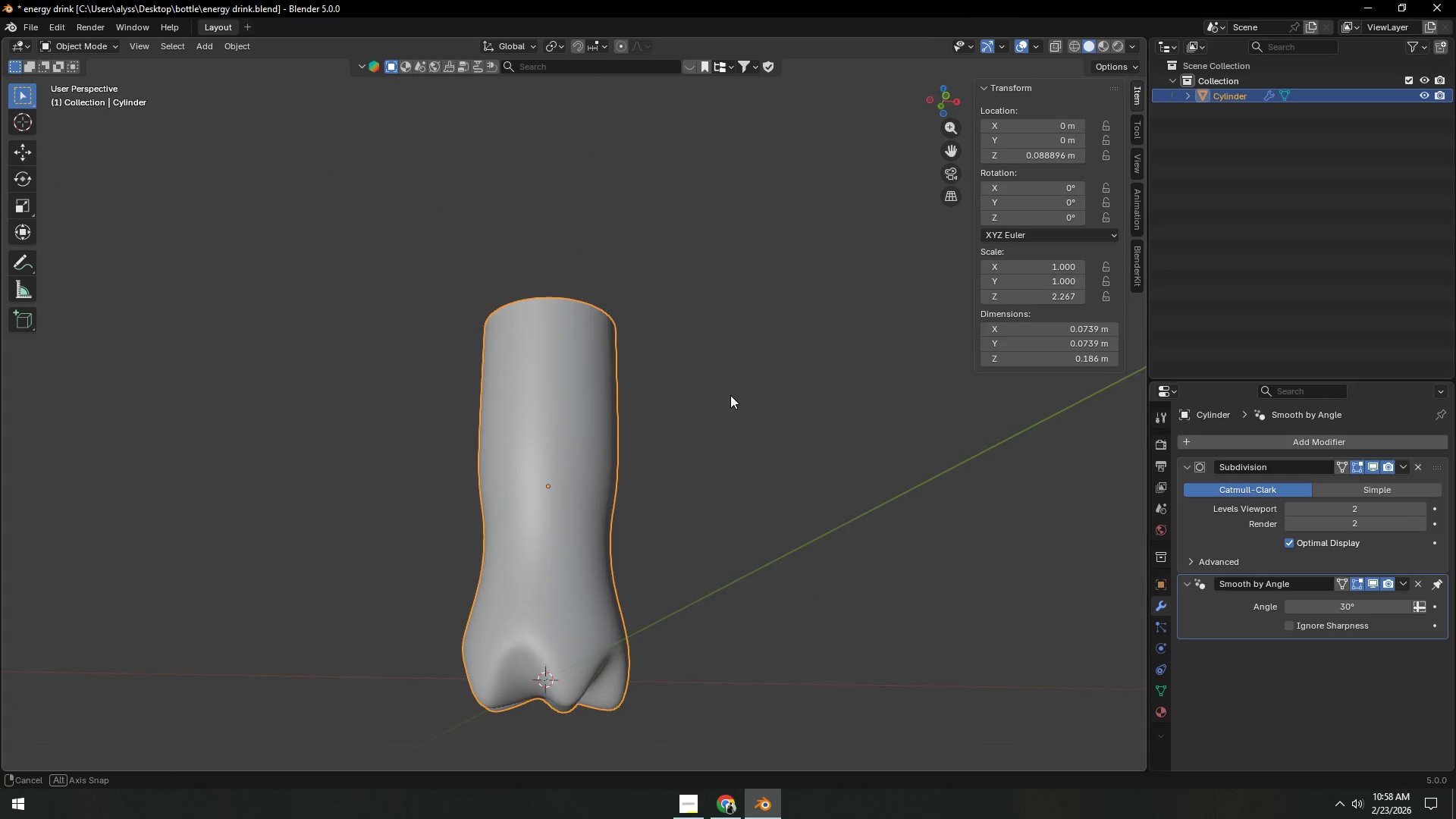 
scroll: coordinate [717, 431], scroll_direction: down, amount: 7.0
 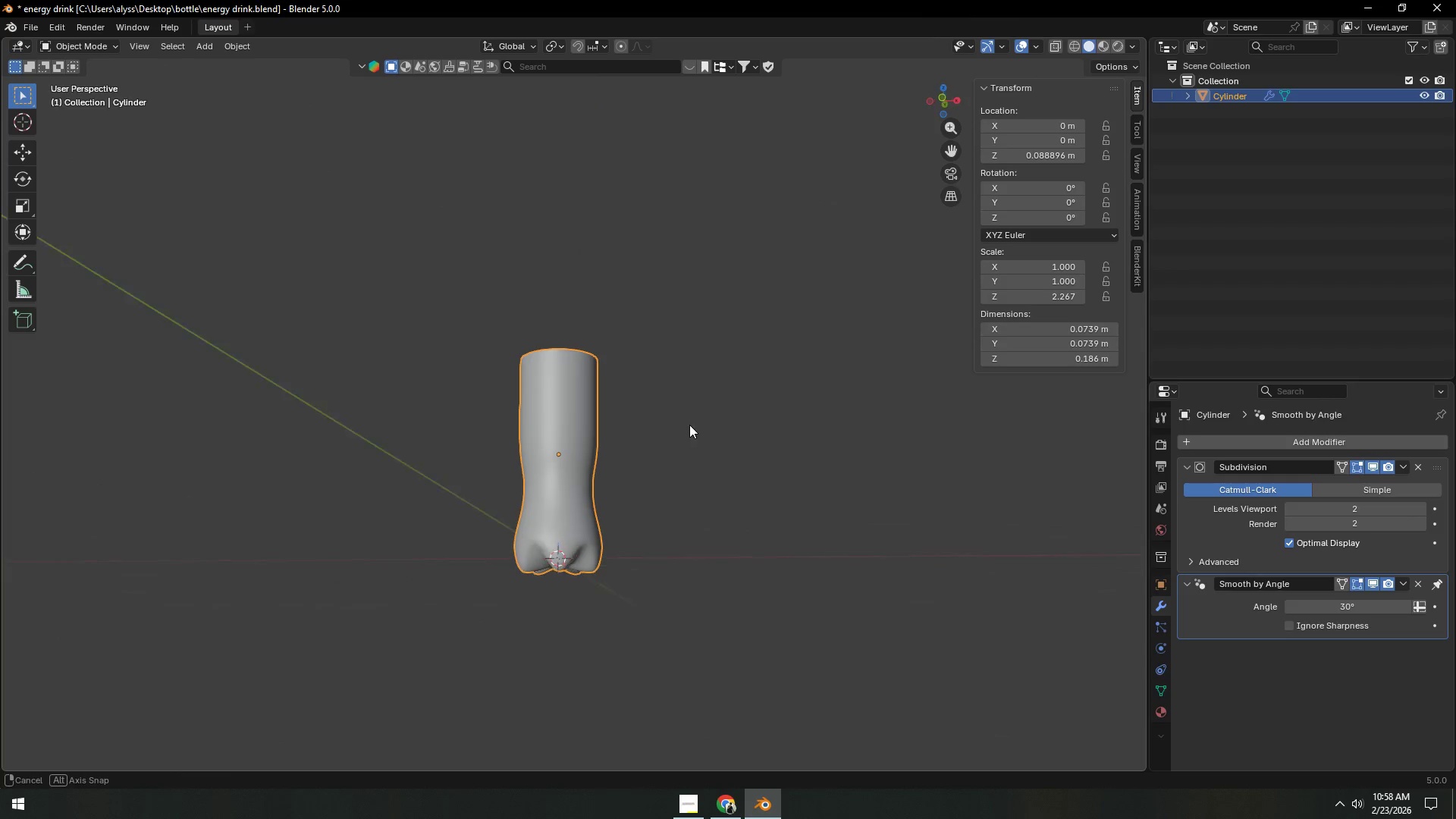 
key(Shift+ShiftLeft)
 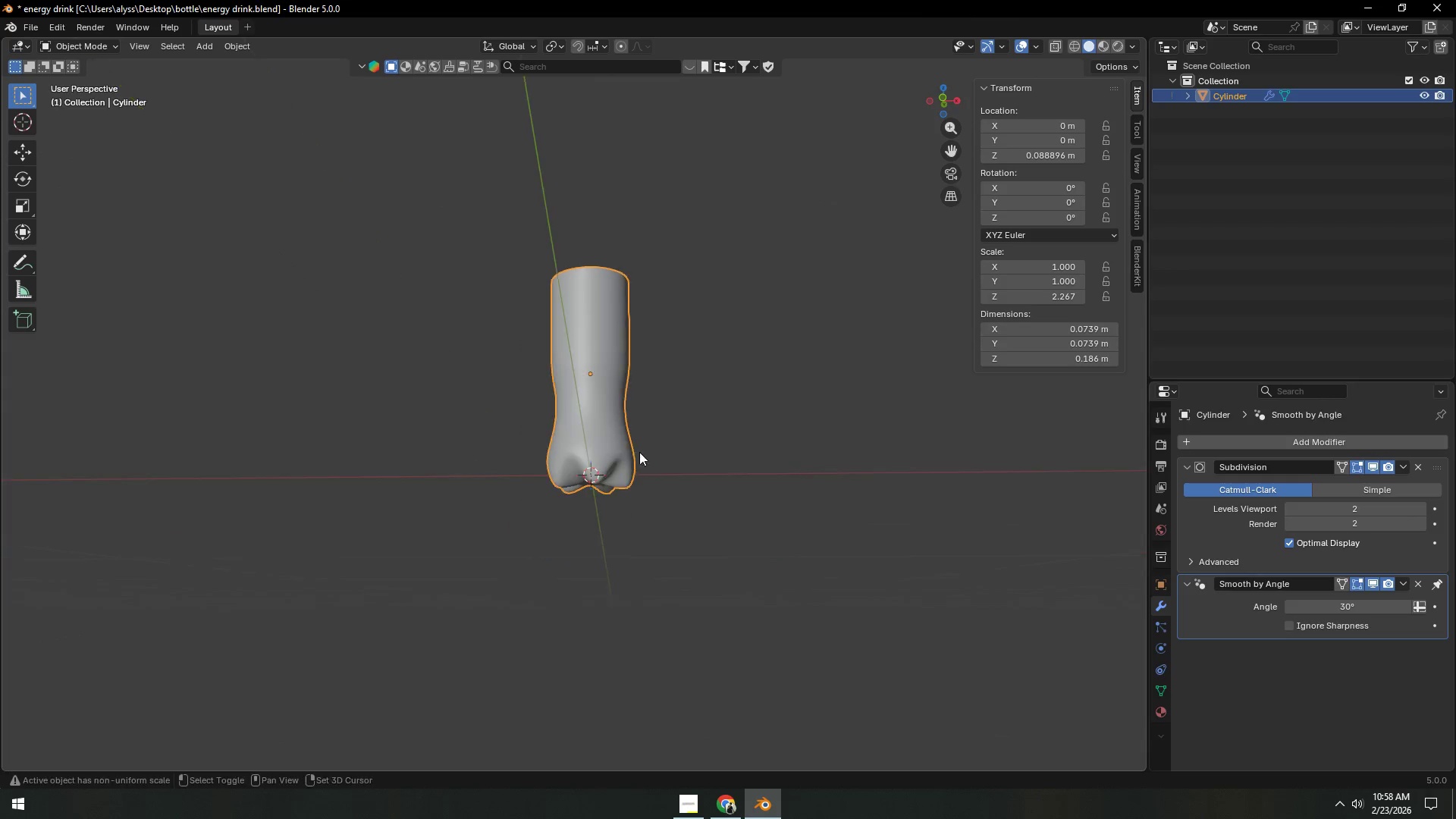 
scroll: coordinate [640, 458], scroll_direction: up, amount: 4.0
 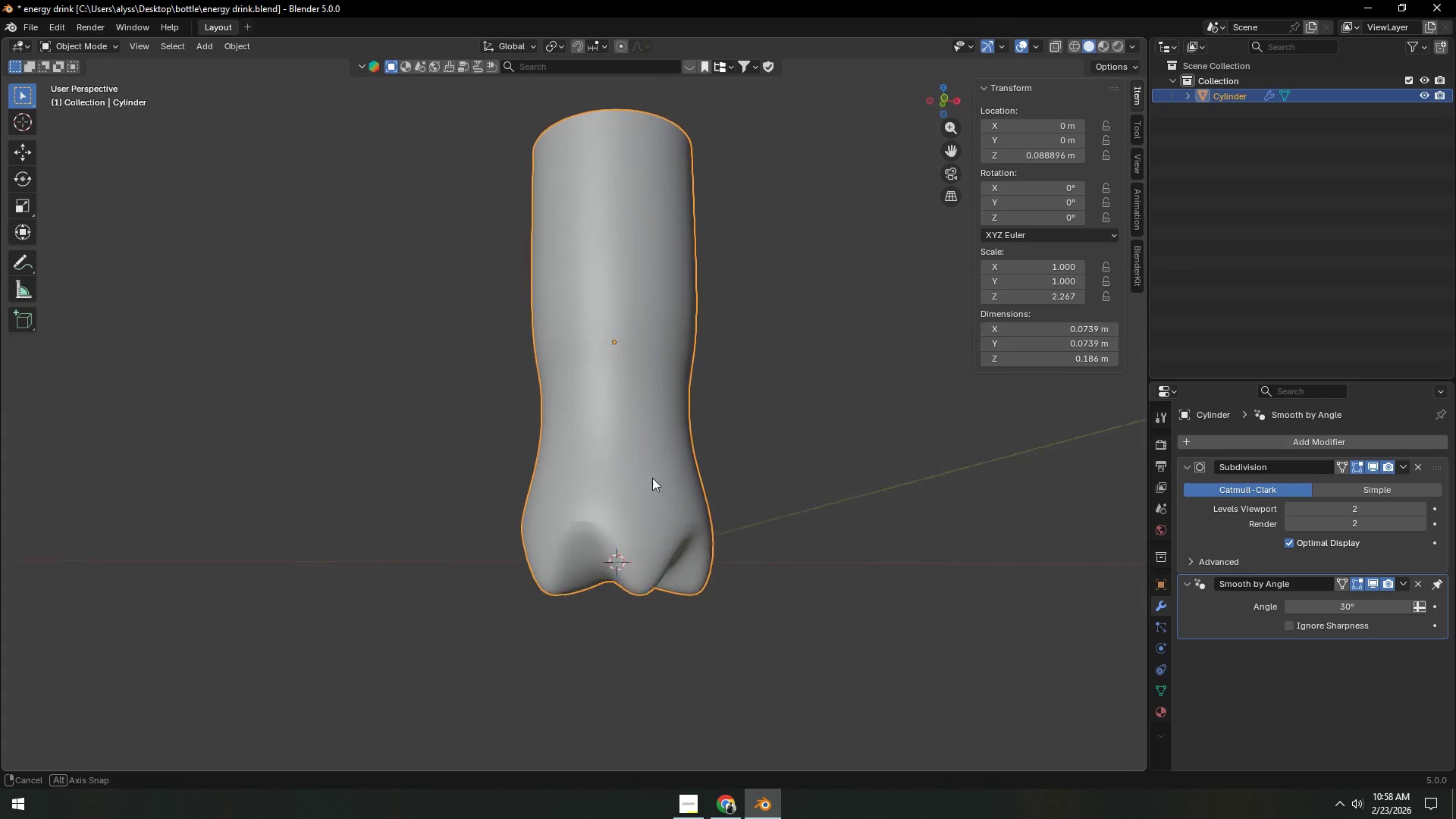 
left_click([650, 515])
 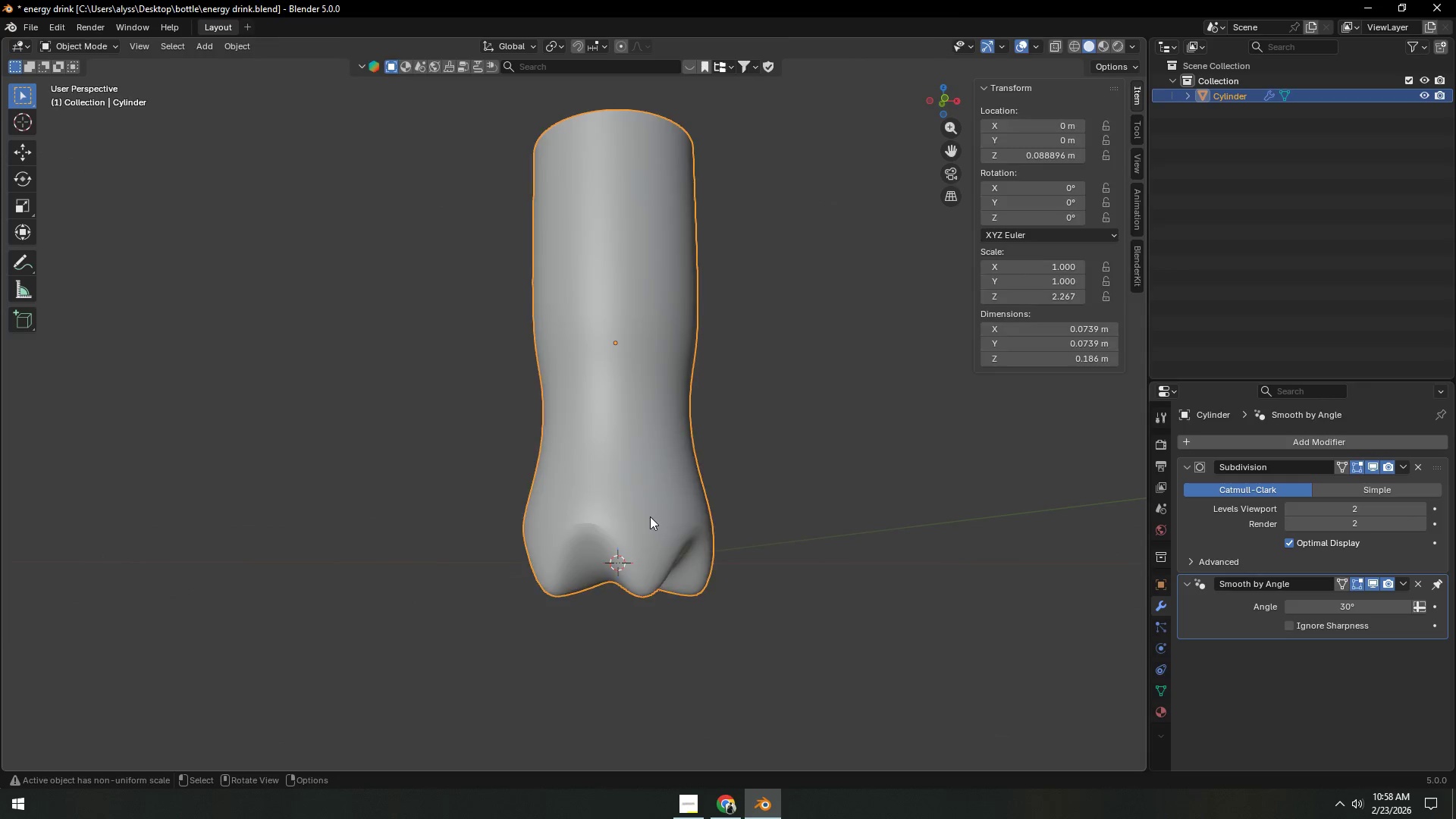 
key(Tab)
 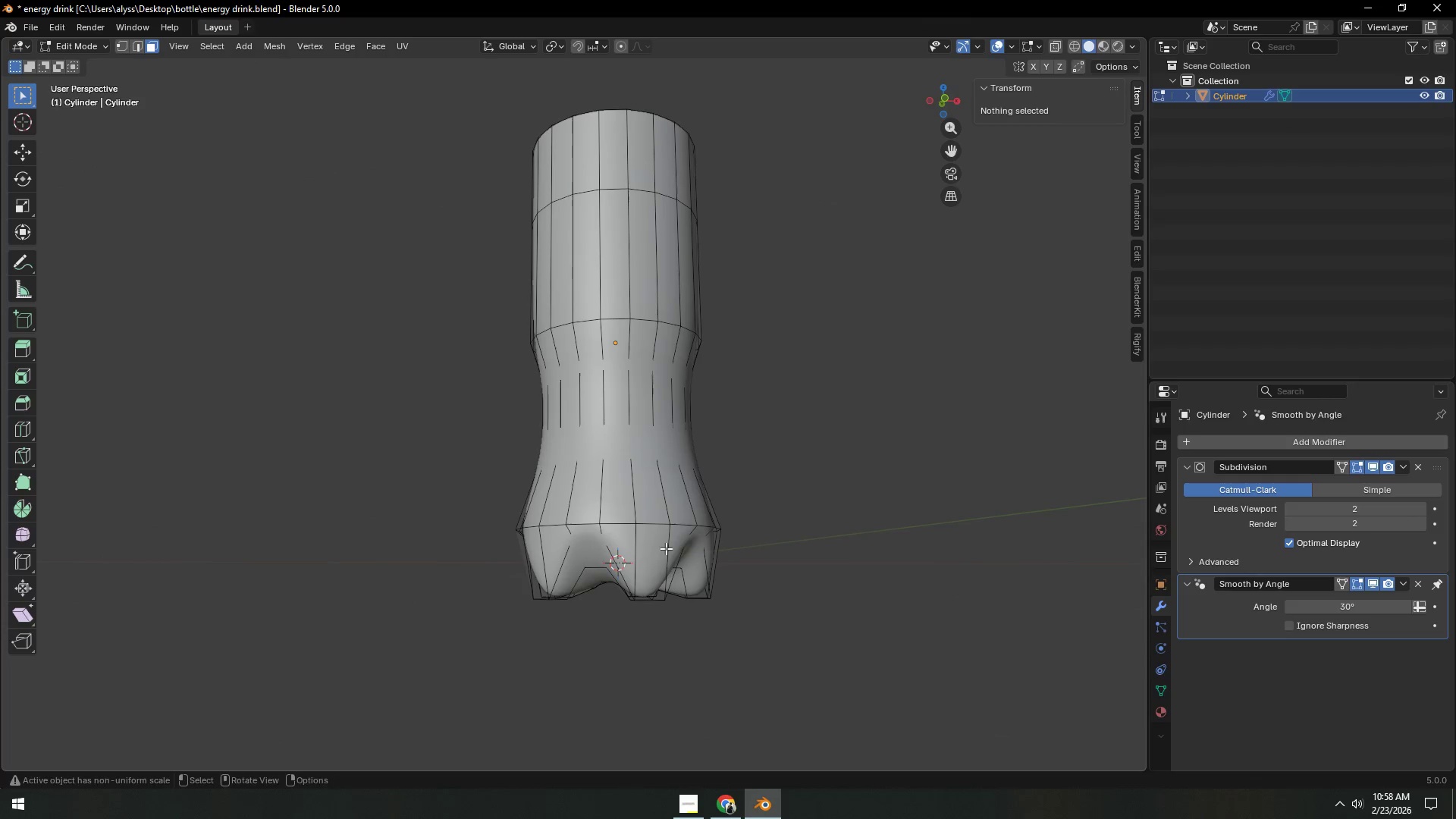 
key(Shift+ShiftLeft)
 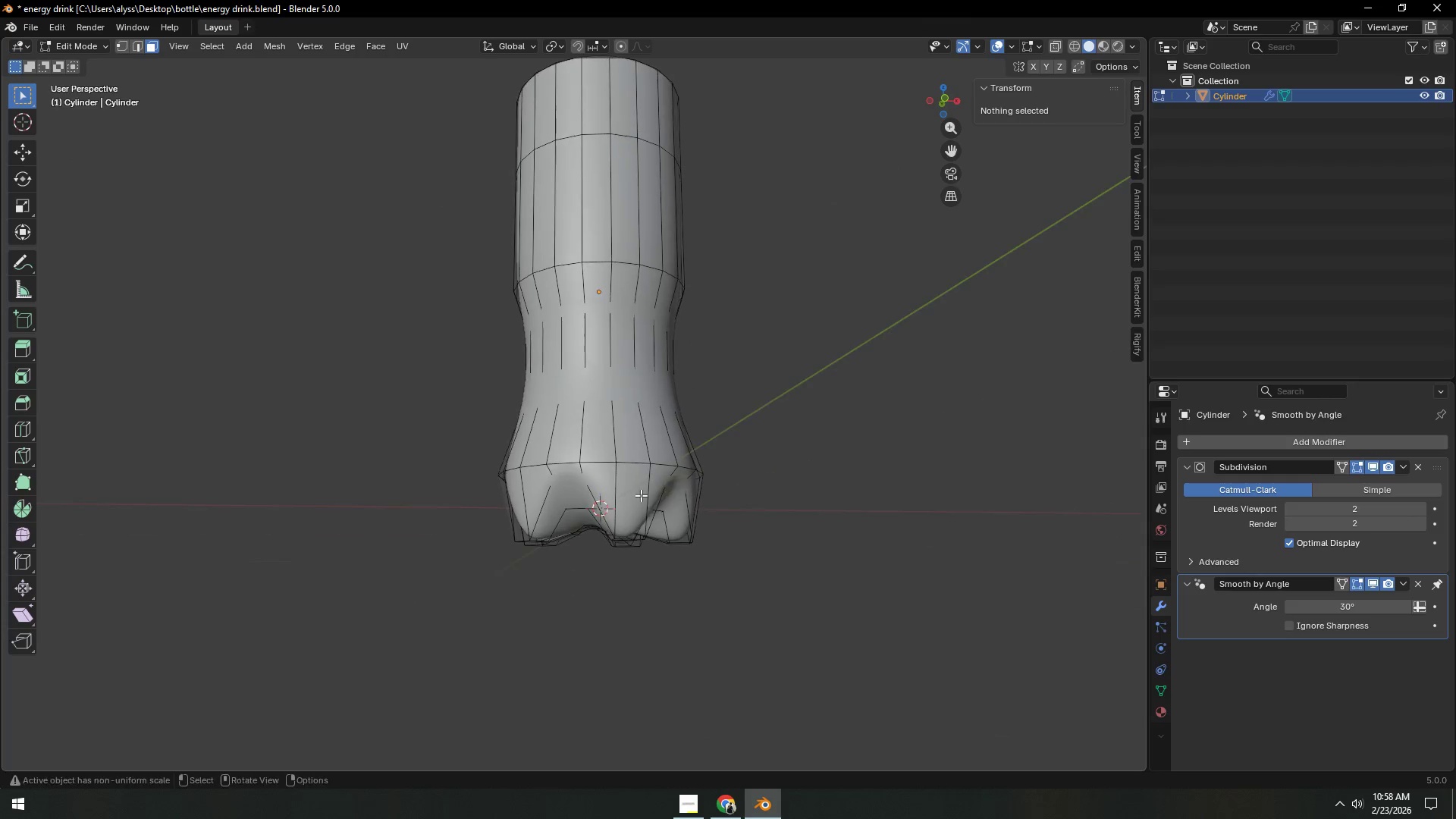 
scroll: coordinate [636, 501], scroll_direction: up, amount: 3.0
 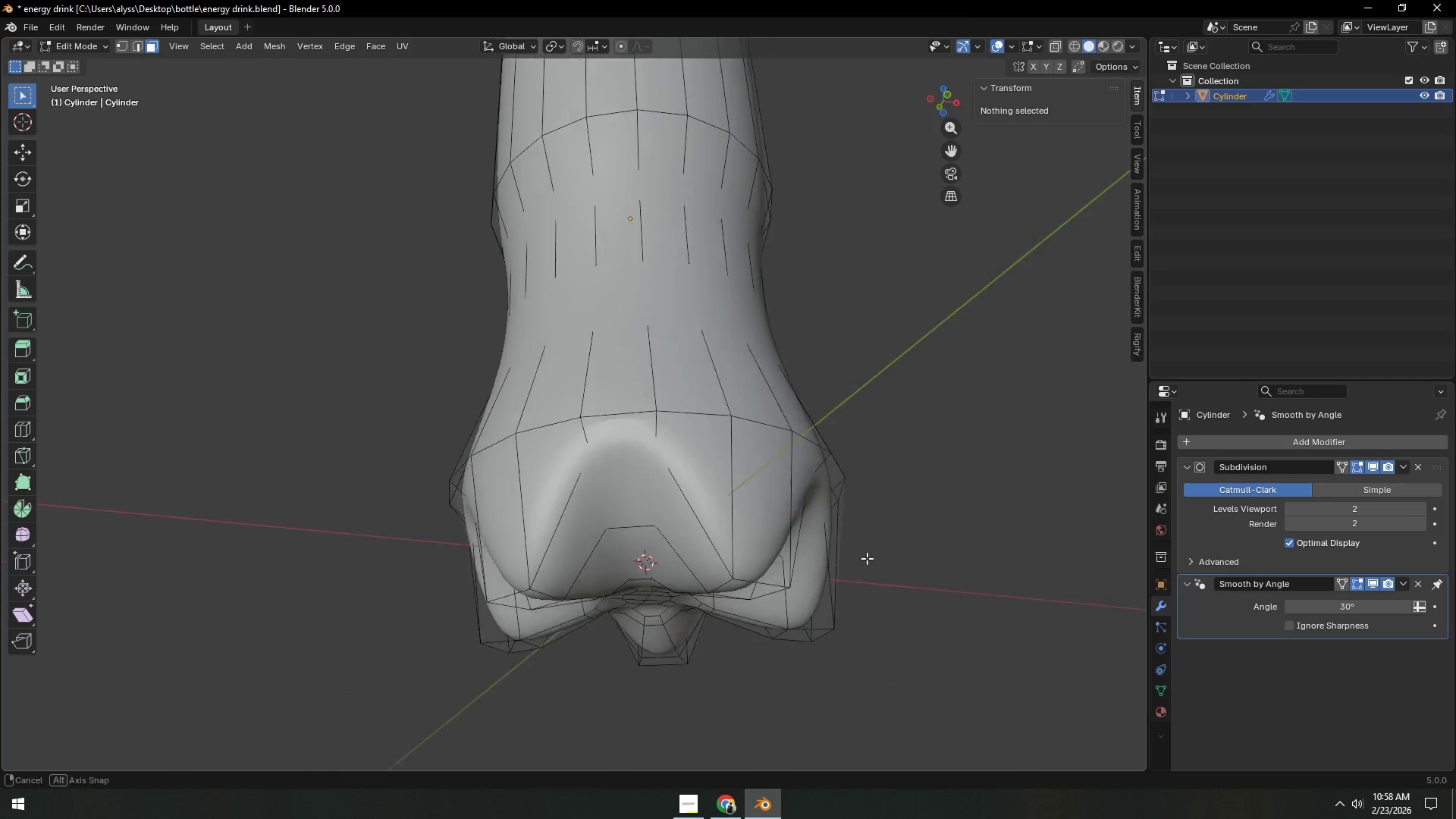 
key(Control+R)
 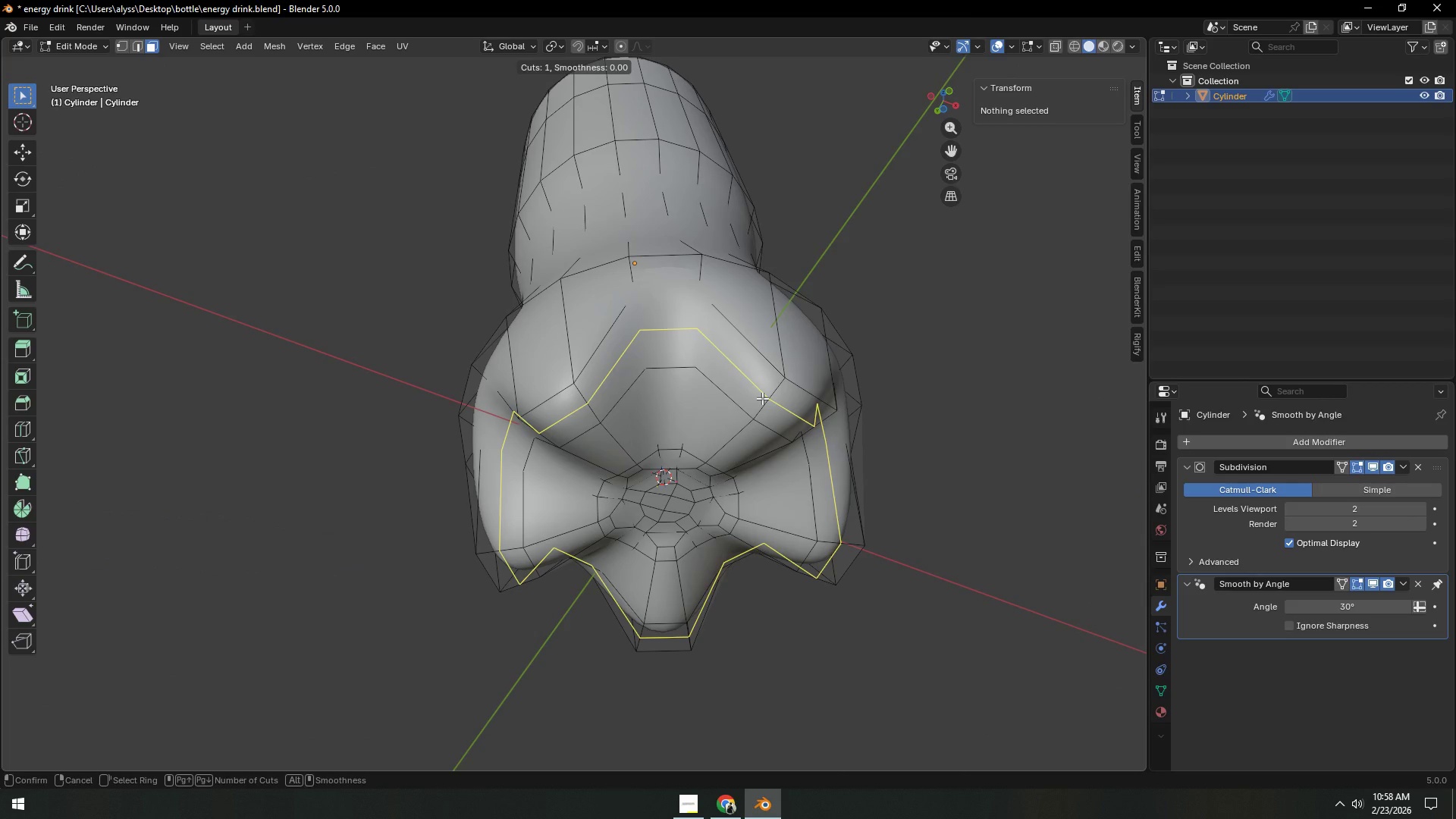 
left_click([762, 398])
 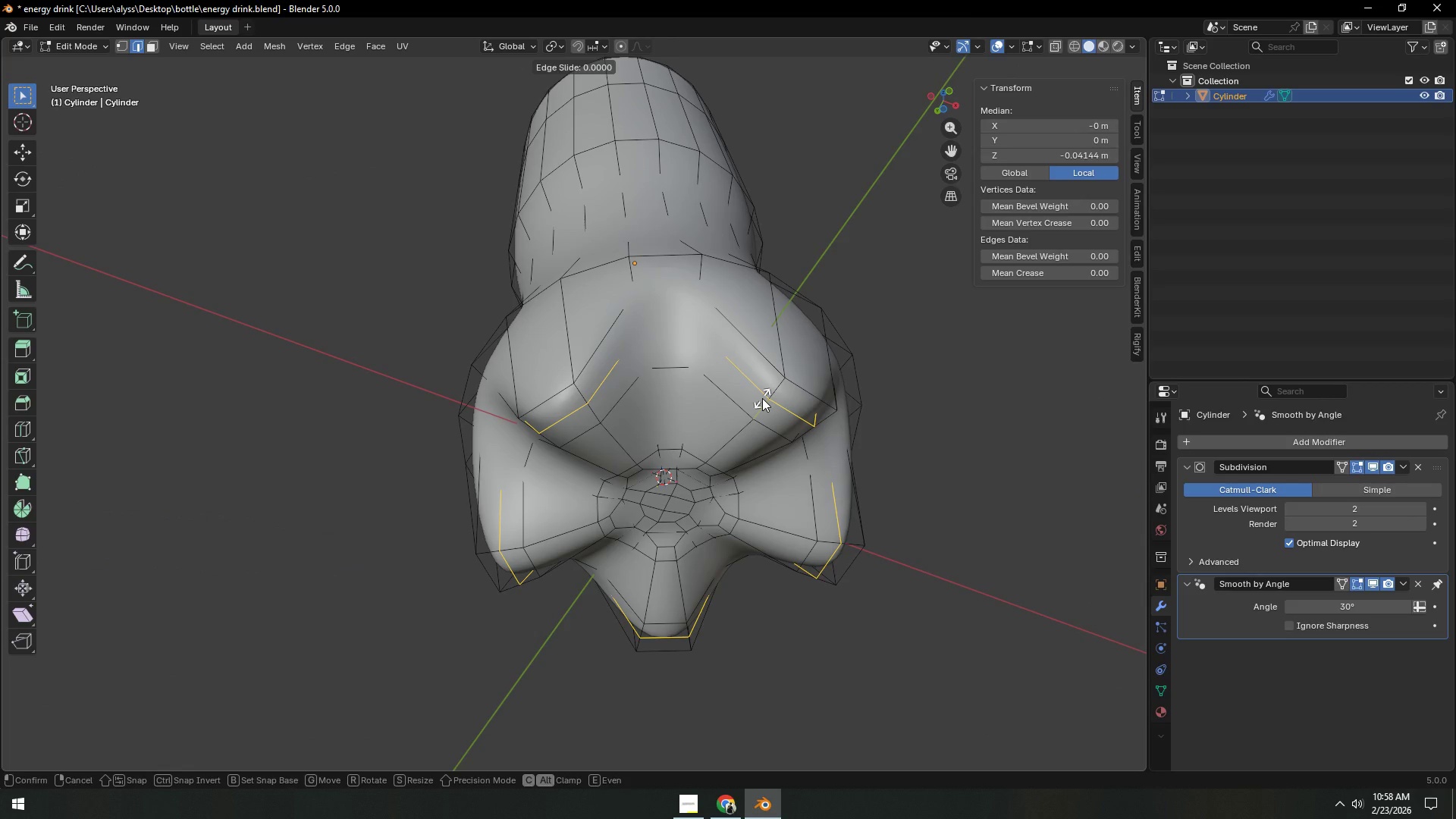 
right_click([762, 398])
 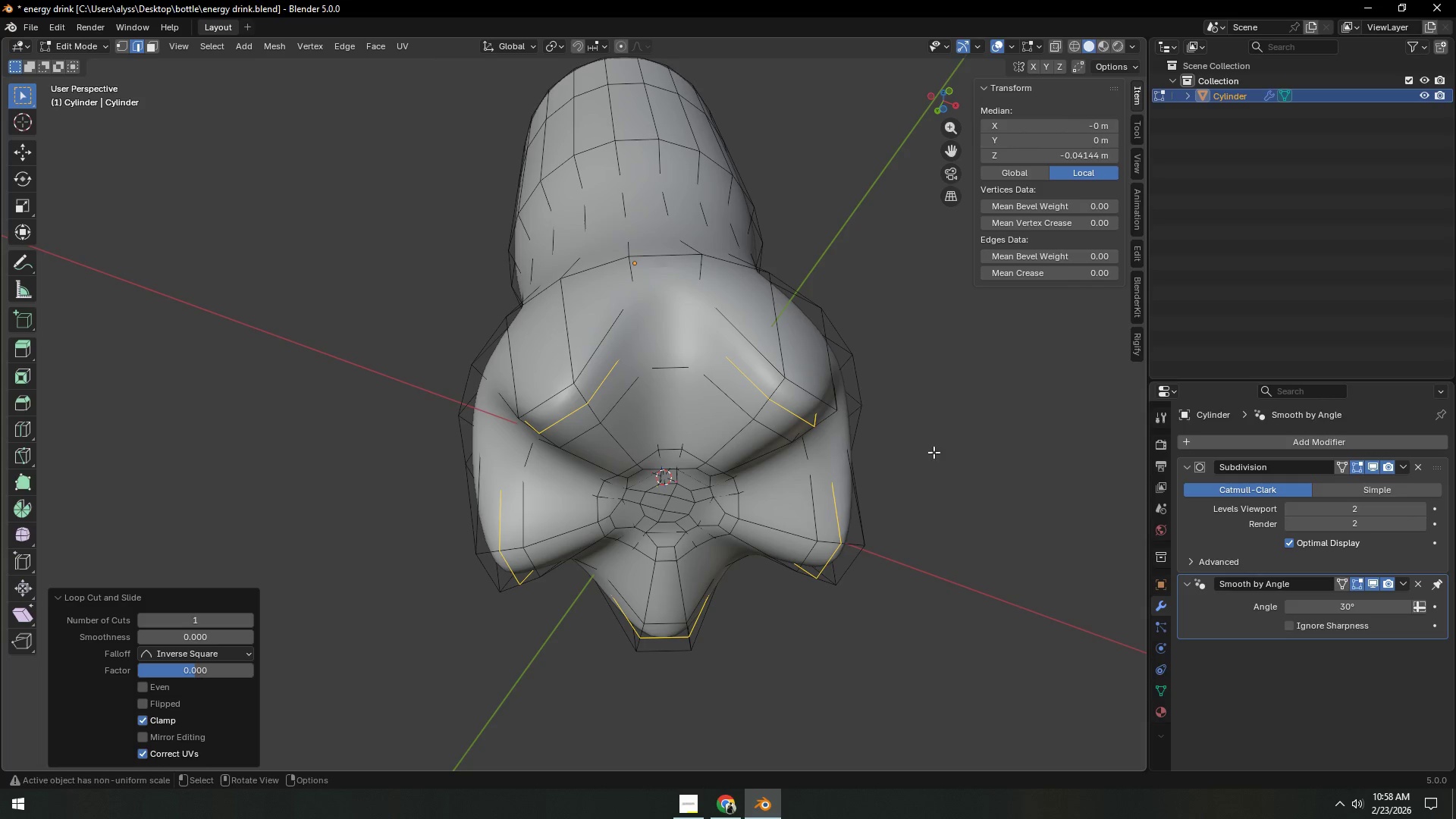 
key(Control+Z)
 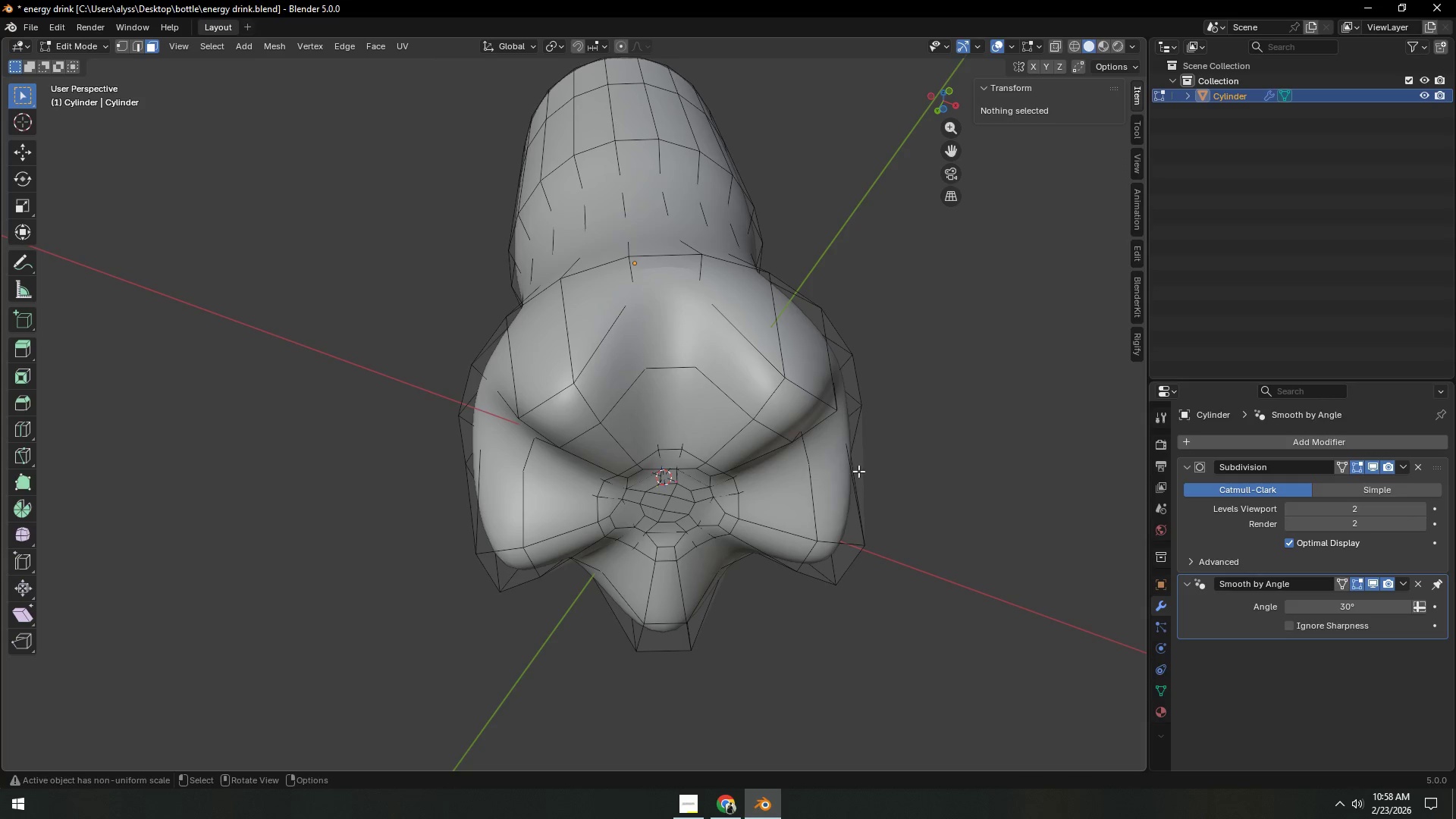 
key(Control+R)
 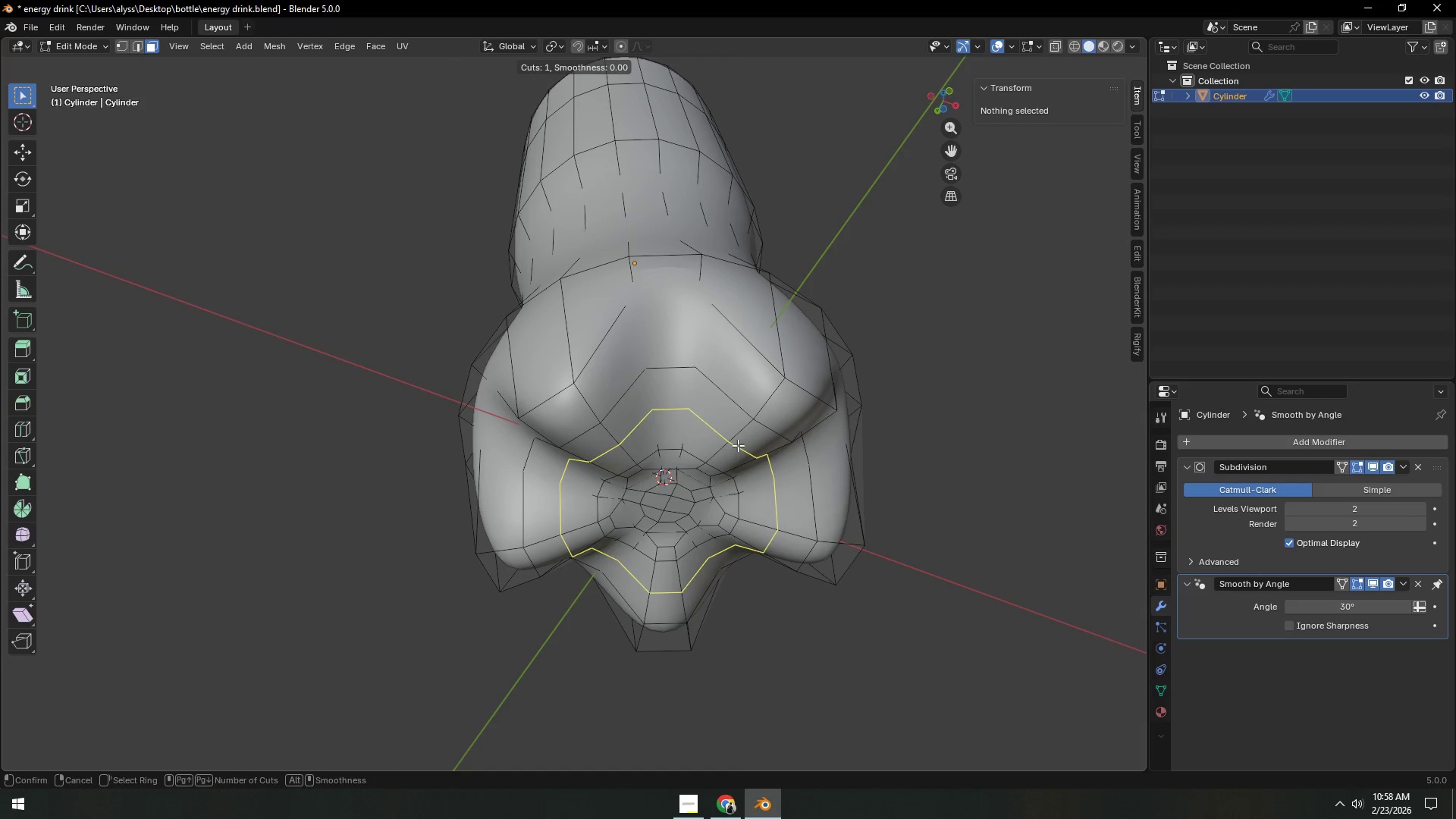 
left_click([738, 445])
 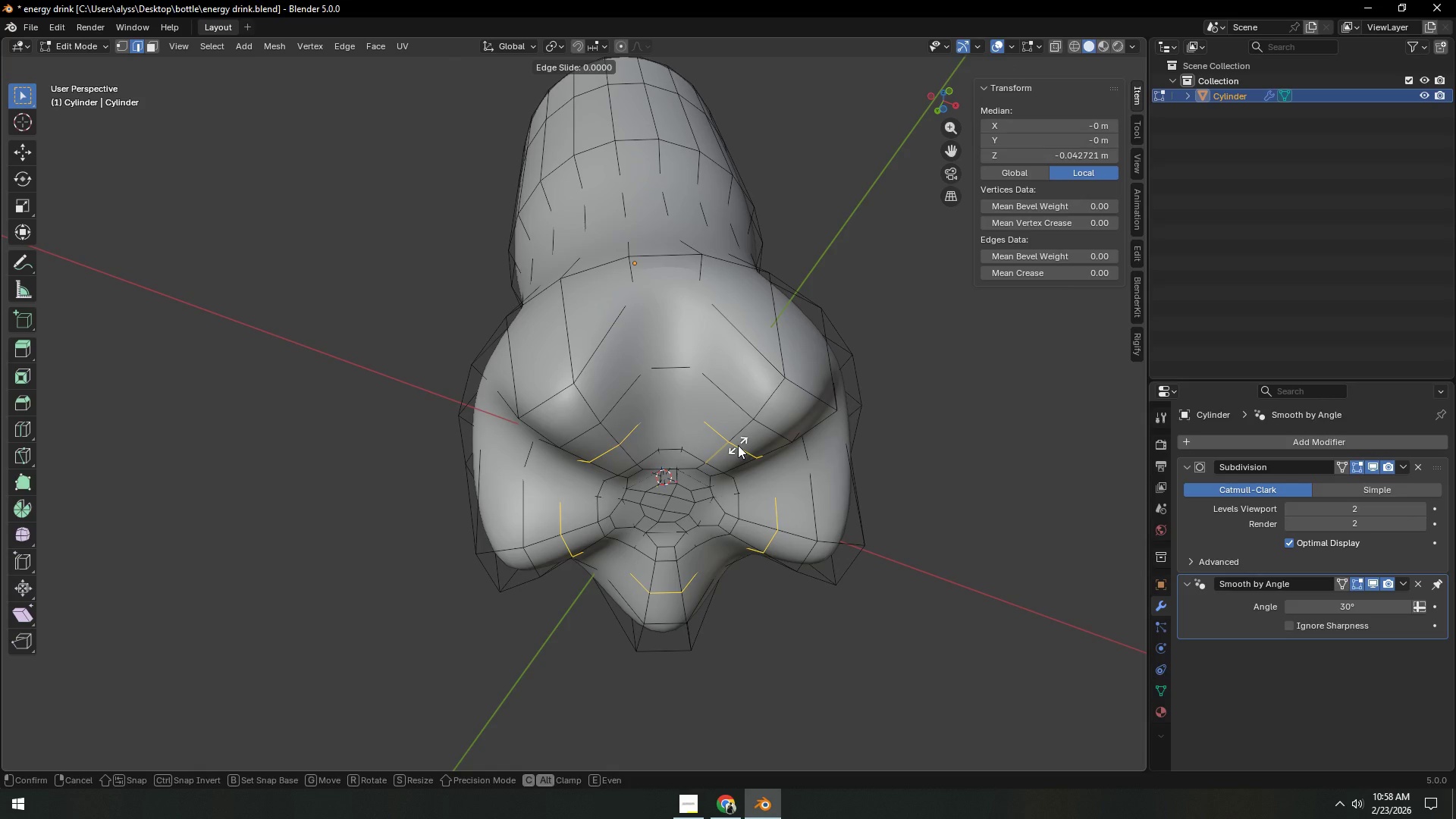 
left_click([738, 445])
 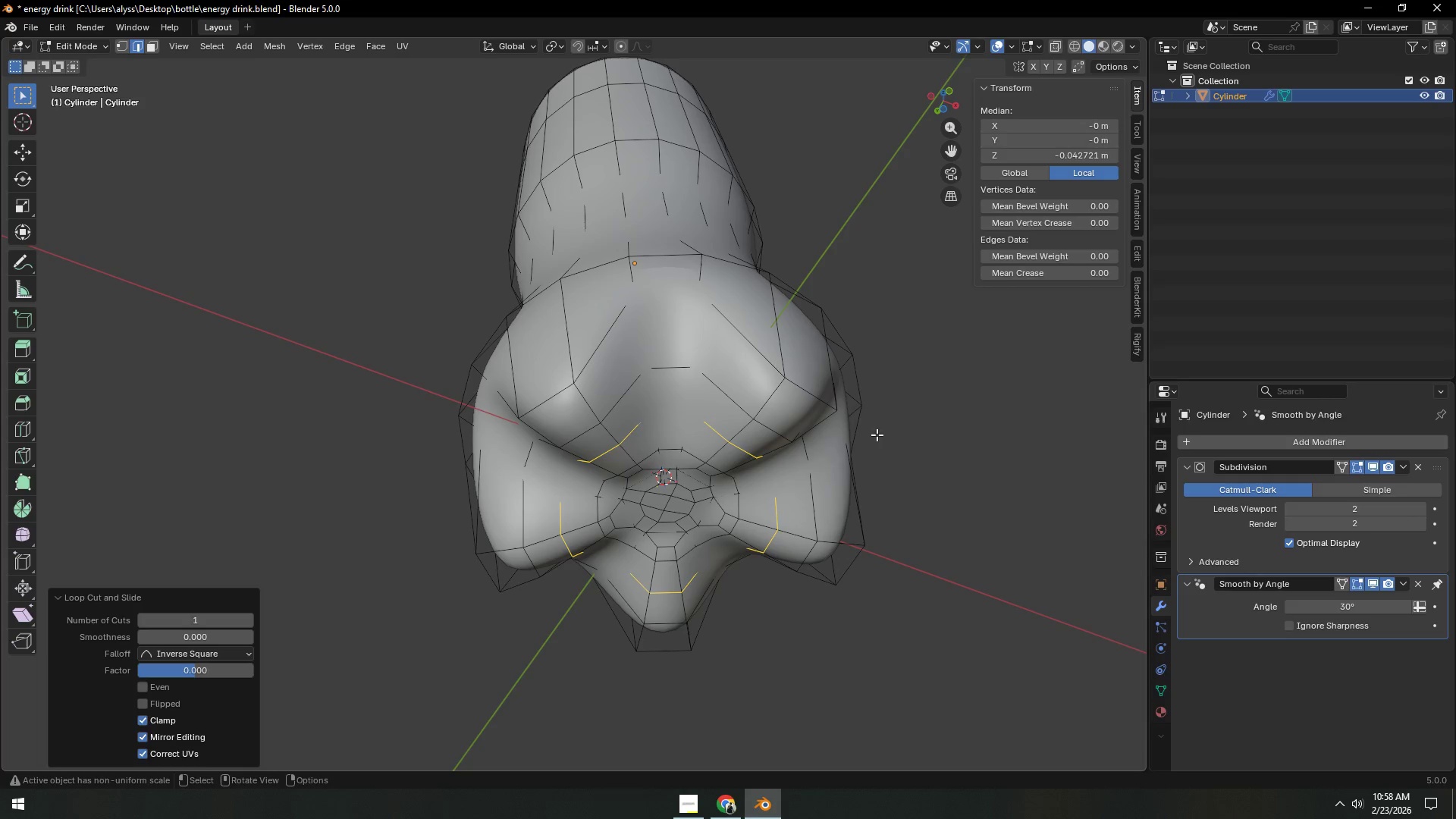 
double_click([951, 432])
 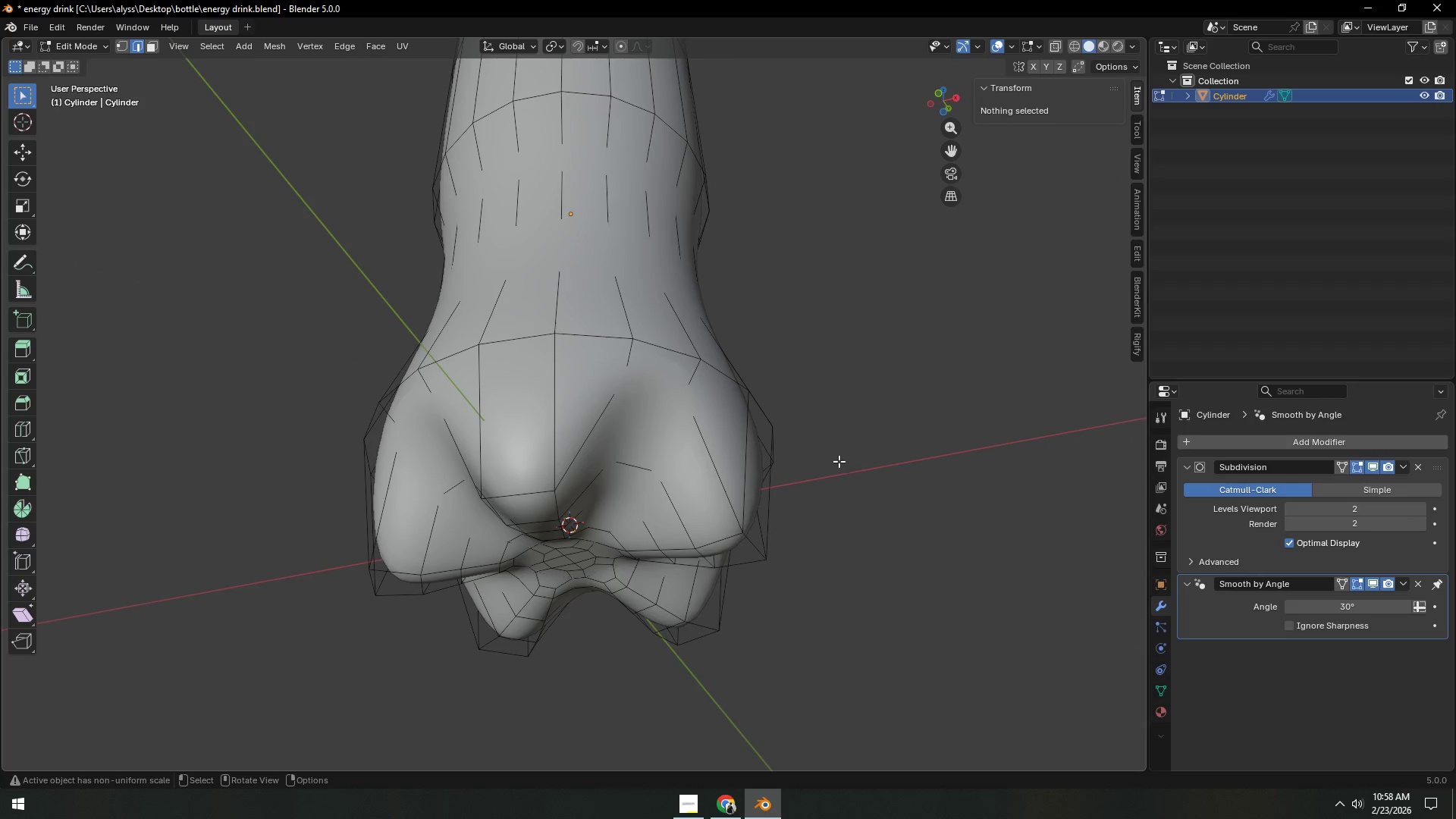 
left_click([1368, 463])
 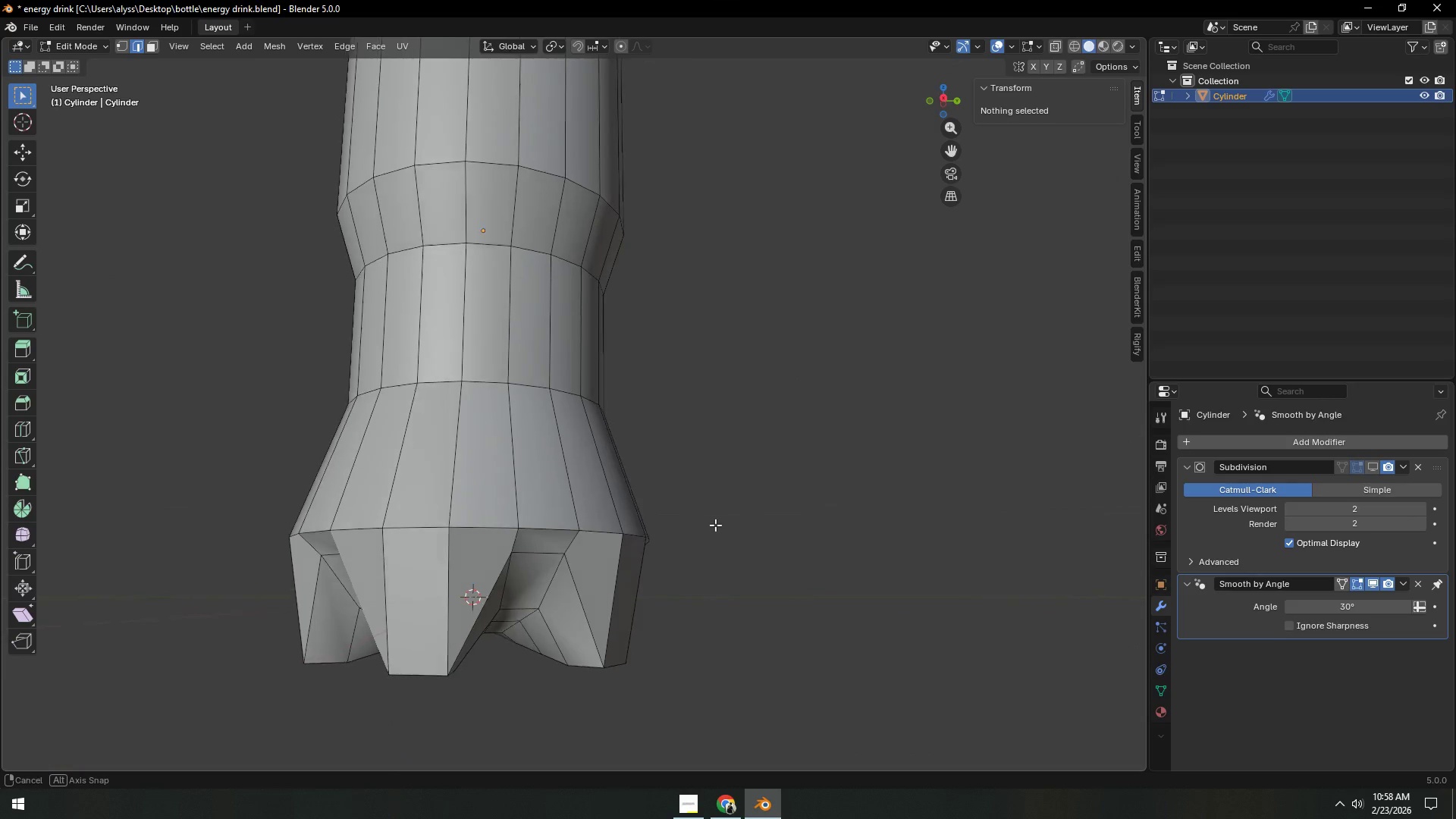 
key(Shift+ShiftLeft)
 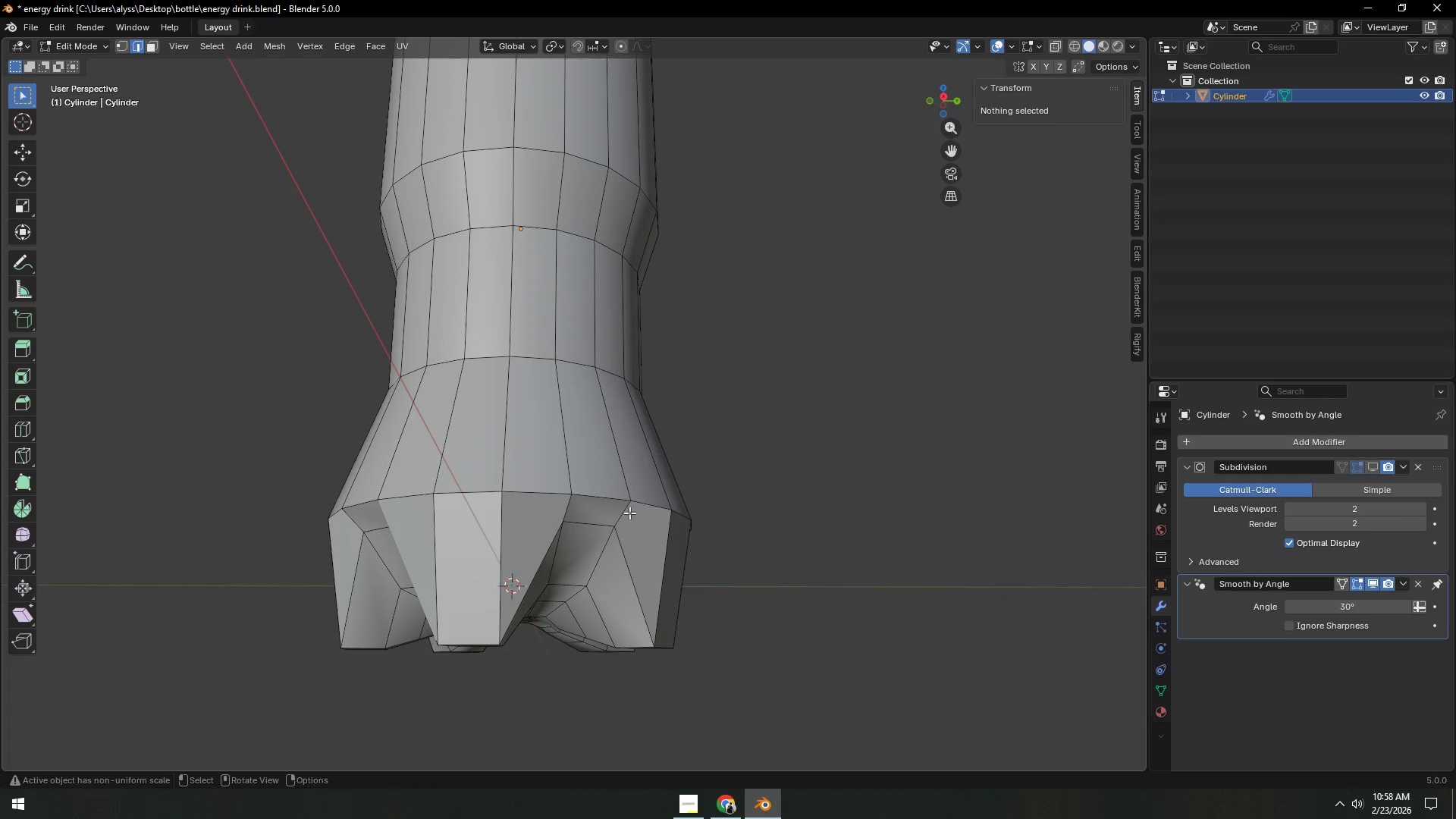 
hold_key(key=AltLeft, duration=0.42)
left_click([593, 494])
 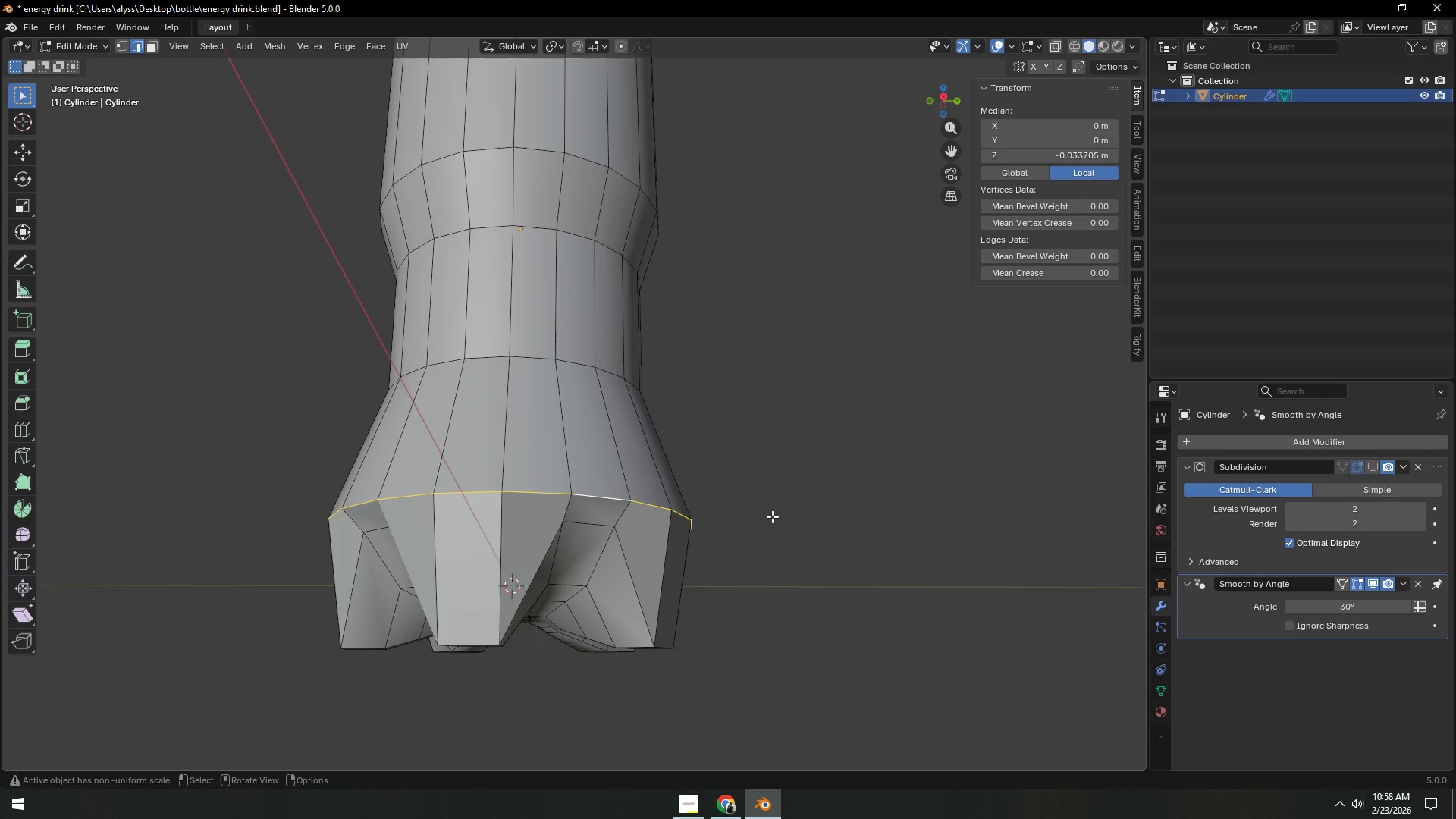 
type(gz)
 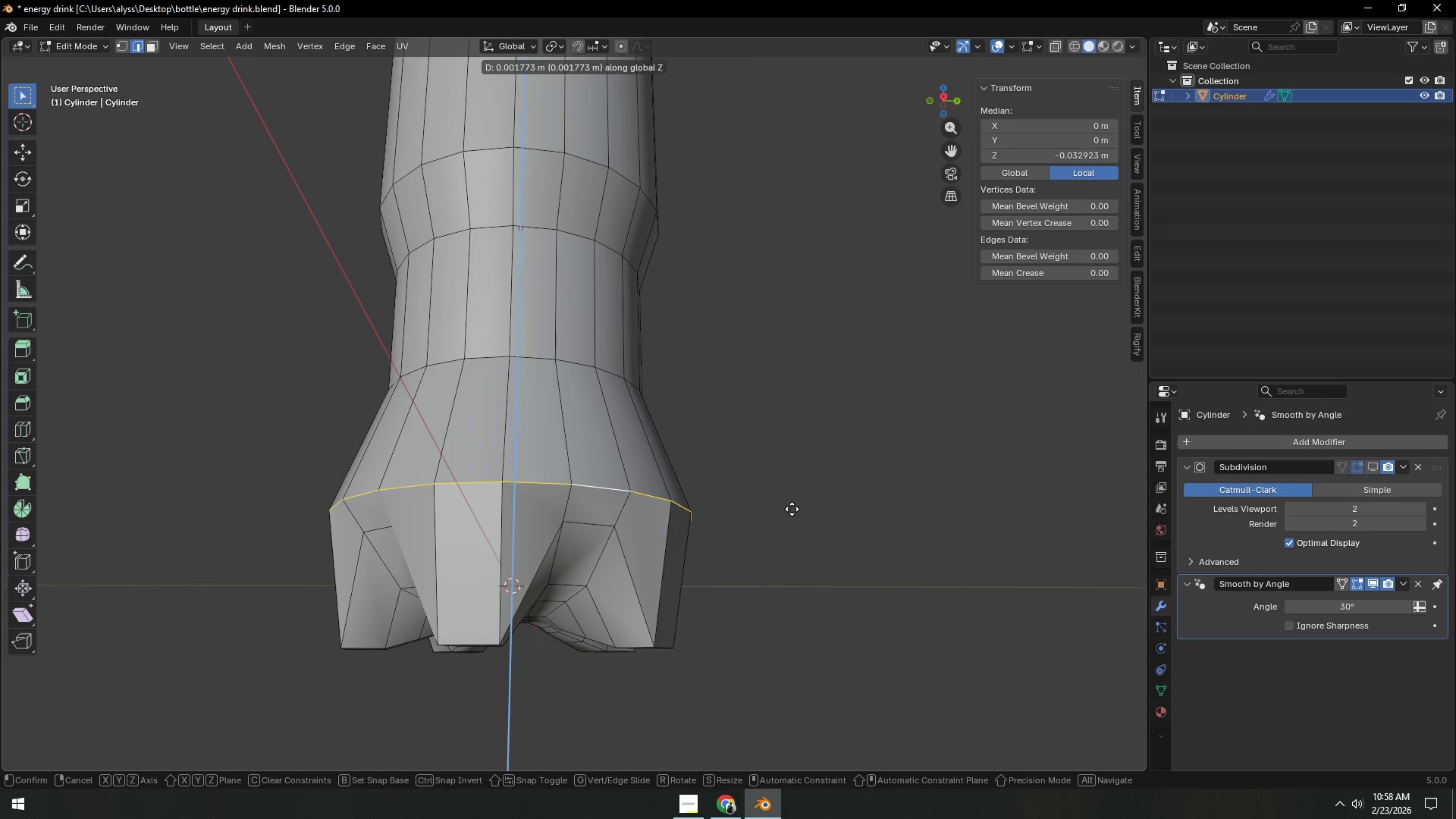 
left_click([792, 509])
 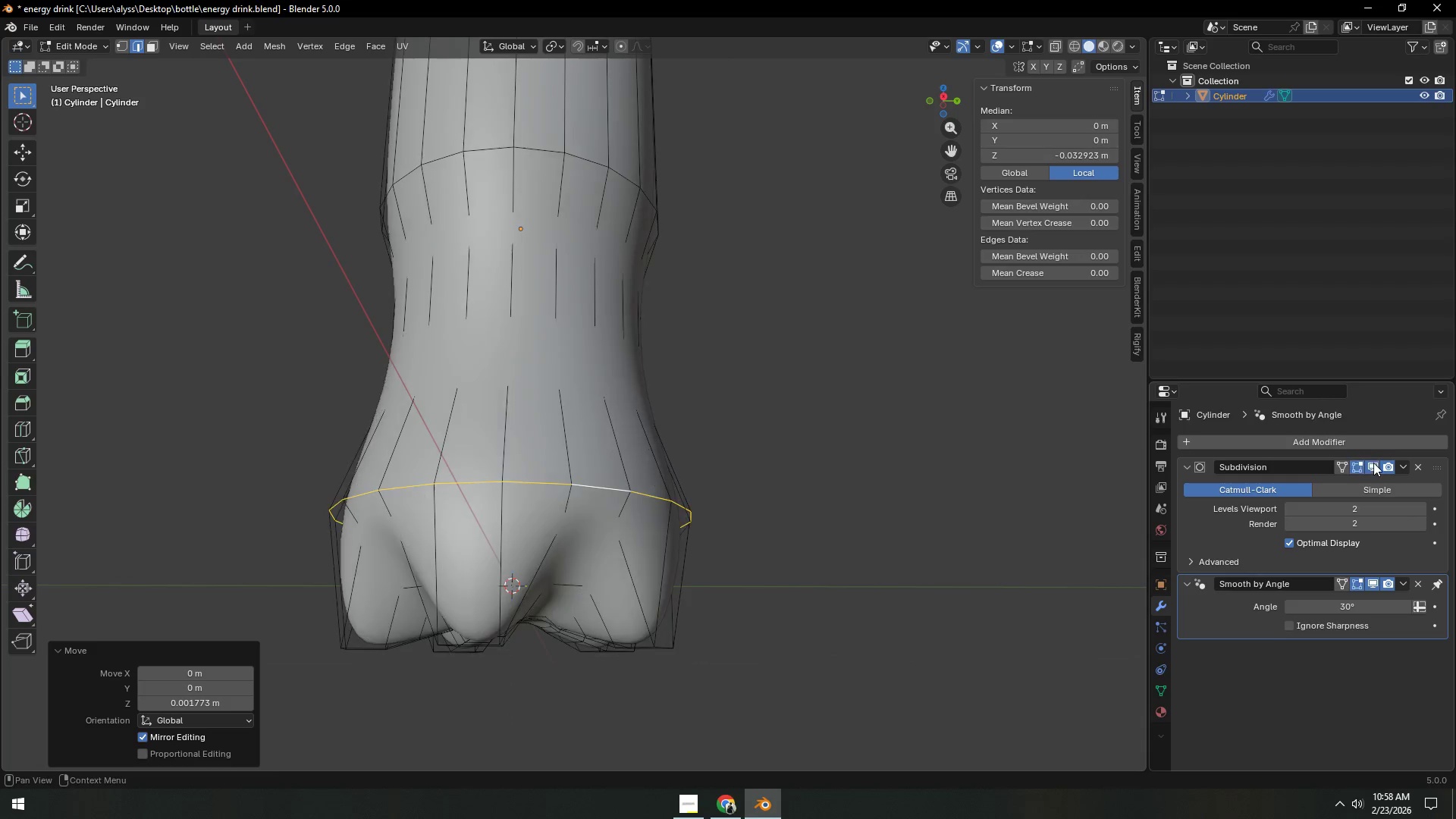 
double_click([781, 539])
 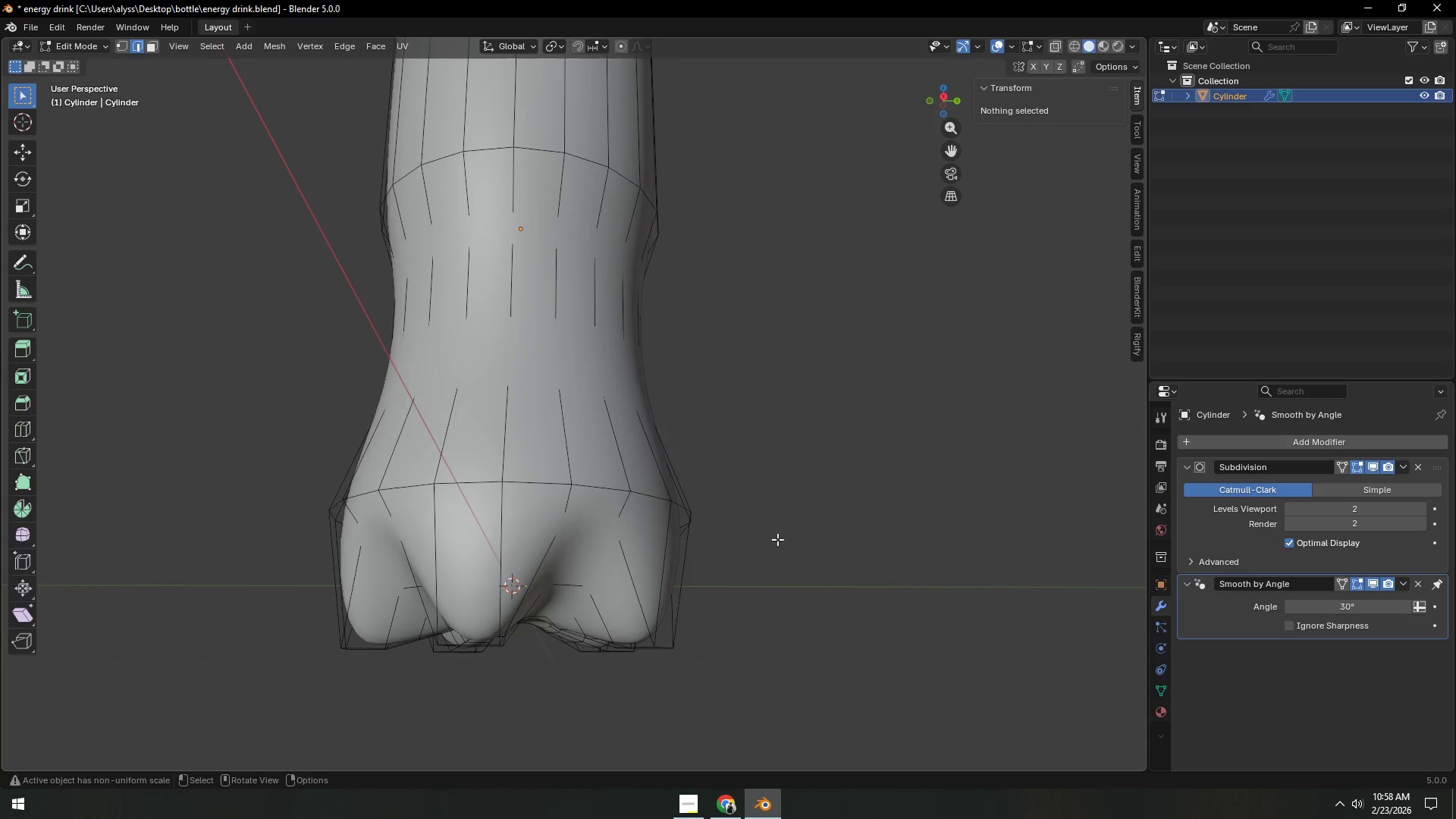 
key(Tab)
 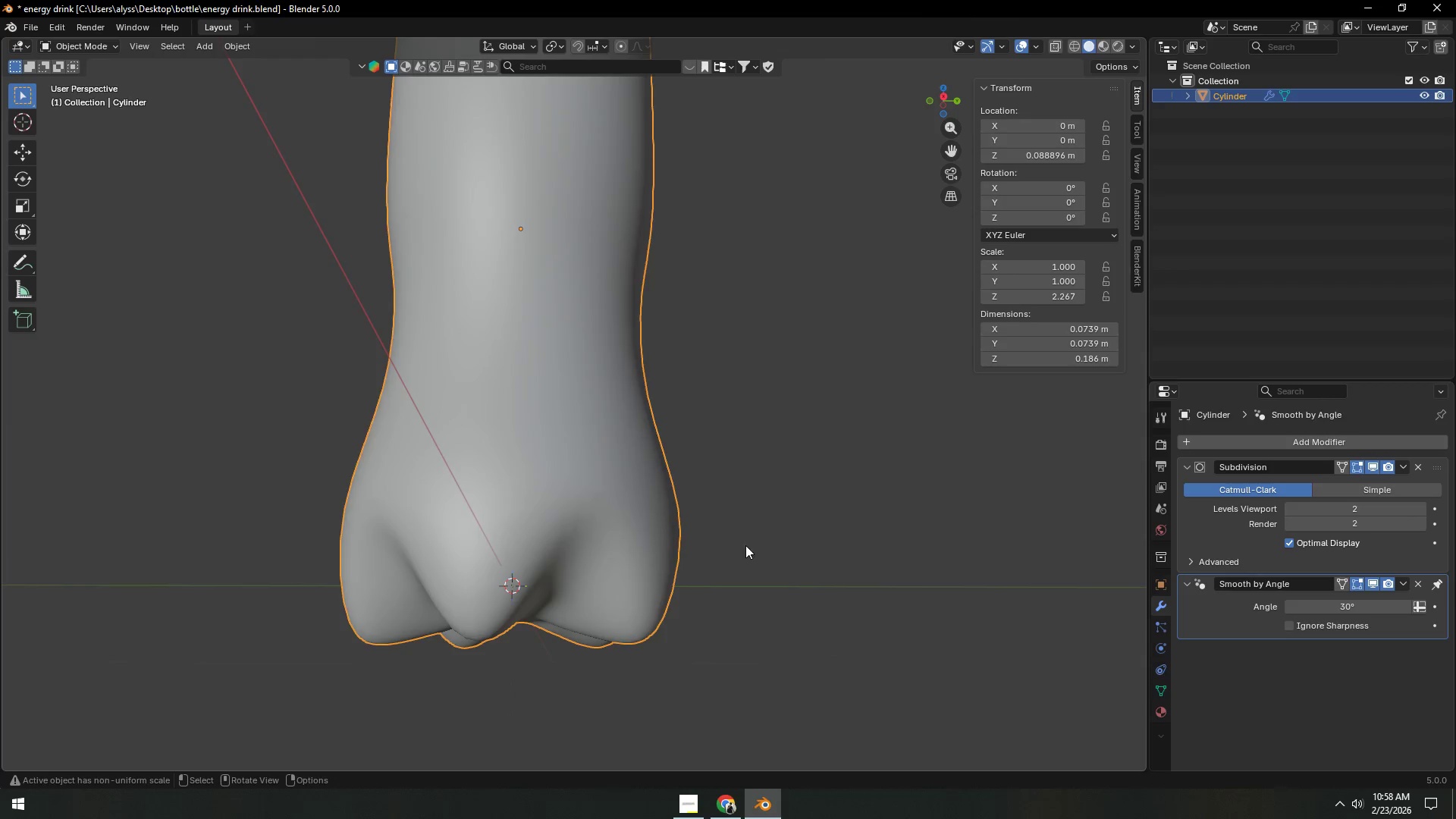 
scroll: coordinate [693, 551], scroll_direction: down, amount: 3.0
 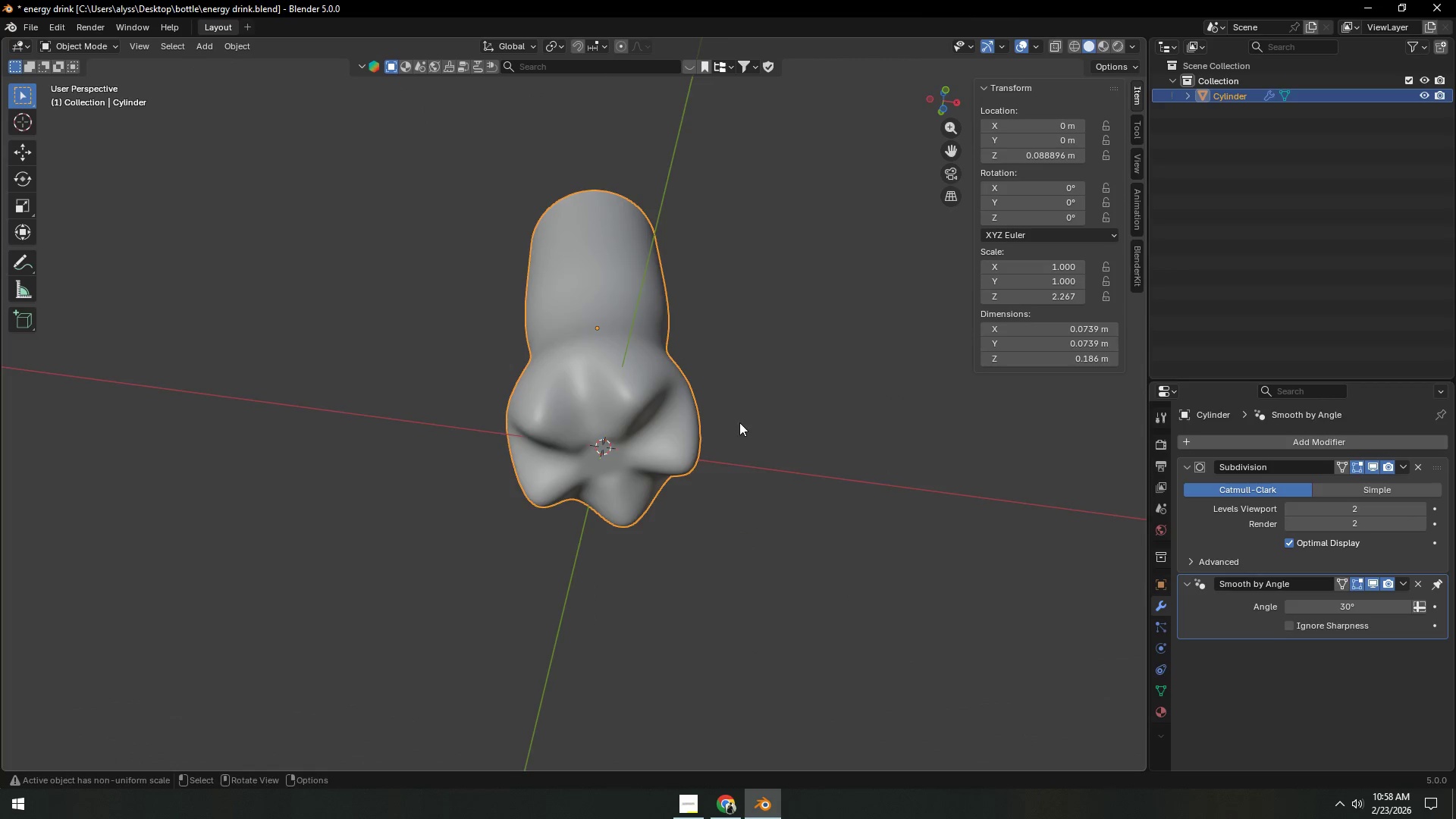 
scroll: coordinate [730, 454], scroll_direction: up, amount: 4.0
 